 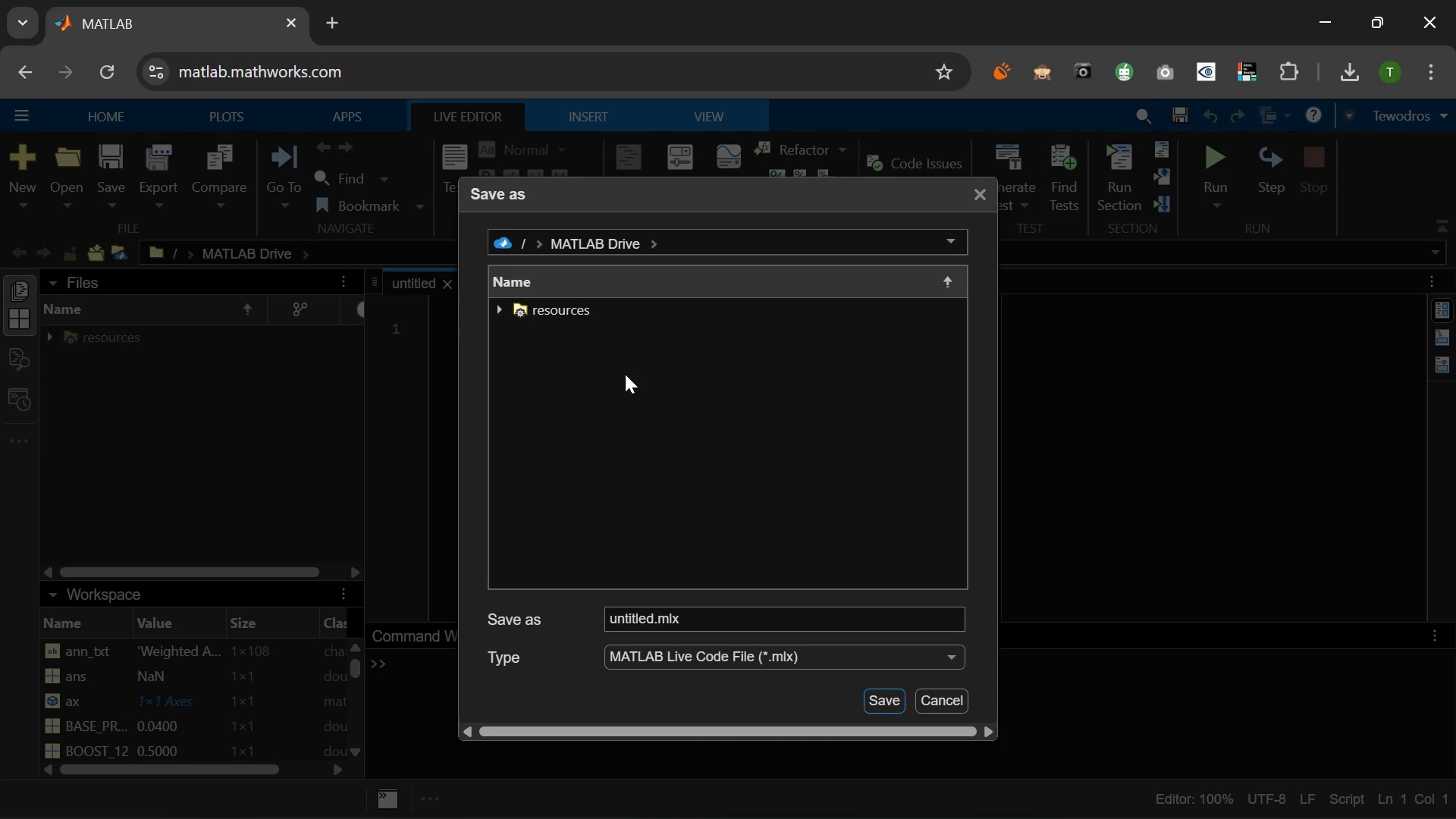 
left_click_drag(start_coordinate=[688, 621], to_coordinate=[616, 623])
 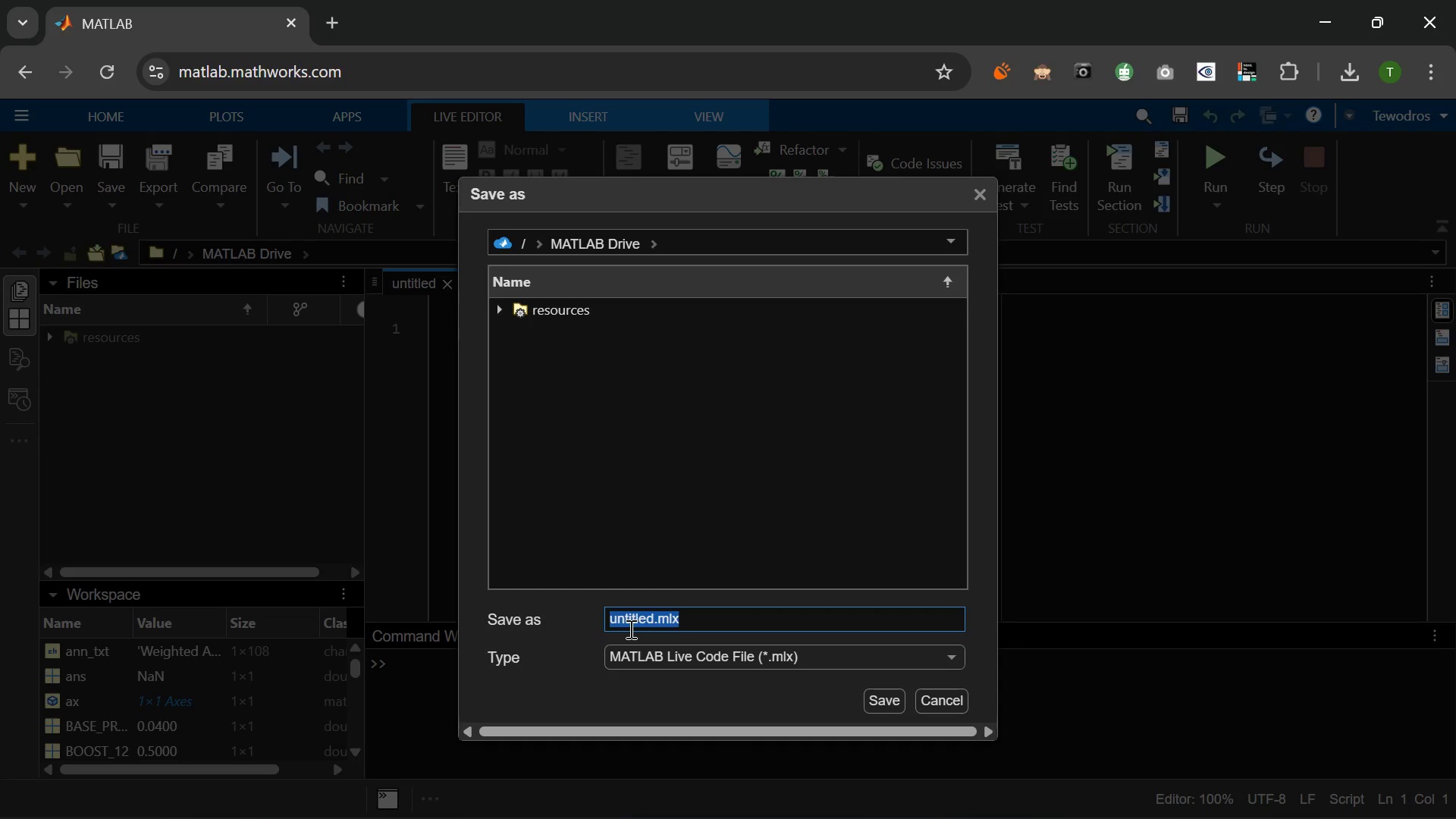 
type(velvet_vine_stavility)
key(Backspace)
key(Backspace)
key(Backspace)
key(Backspace)
key(Backspace)
key(Backspace)
type(bility.mlx)
 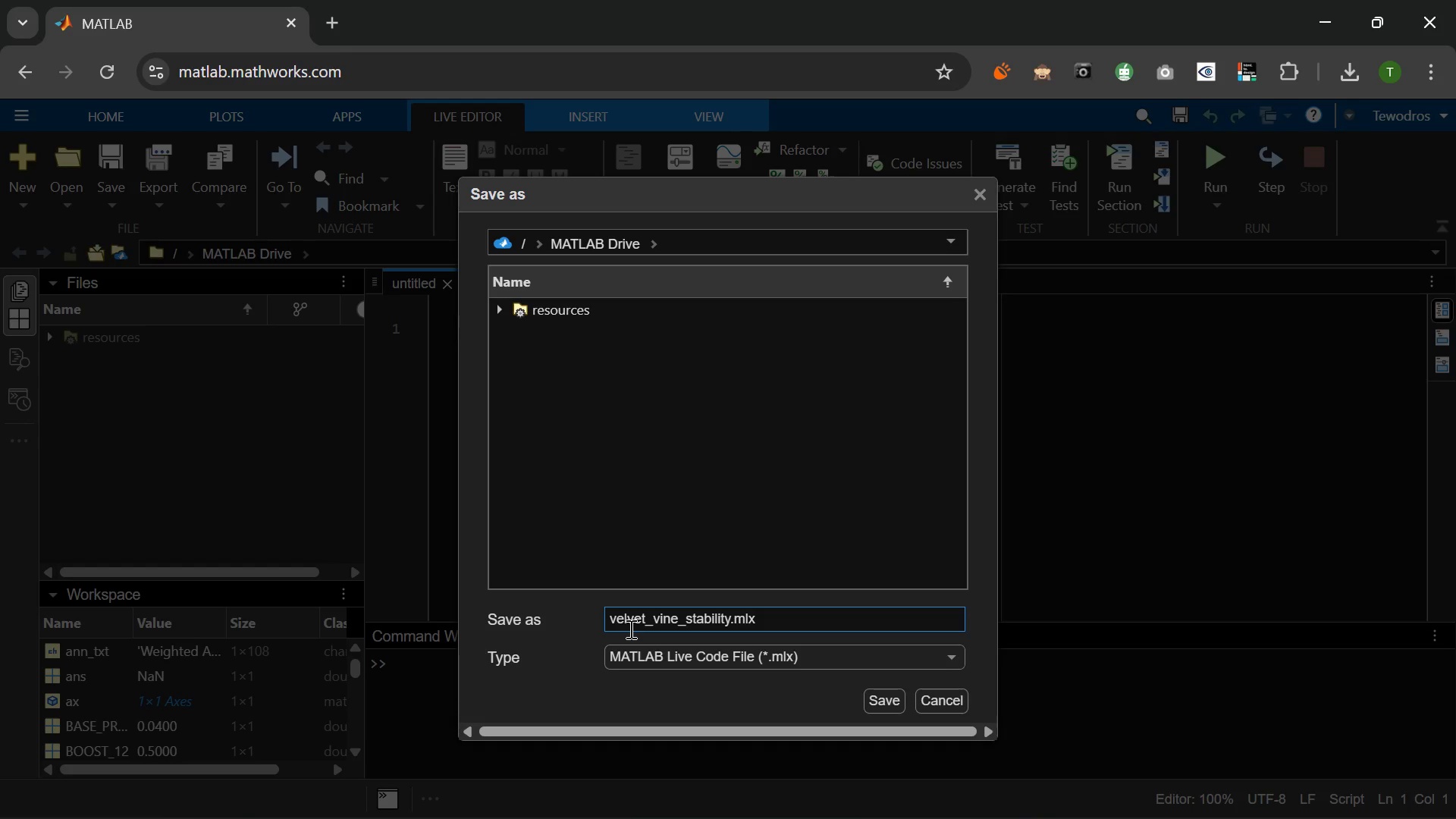 
key(Enter)
 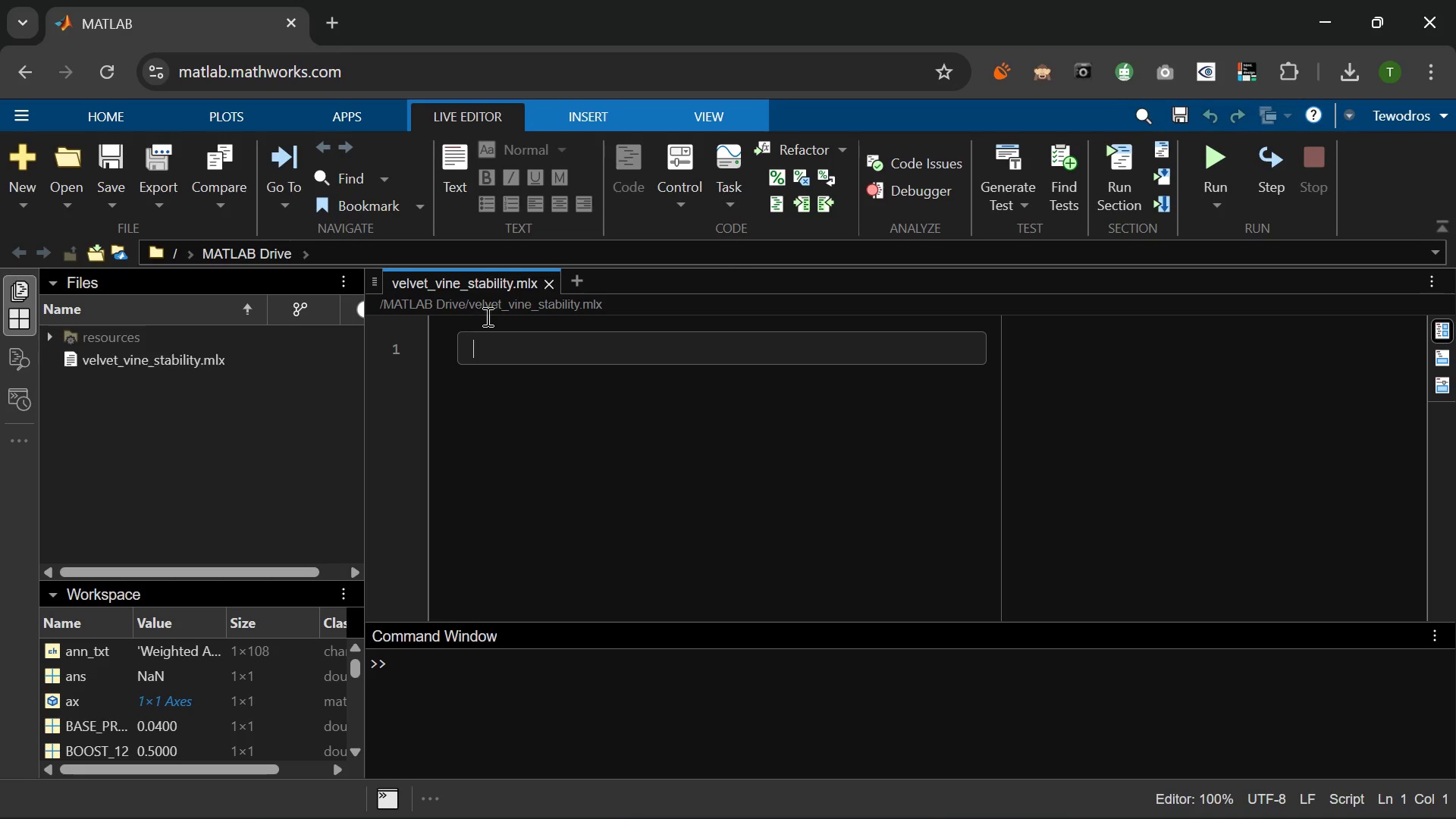 
left_click([532, 348])
 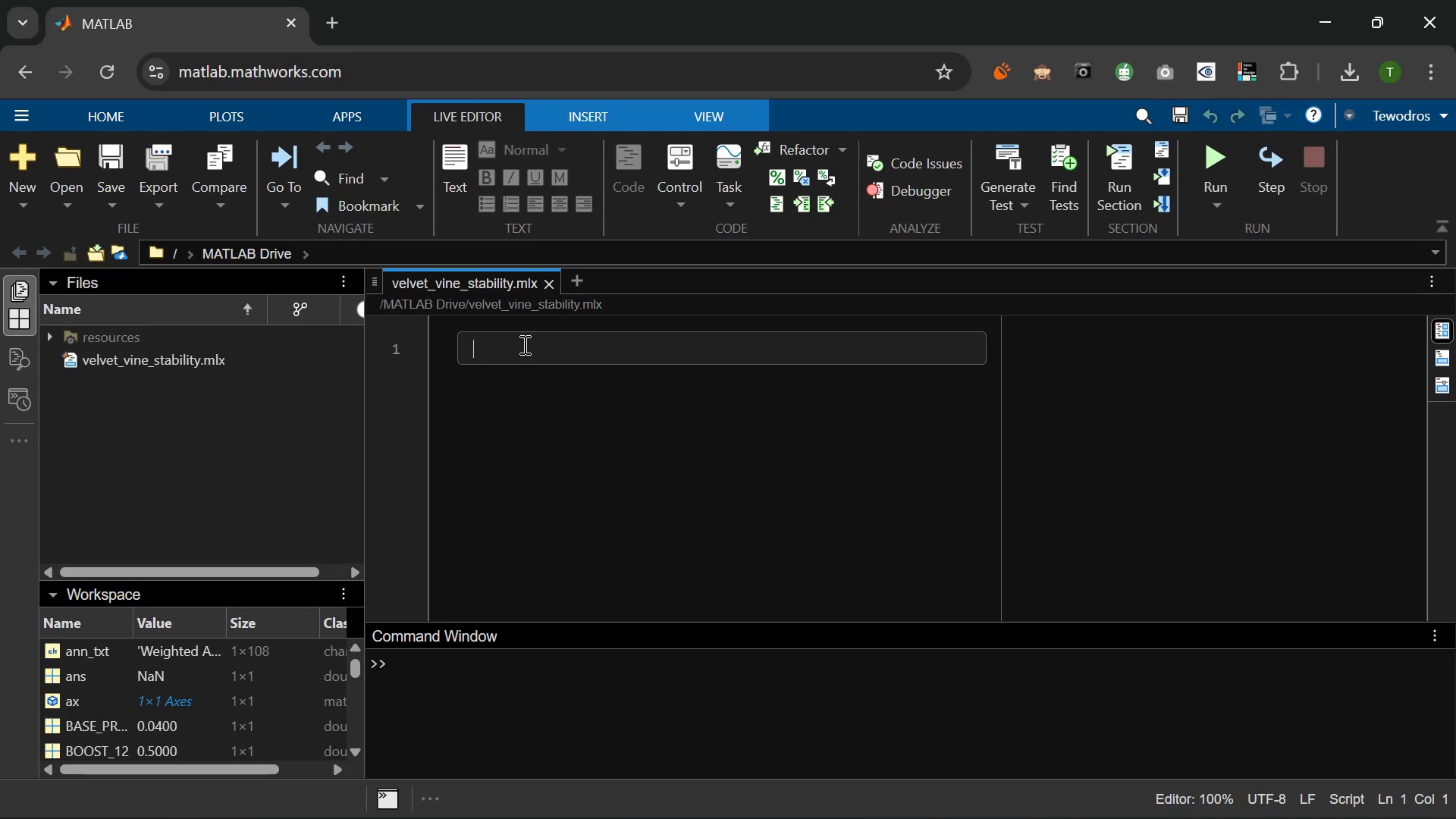 
wait(11.41)
 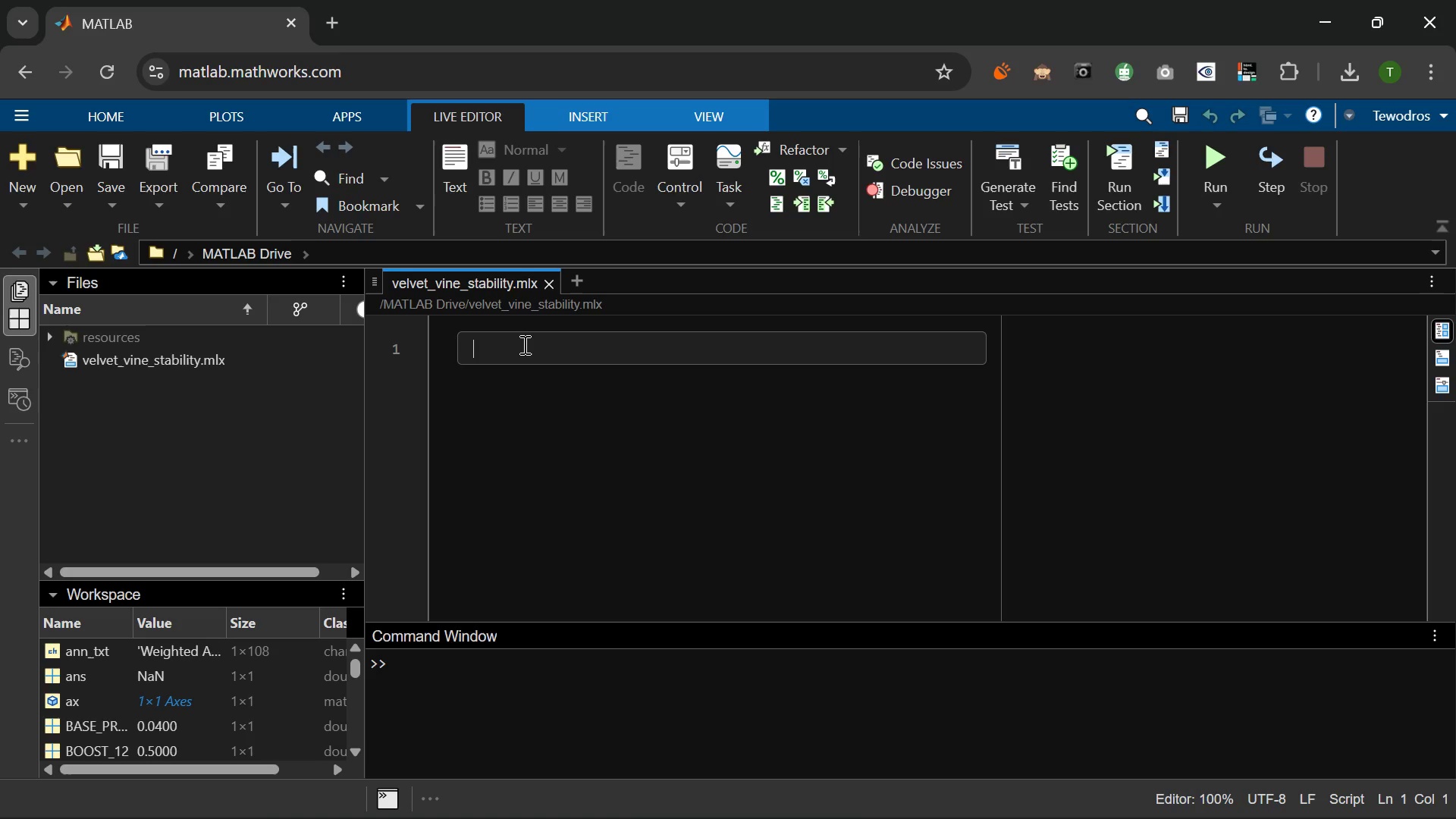 
type(%% Environmental s)
key(Backspace)
type(Ste)
key(Backspace)
type(ability Analysis - Velvet Vine Specialty Cellars)
 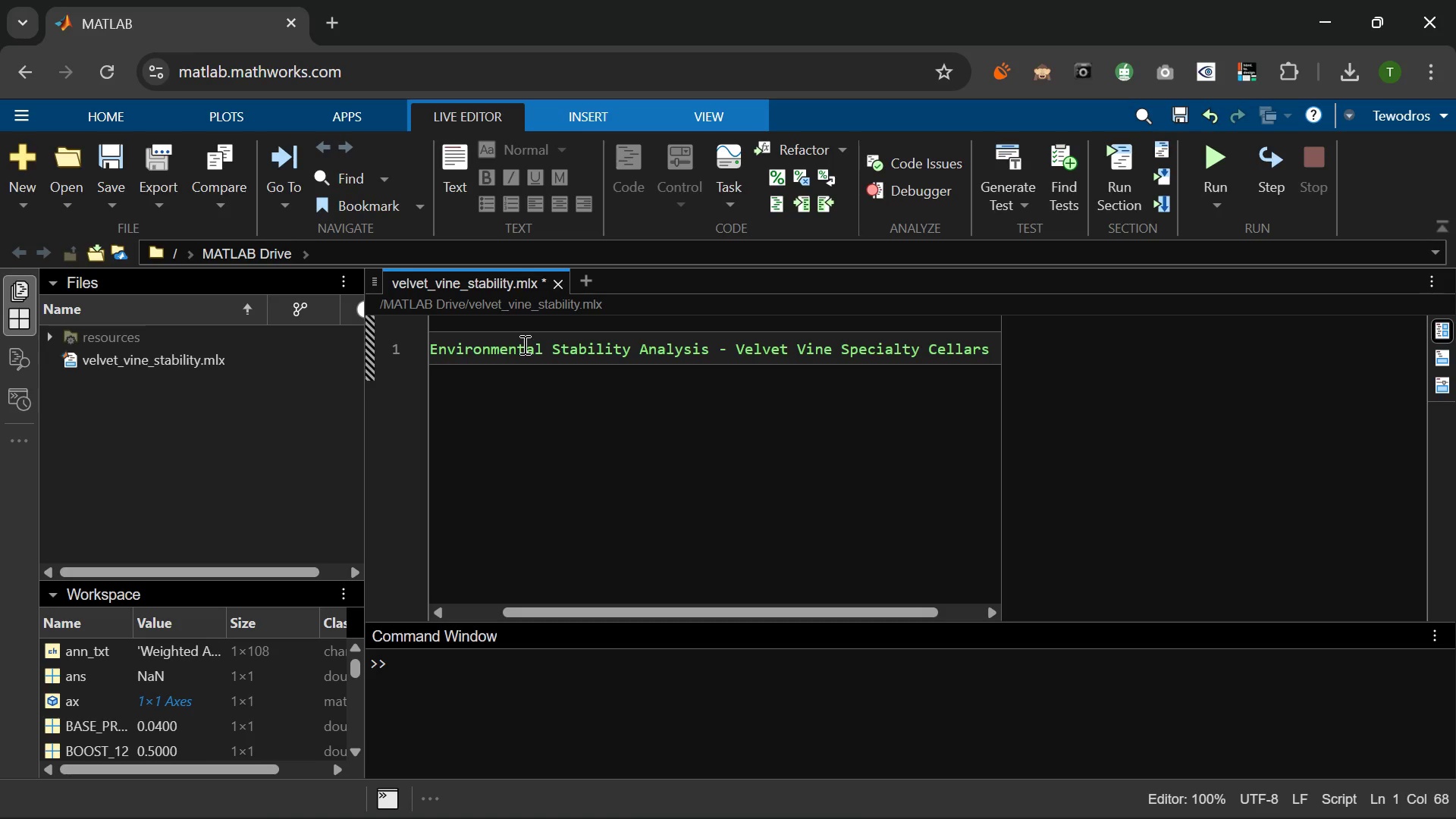 
key(Enter)
 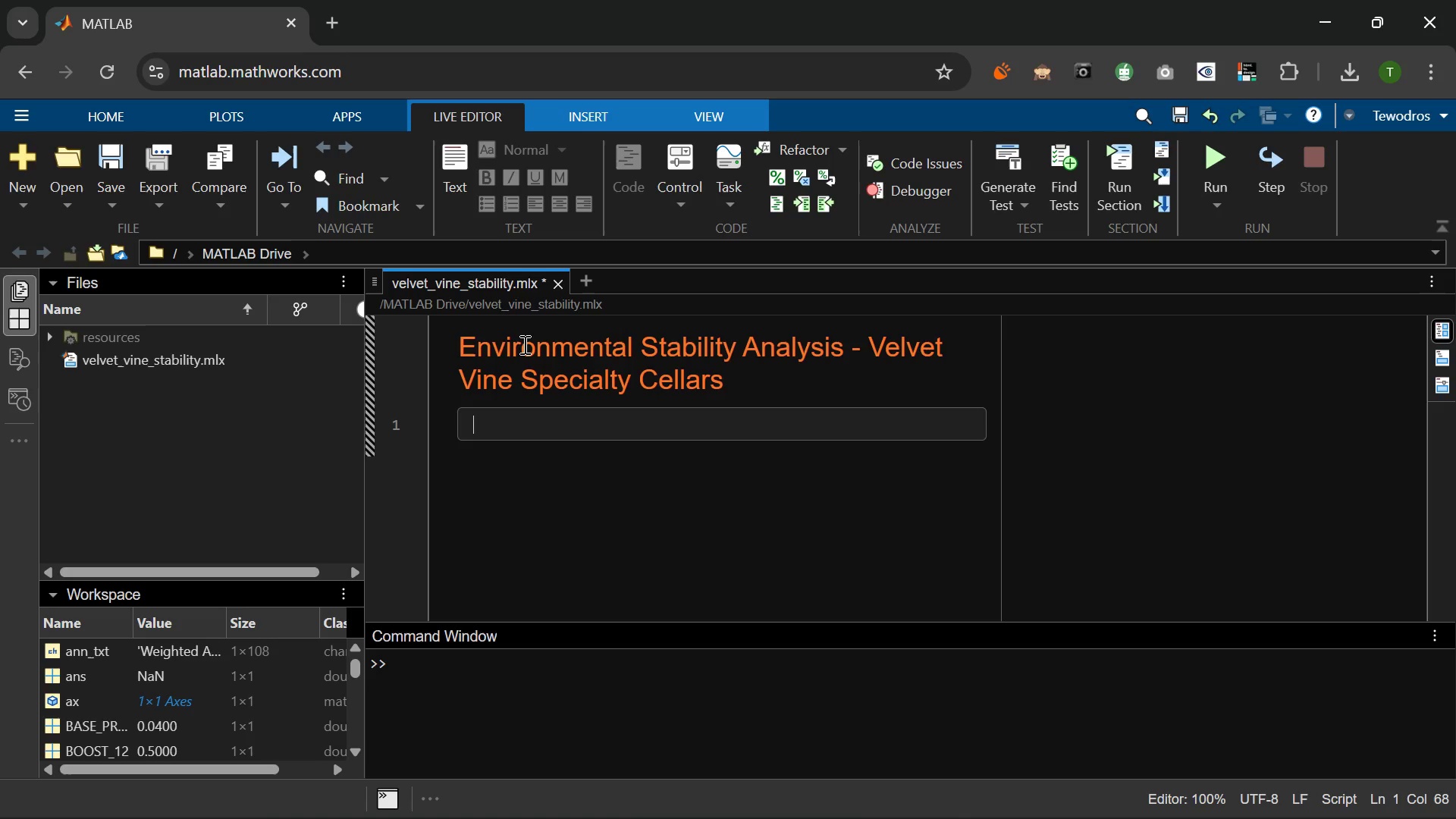 
type(% CL)
key(Backspace)
type(lime)
key(Backspace)
type(ate-Controlled Stor)
key(Backspace)
key(Backspace)
type(orage Unit | 48-Hour Pilot Run)
 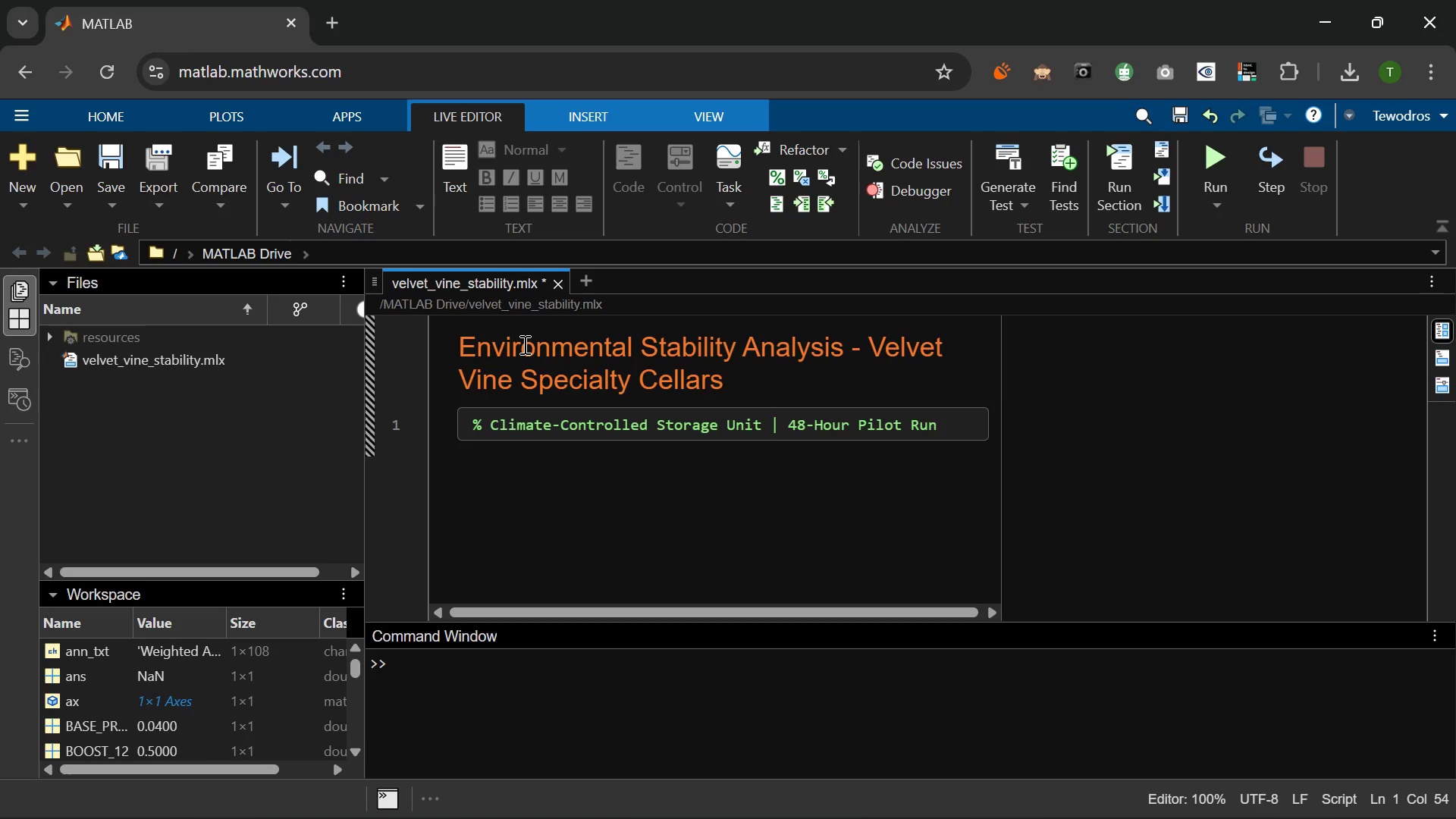 
key(Enter)
 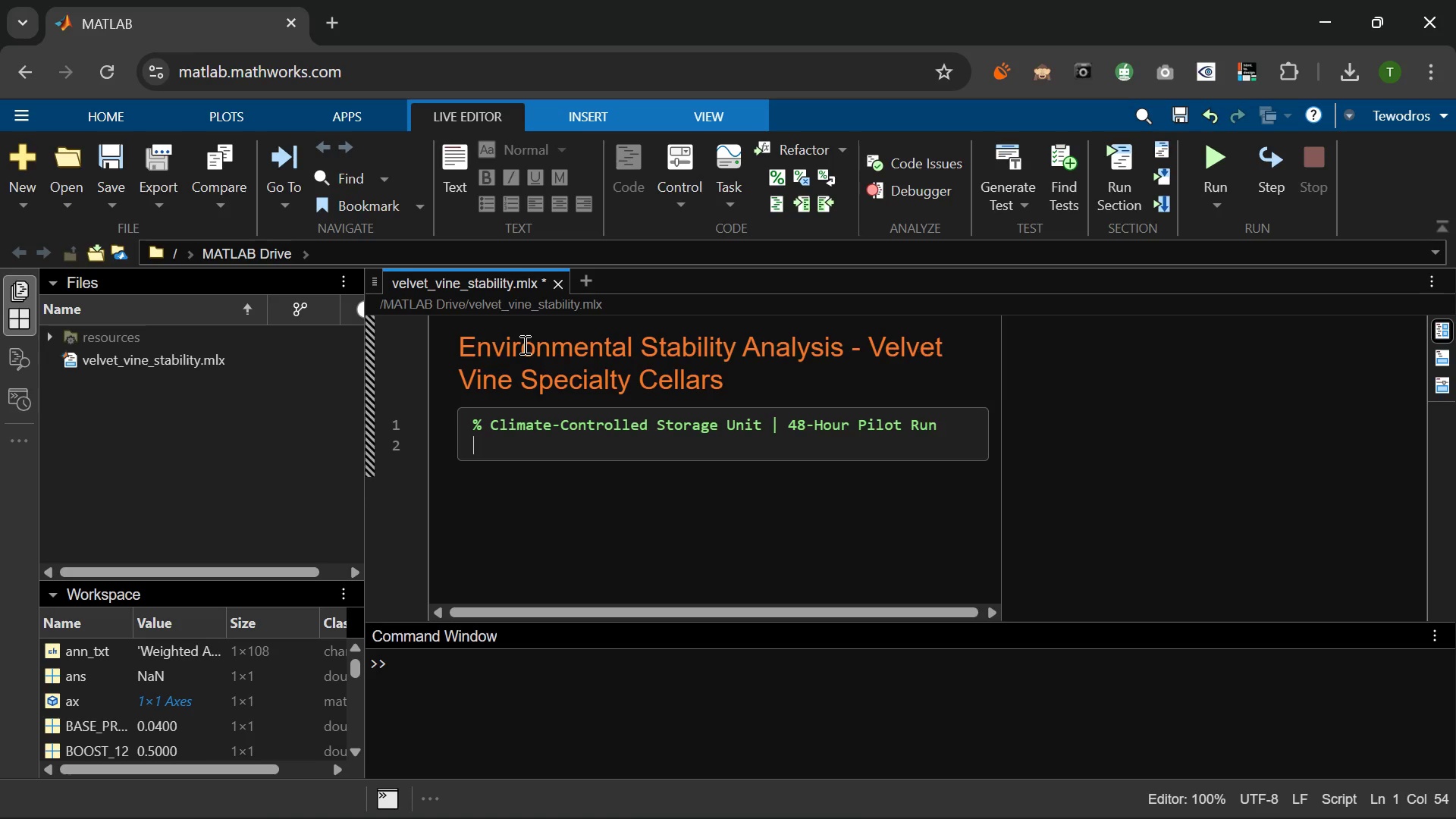 
key(Enter)
 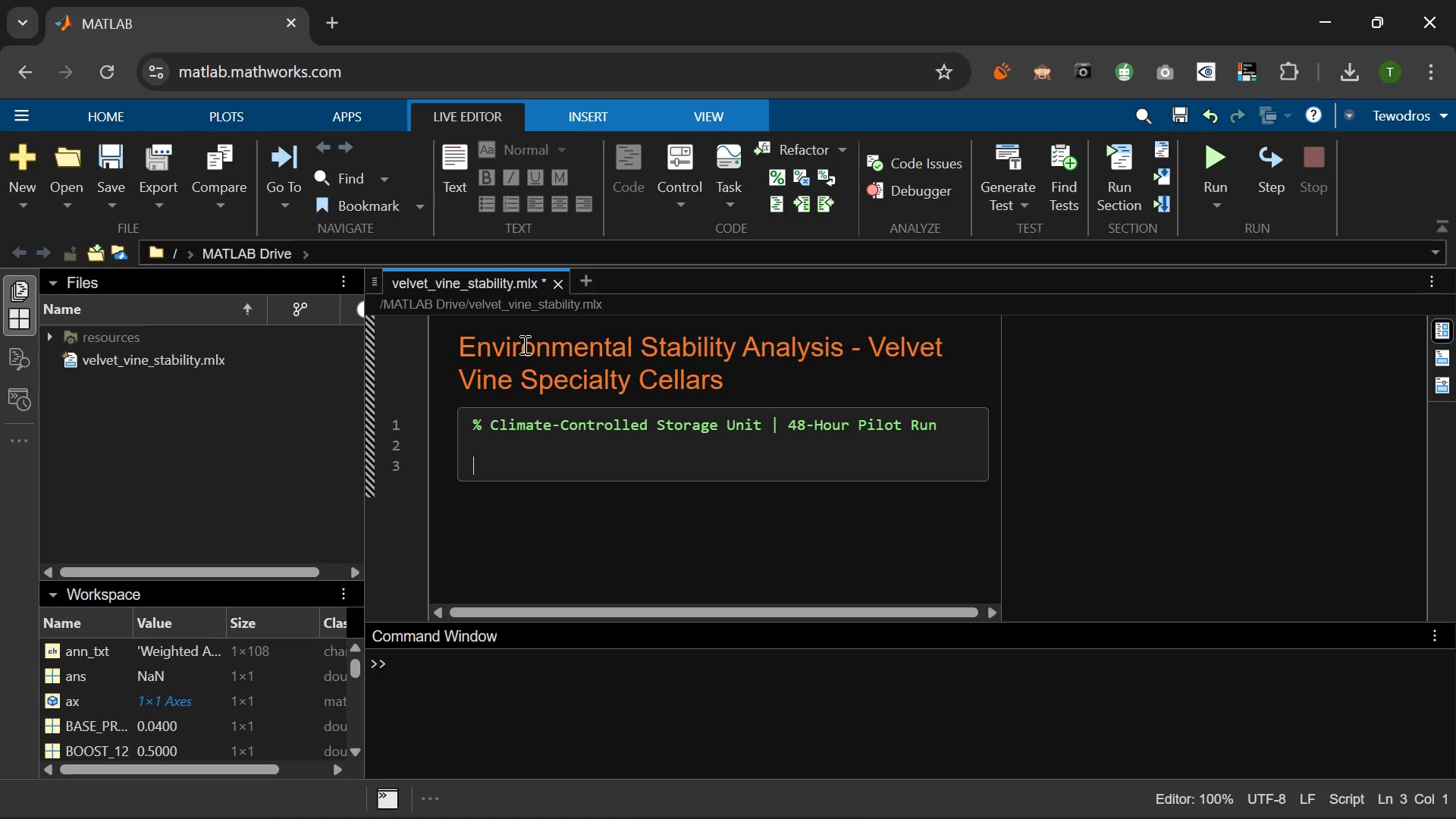 
type(% Analyzes minute-by-minute temprature and humidity senso fd)
key(Backspace)
key(Backspace)
type(data to verify)
 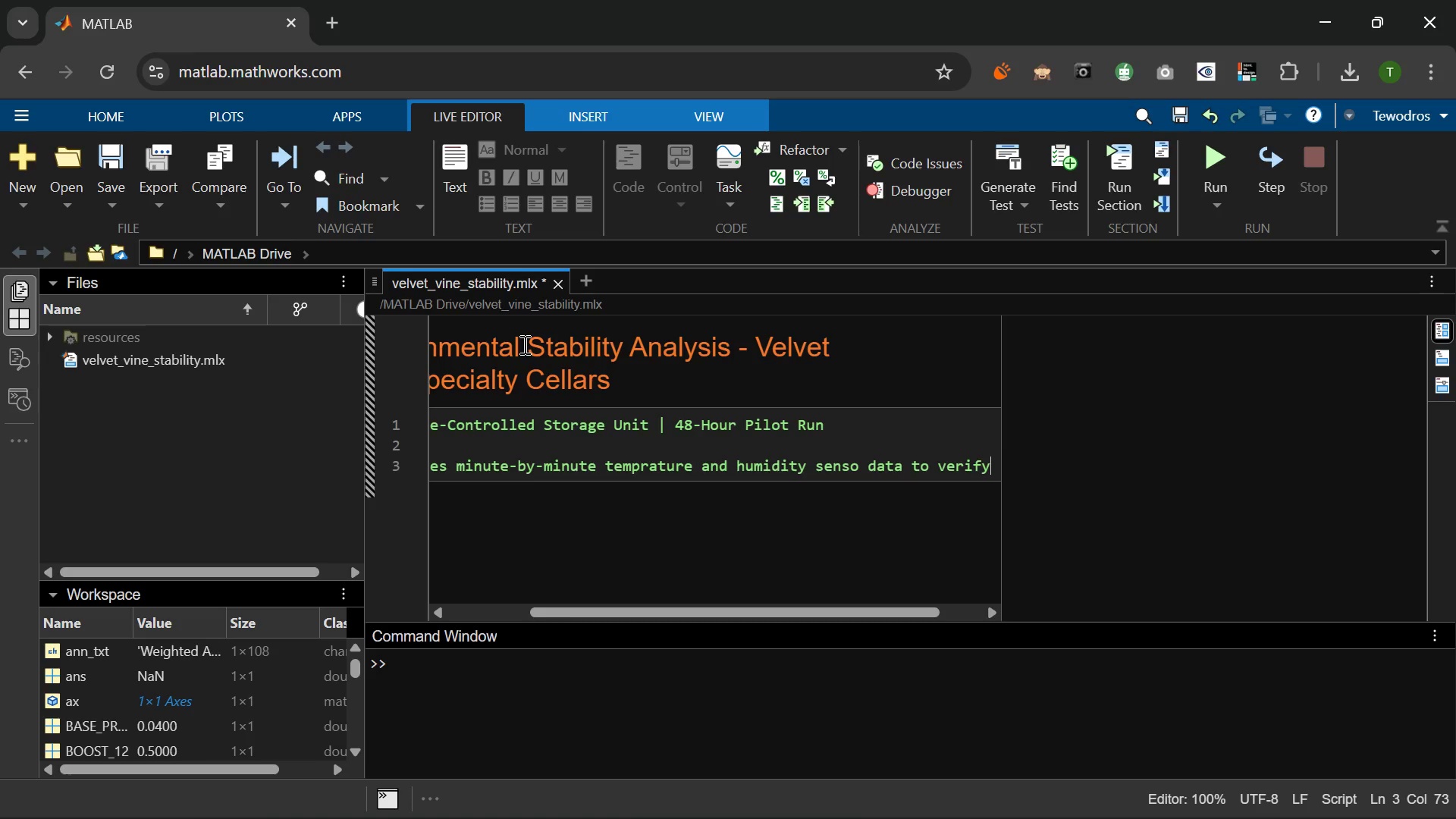 
wait(12.58)
 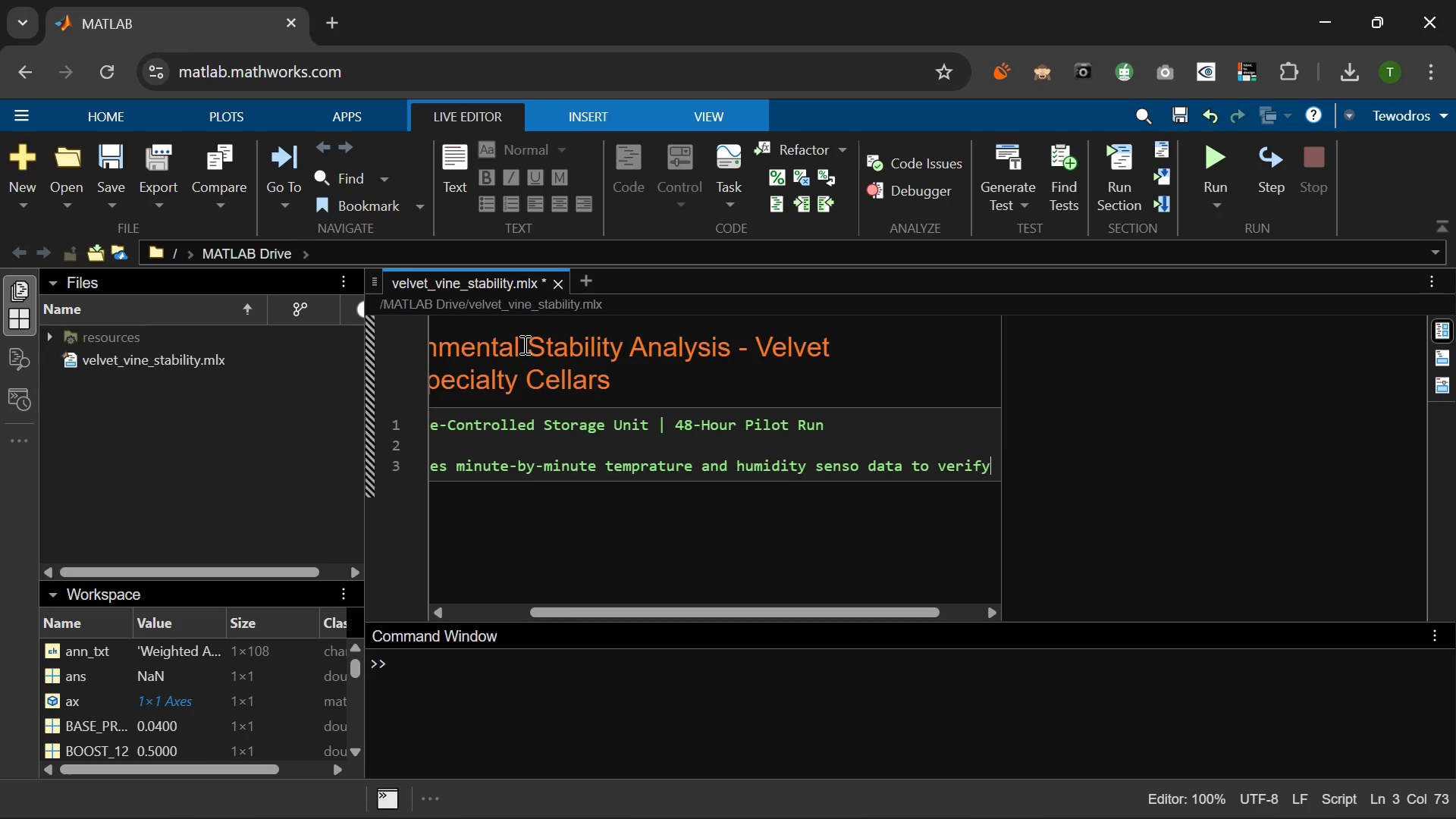 
type( the unit maintais)
key(Backspace)
type(ns the "Goldilocks Zone" for logn)
key(Backspace)
key(Backspace)
type(ng_term wine presenr)
key(Backspace)
key(Backspace)
type(rvation.)
 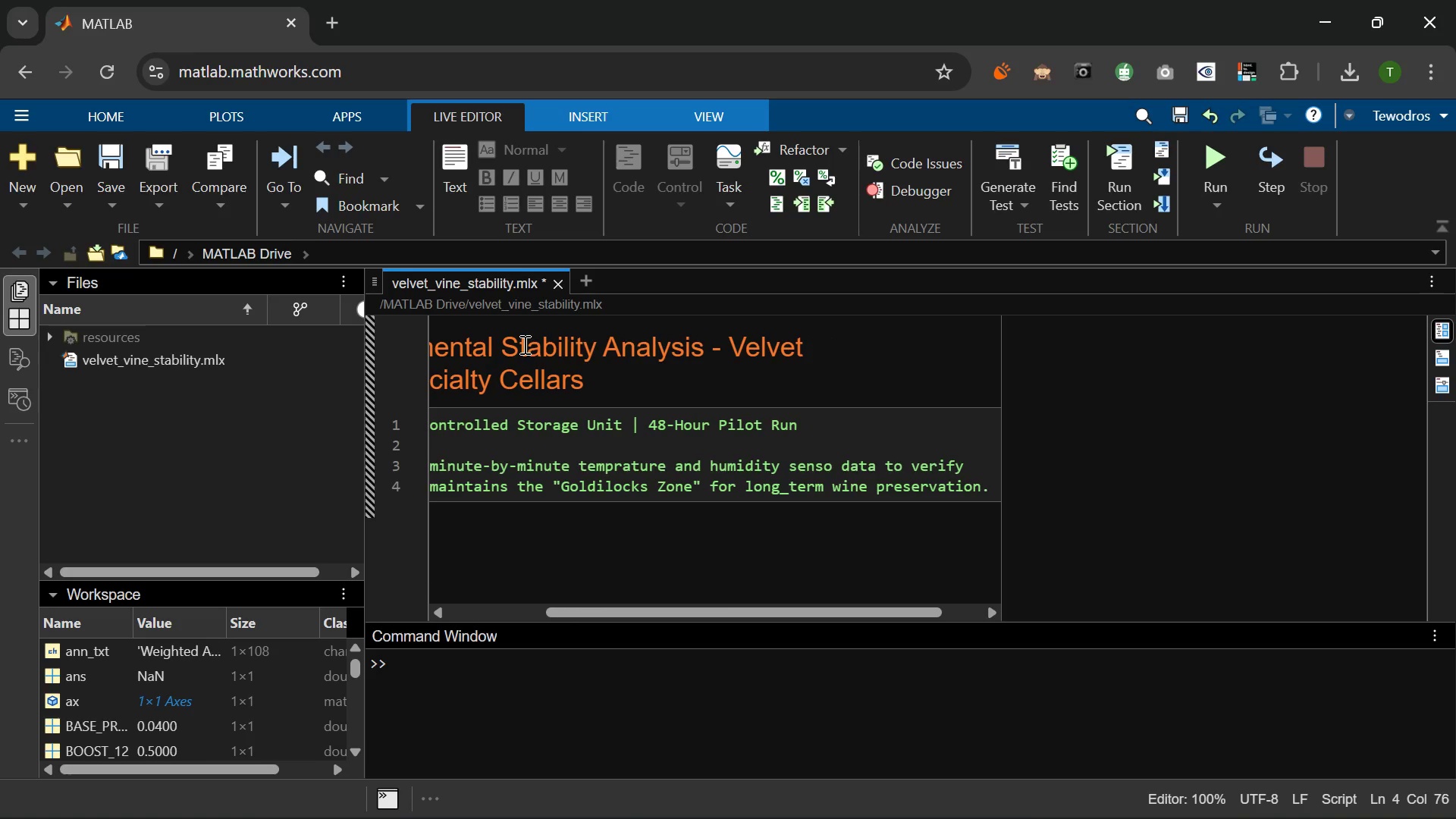 
wait(6.14)
 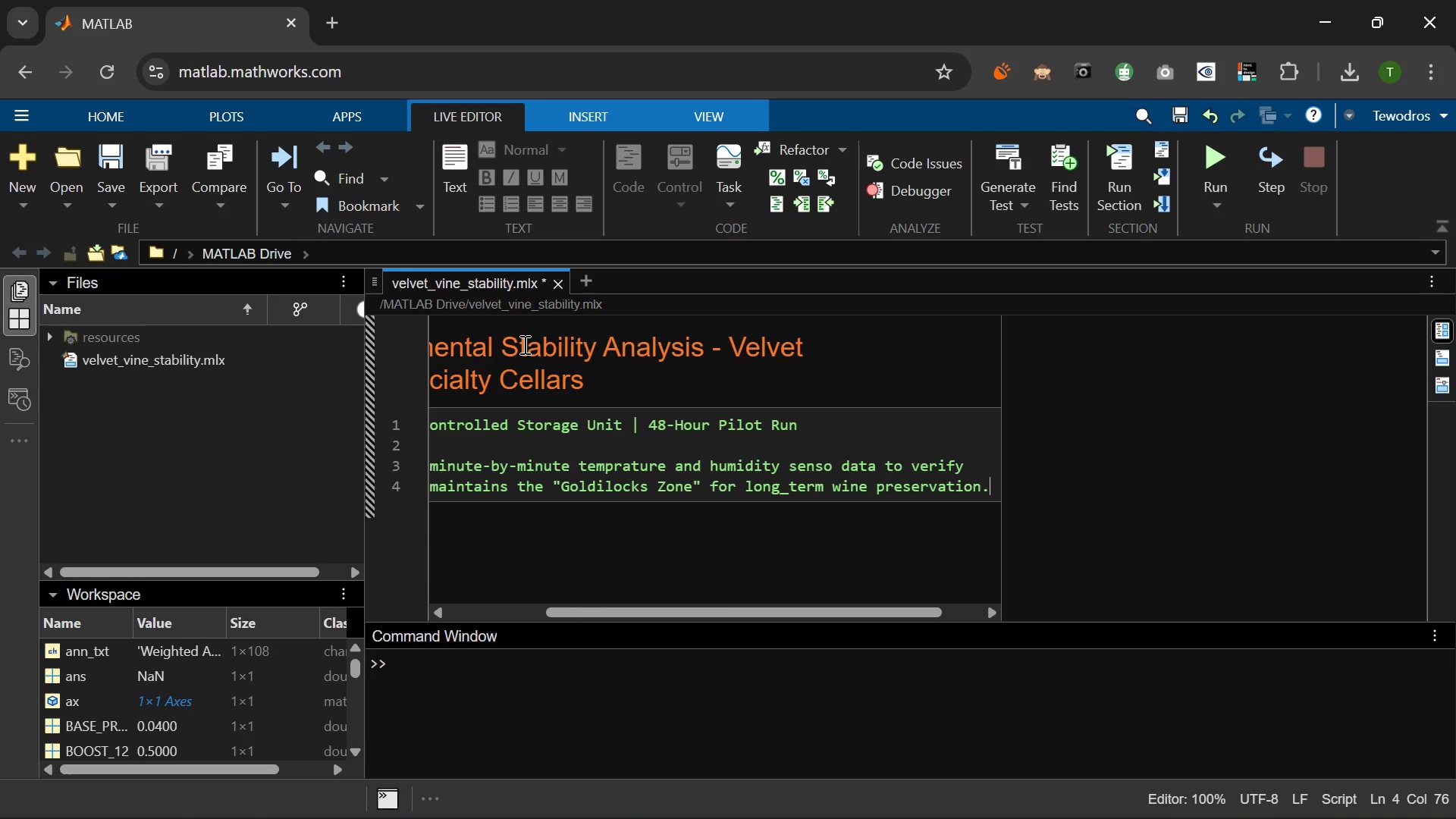 
key(Enter)
 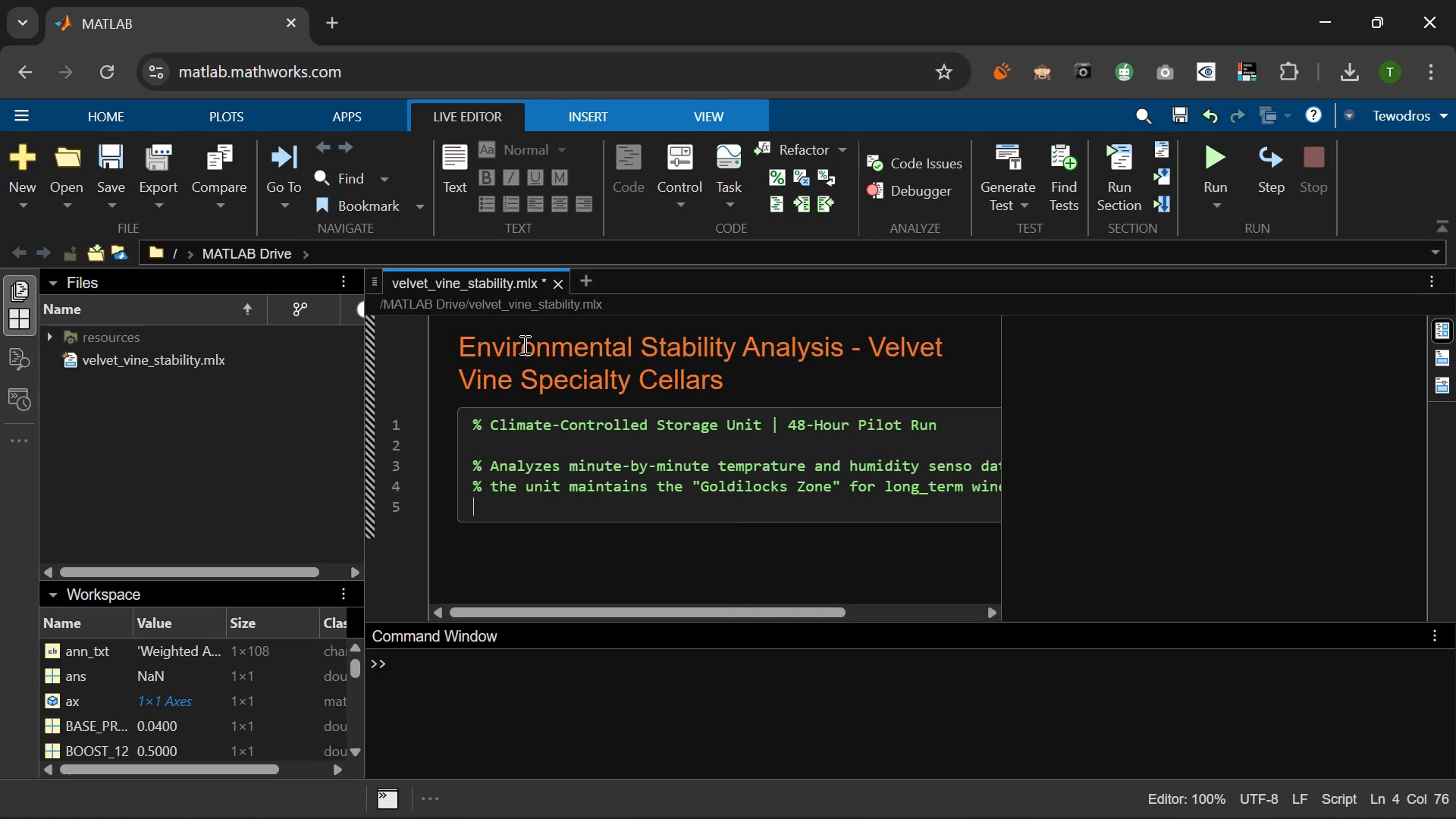 
key(Enter)
 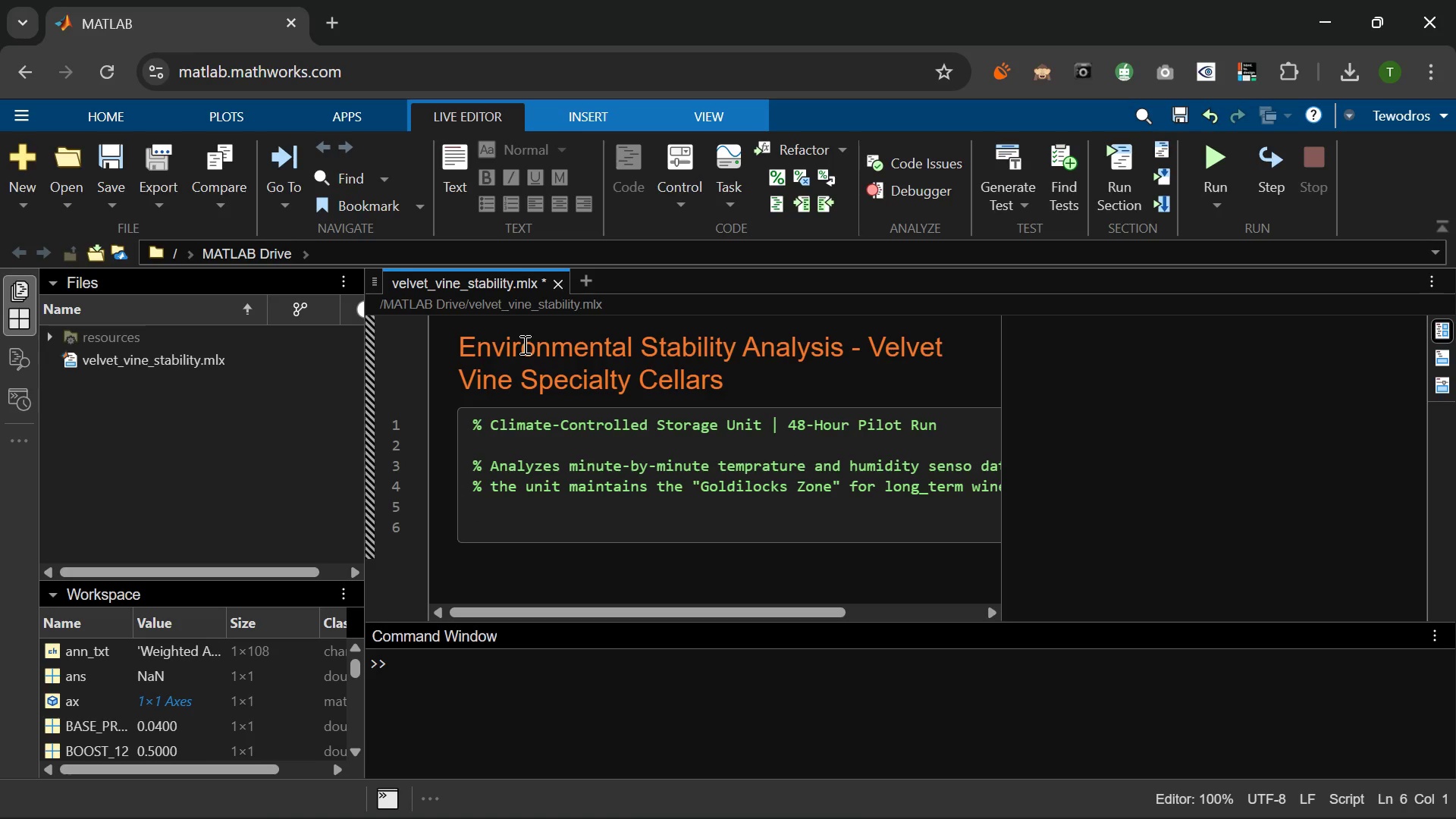 
type(% Target ranges:)
 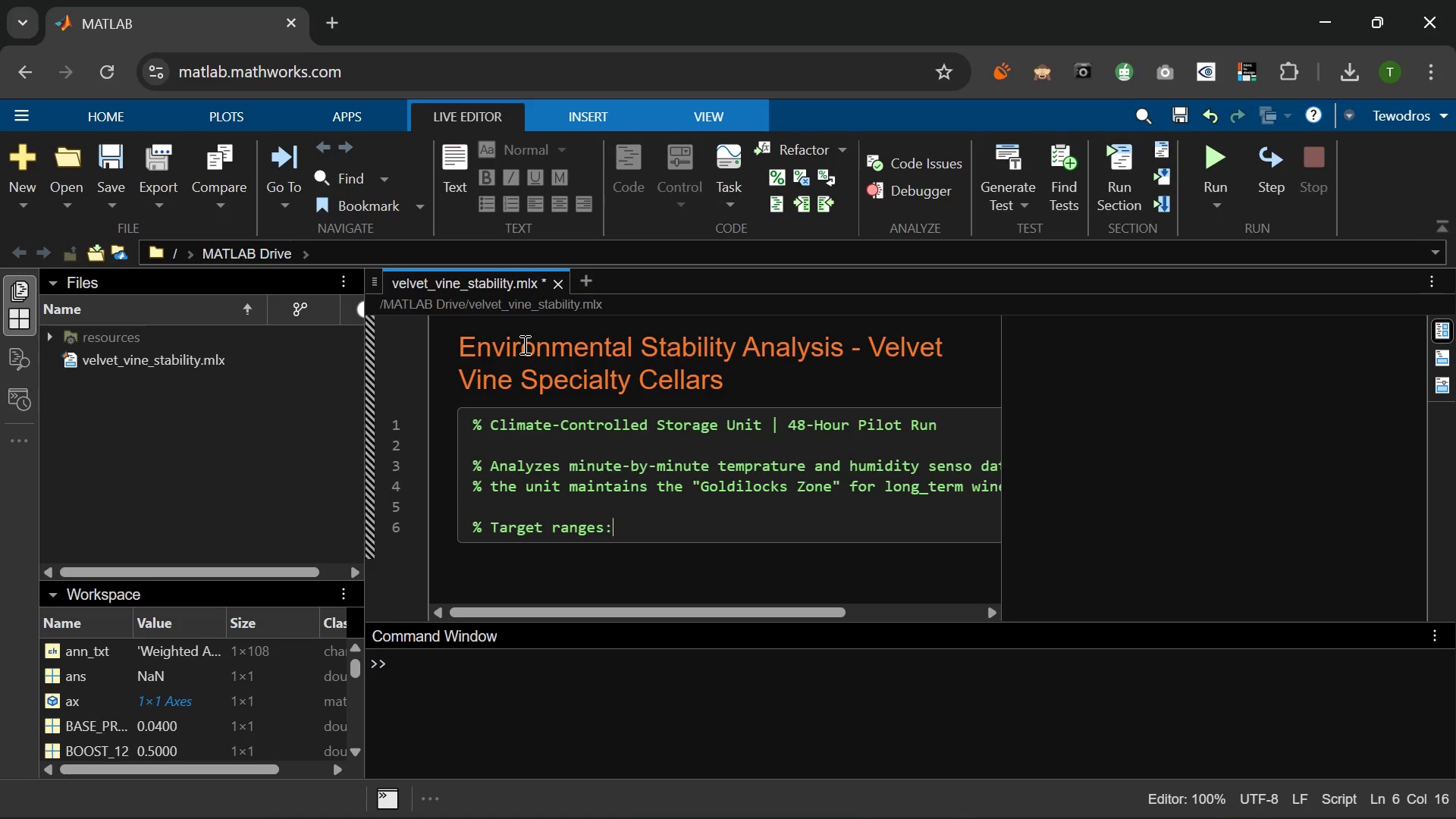 
key(Enter)
 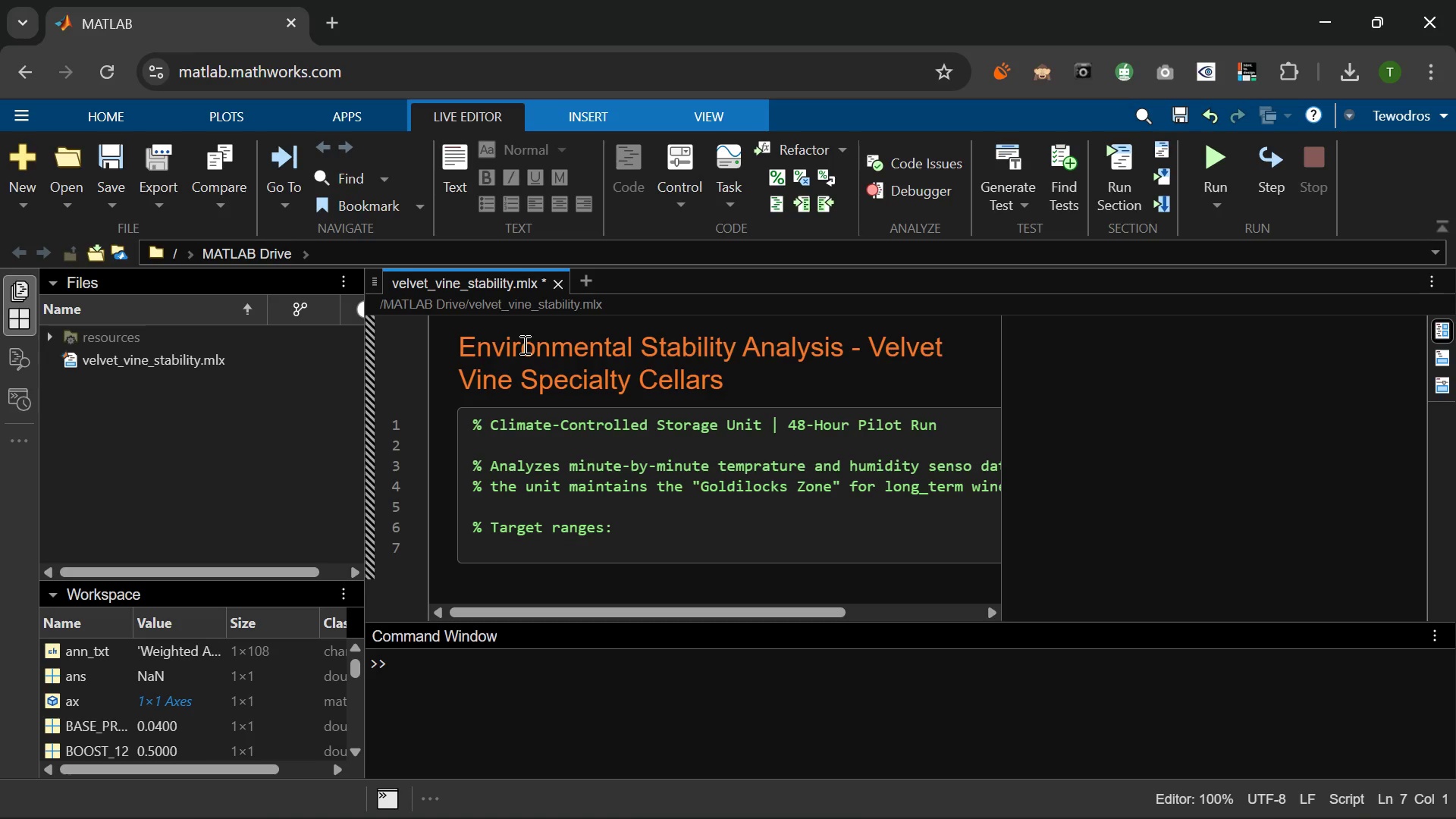 
key(Space)
 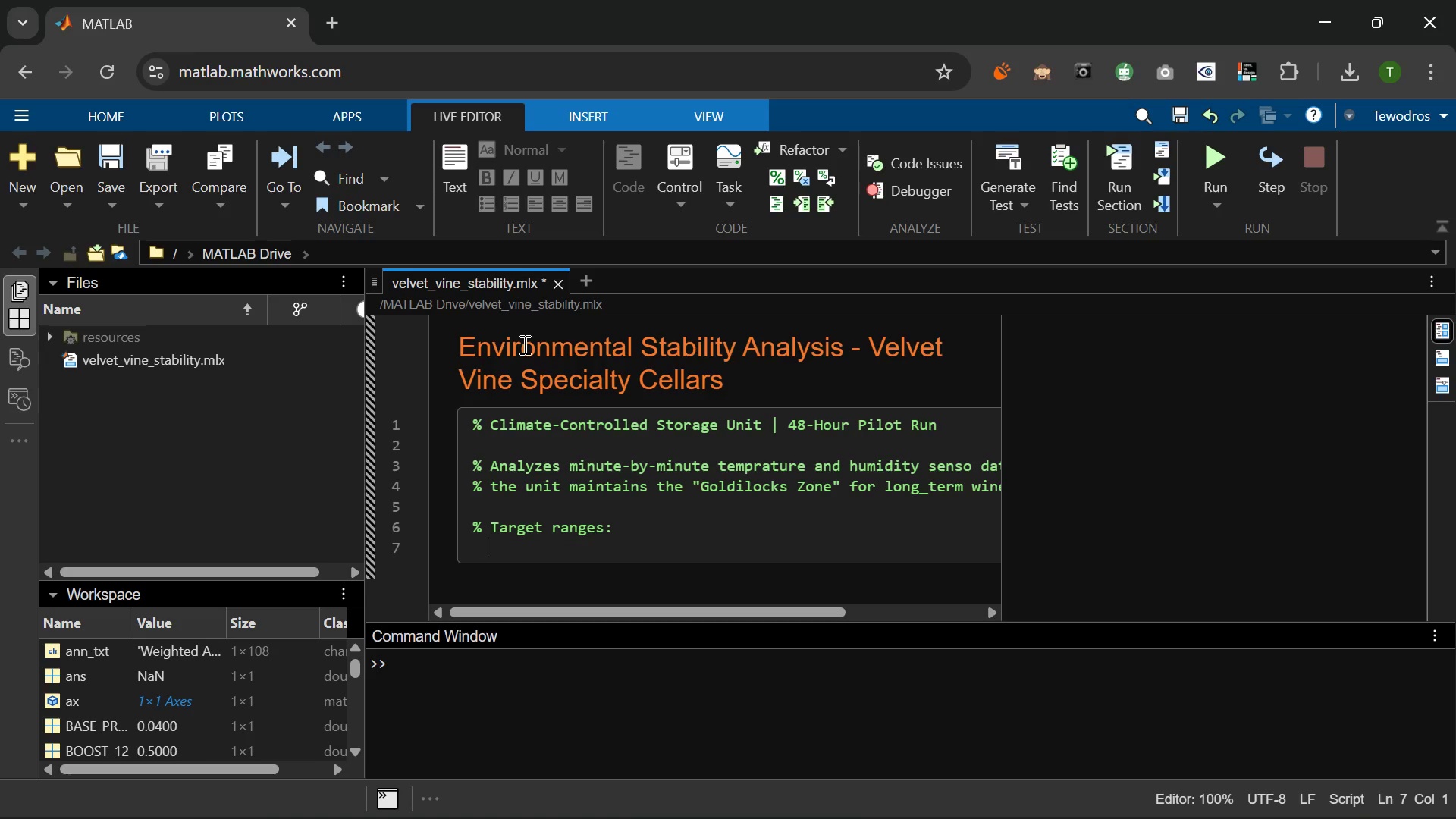 
key(Space)
 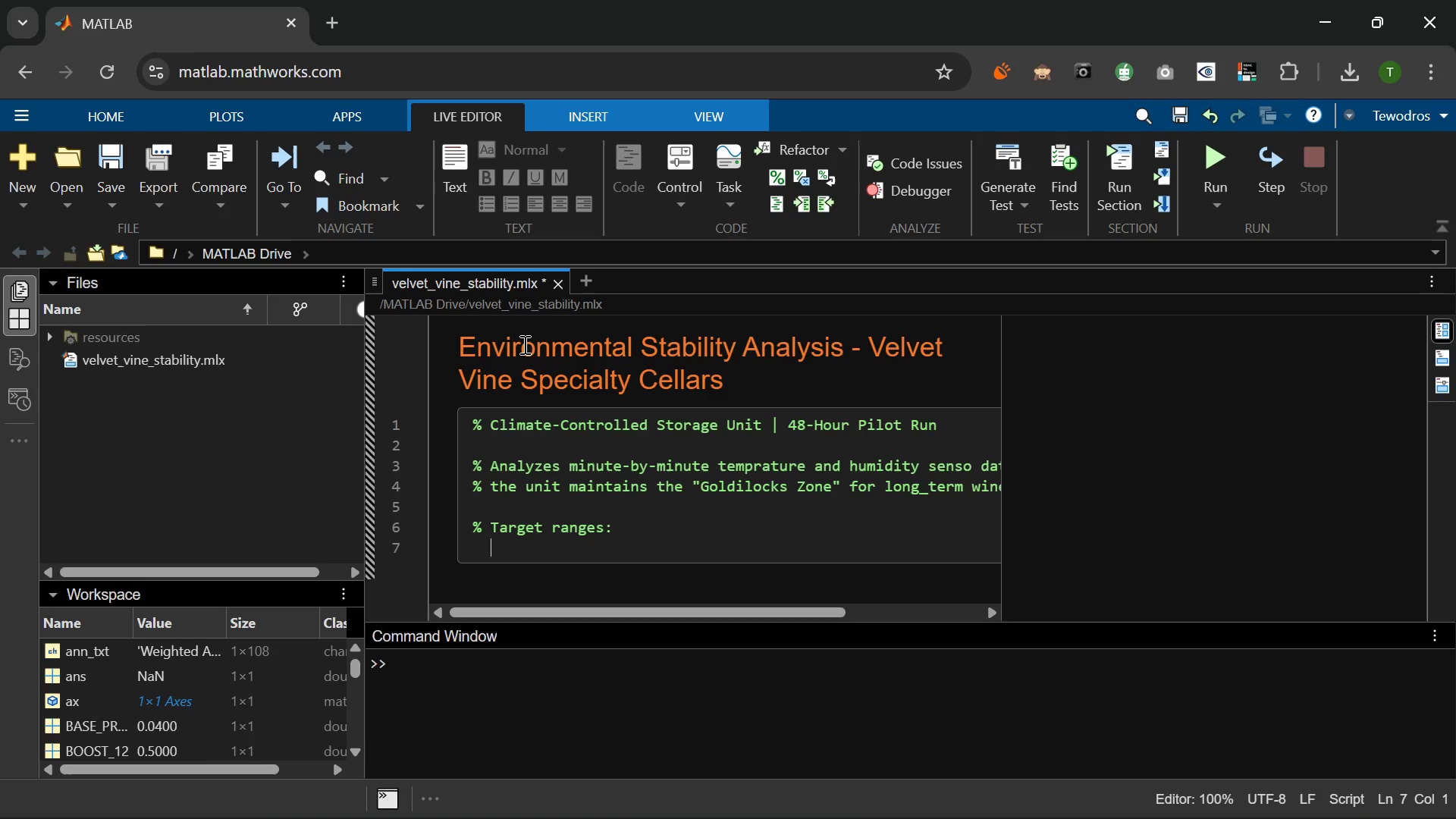 
key(Backspace)
 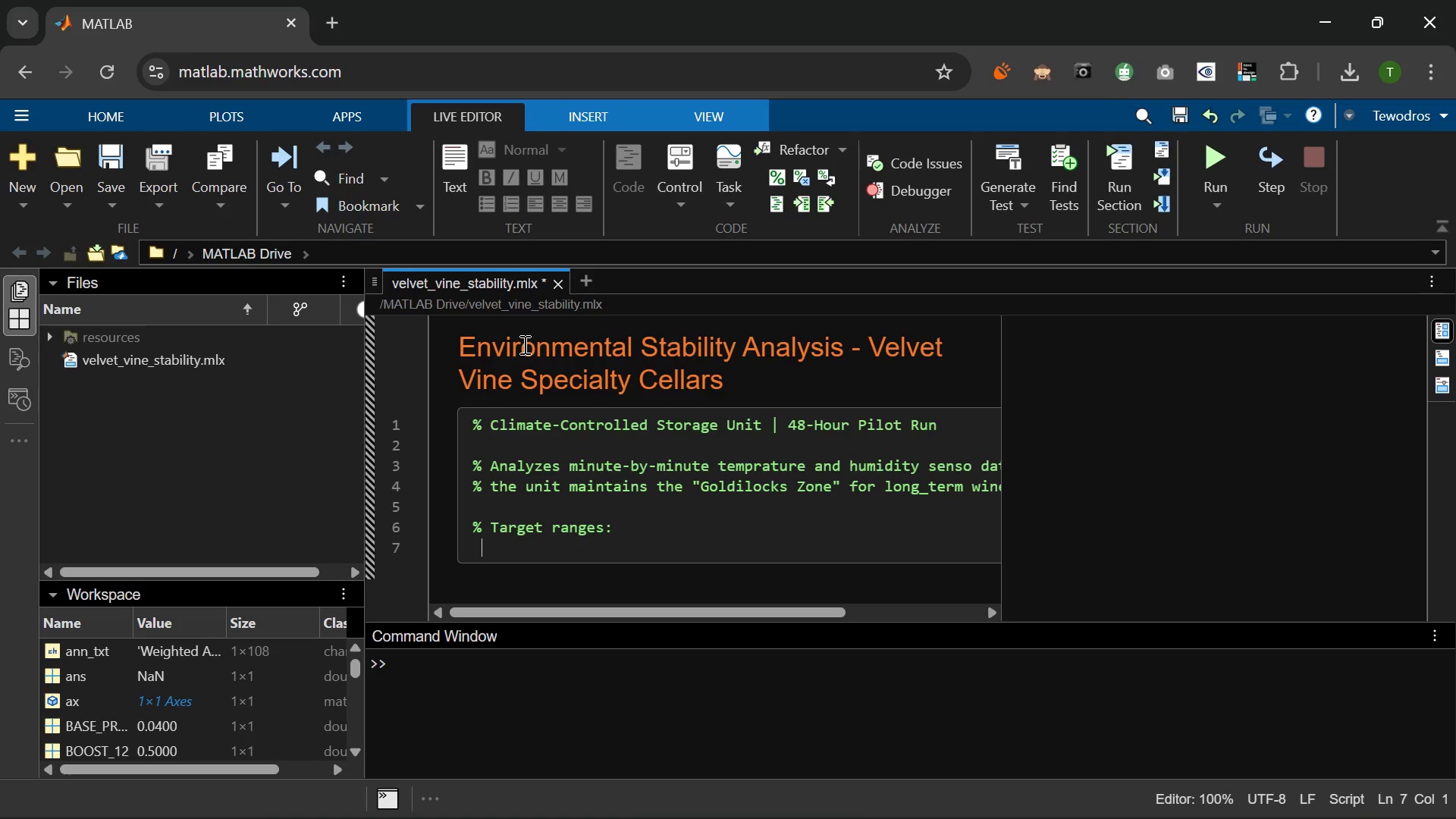 
key(Backspace)
 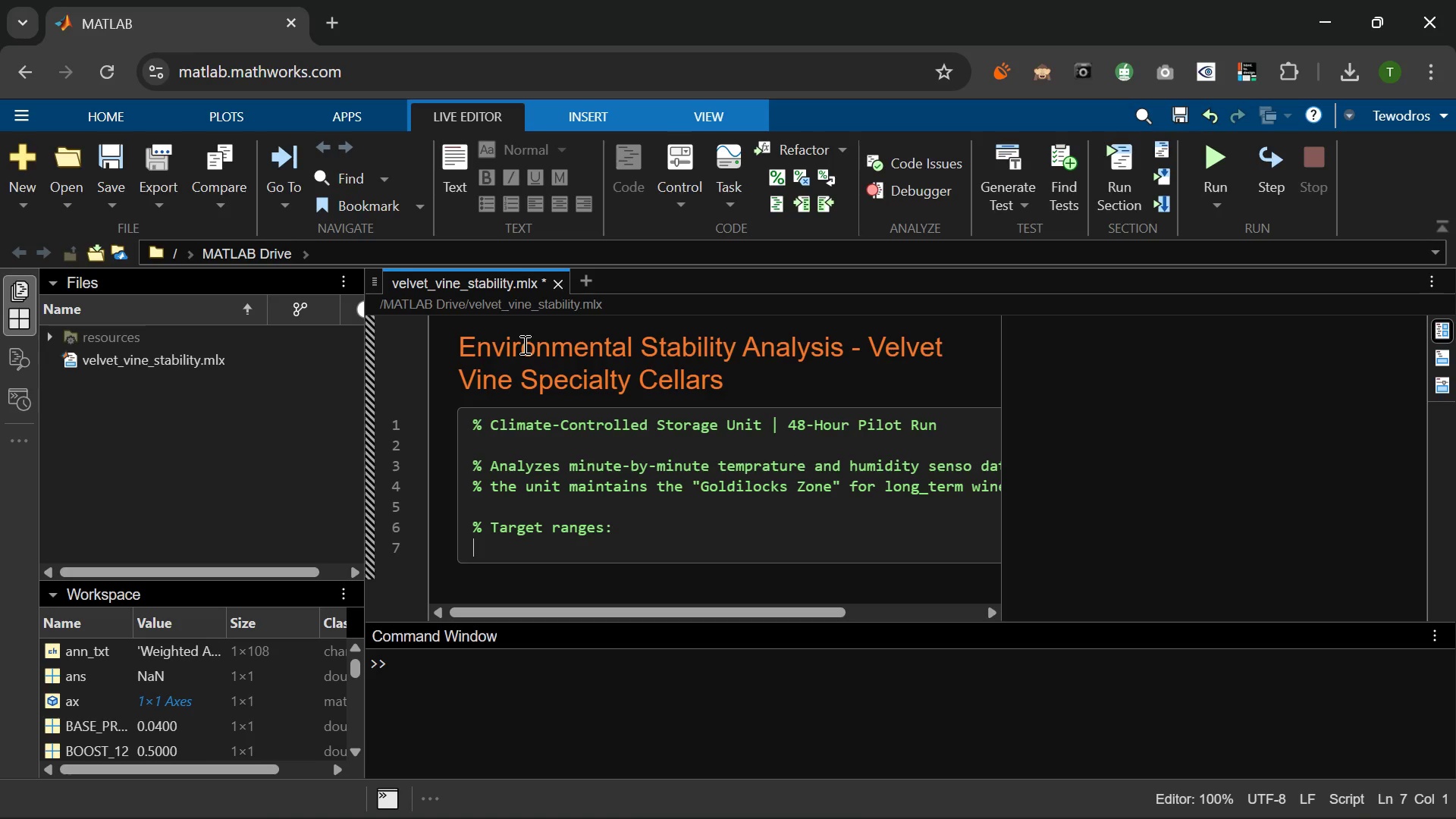 
key(Backspace)
 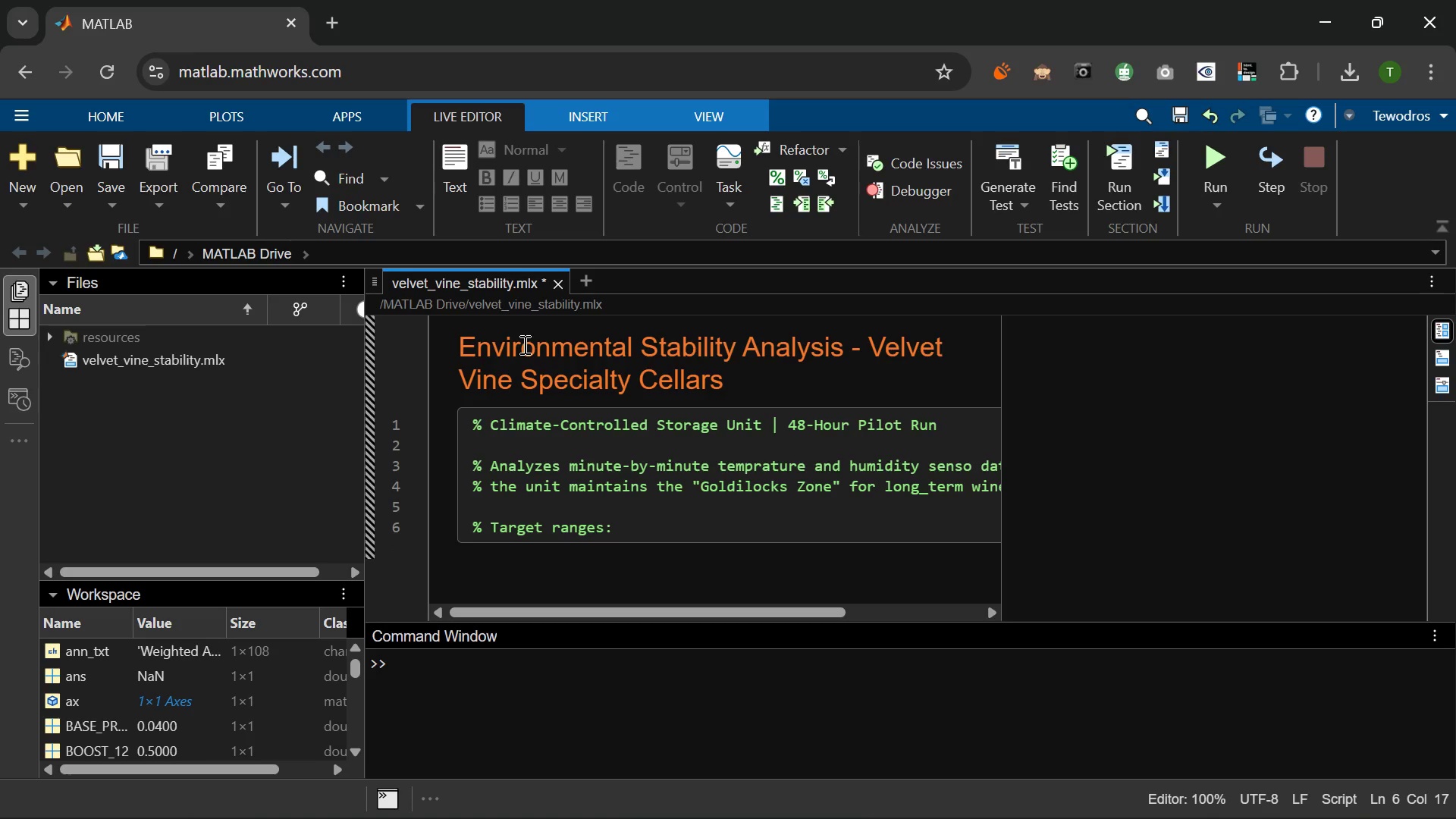 
key(Enter)
 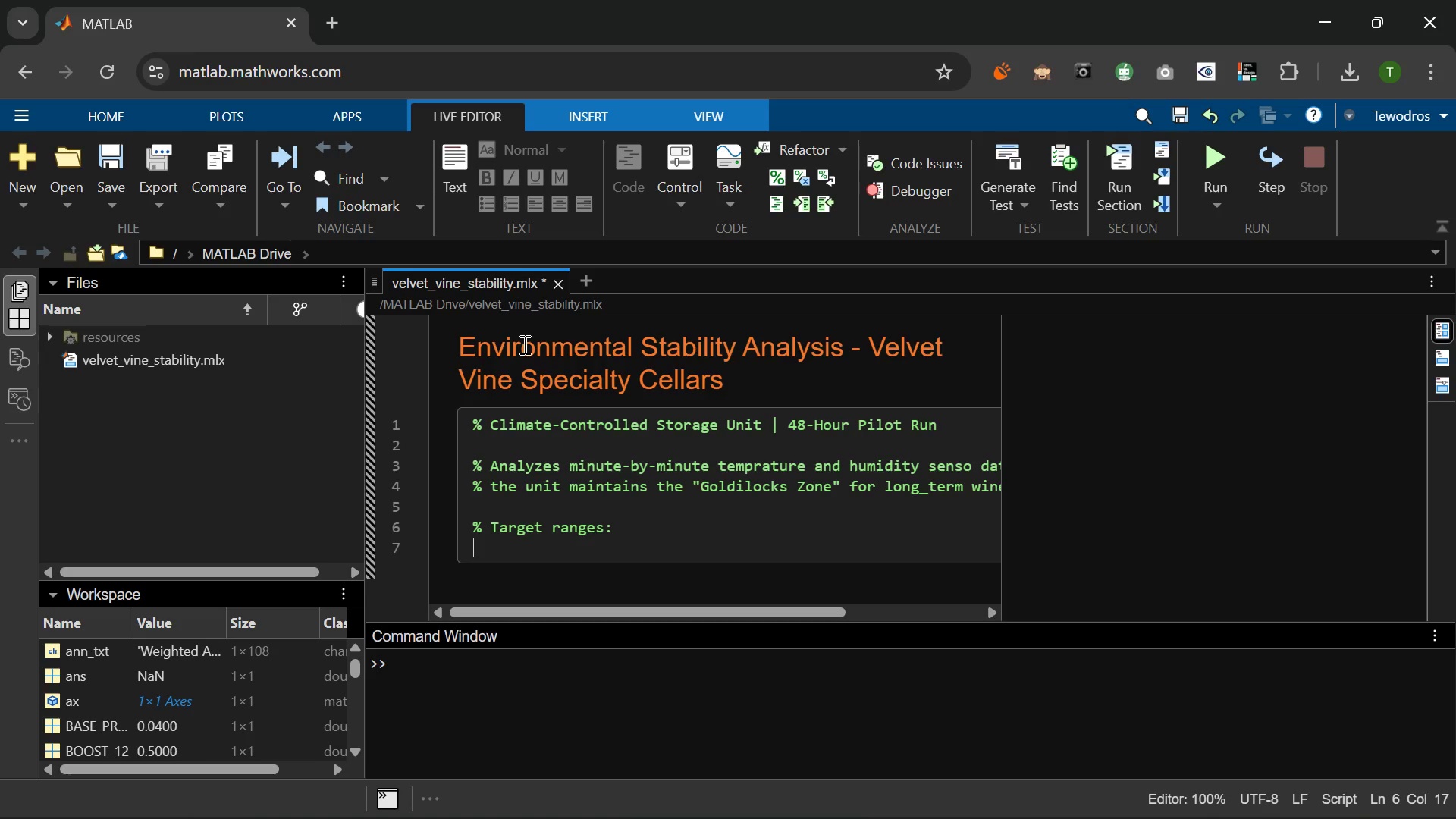 
type(5   Temperature : 55)
 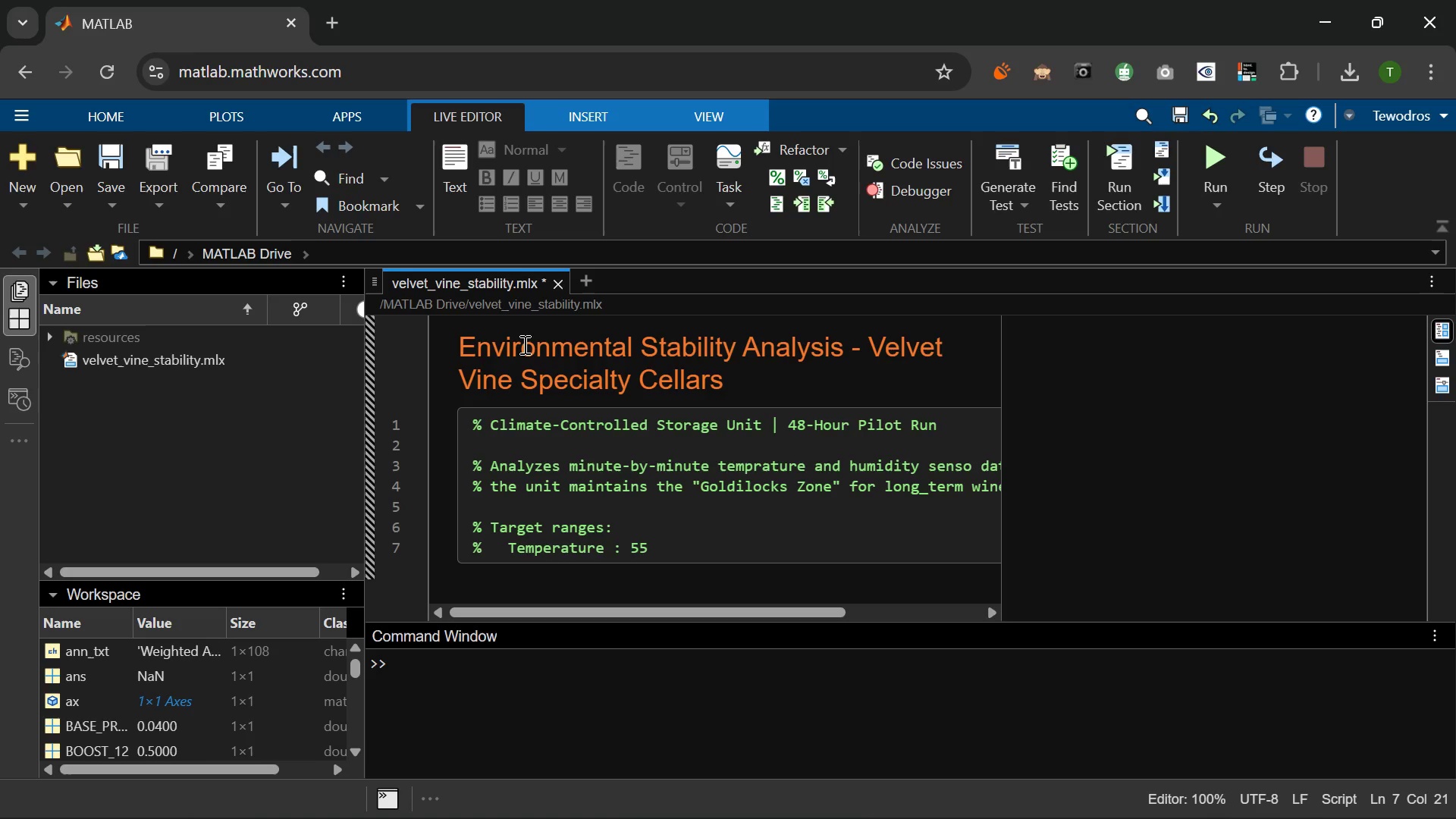 
type( def)
key(Backspace)
type(dre)
key(Backspace)
key(Backspace)
key(Backspace)
type(gree F +/l)
key(Backspace)
type(- 2 degree F .)
key(Backspace)
type(-> 53-57 degree F acceptable band)
 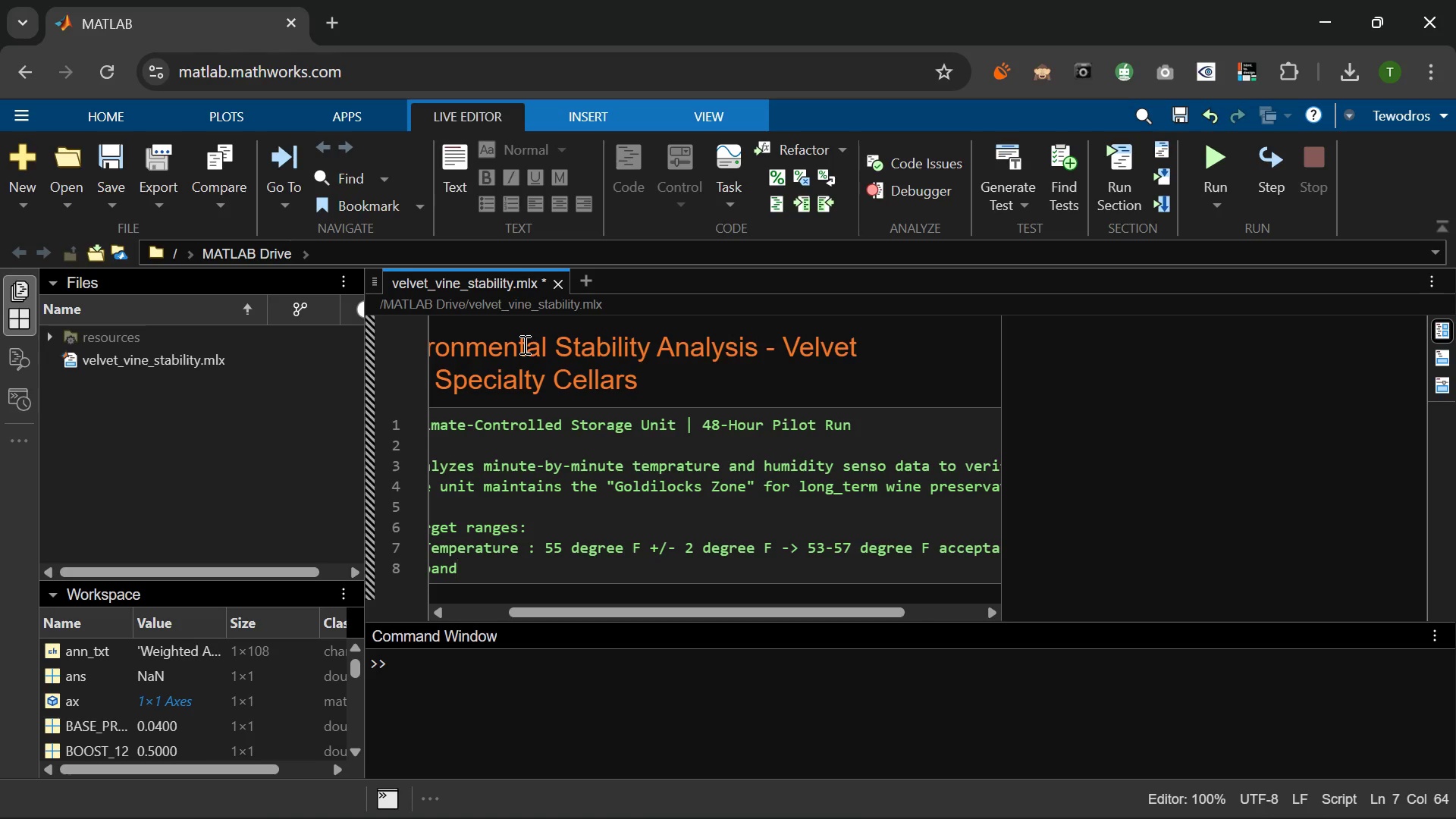 
key(Enter)
 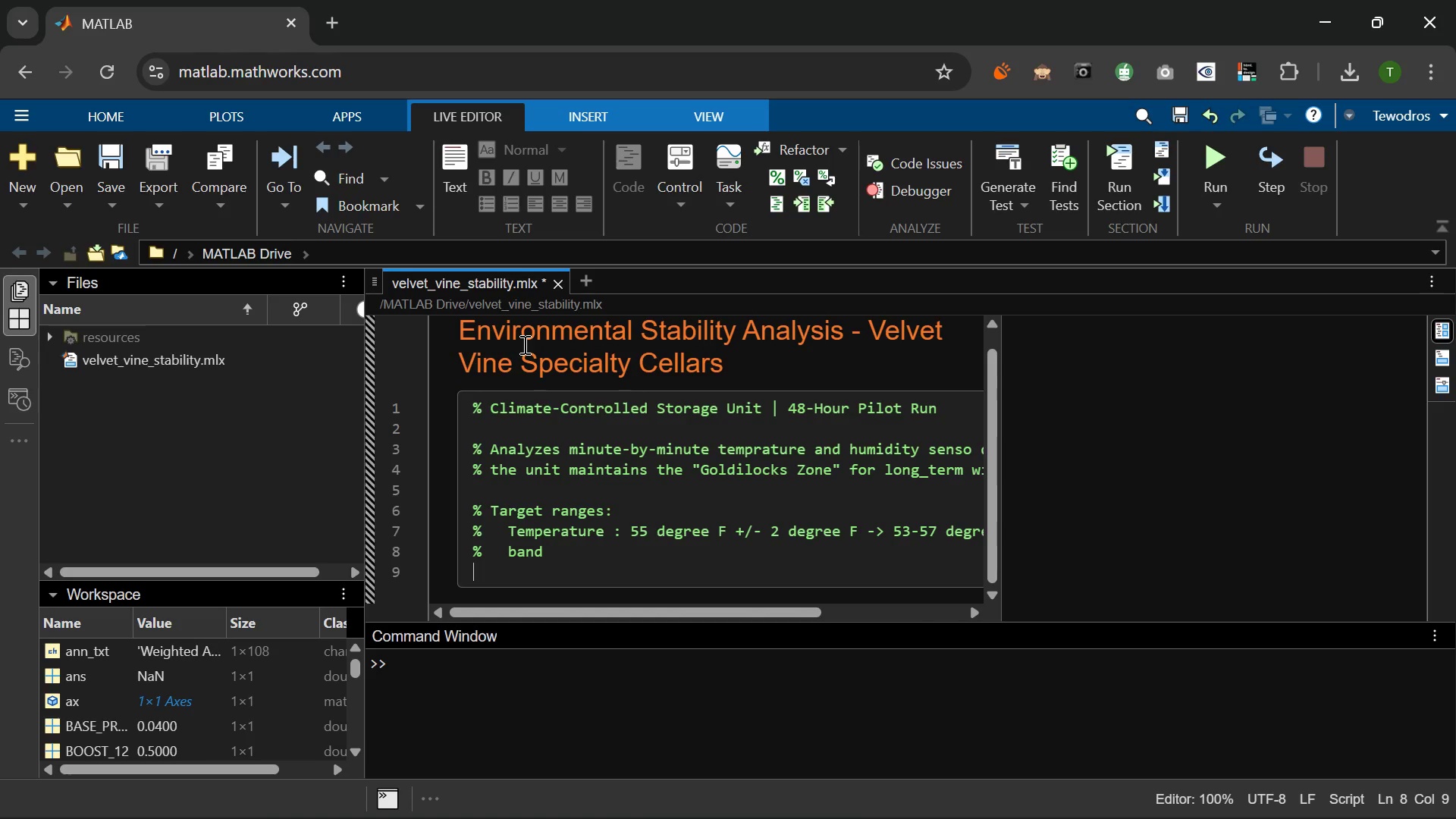 
type(5   Humidity)
 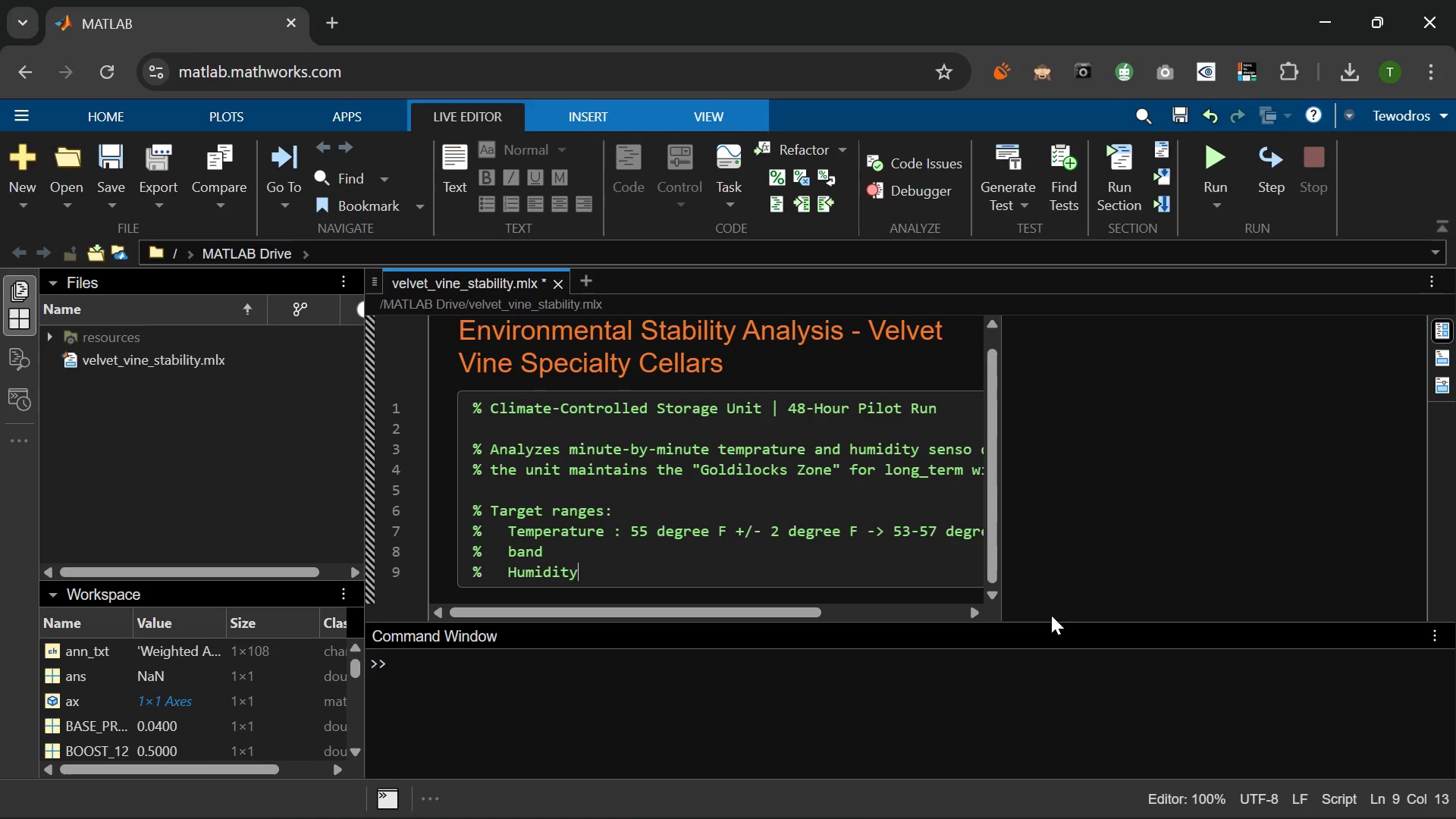 
left_click_drag(start_coordinate=[1055, 625], to_coordinate=[1043, 577])
 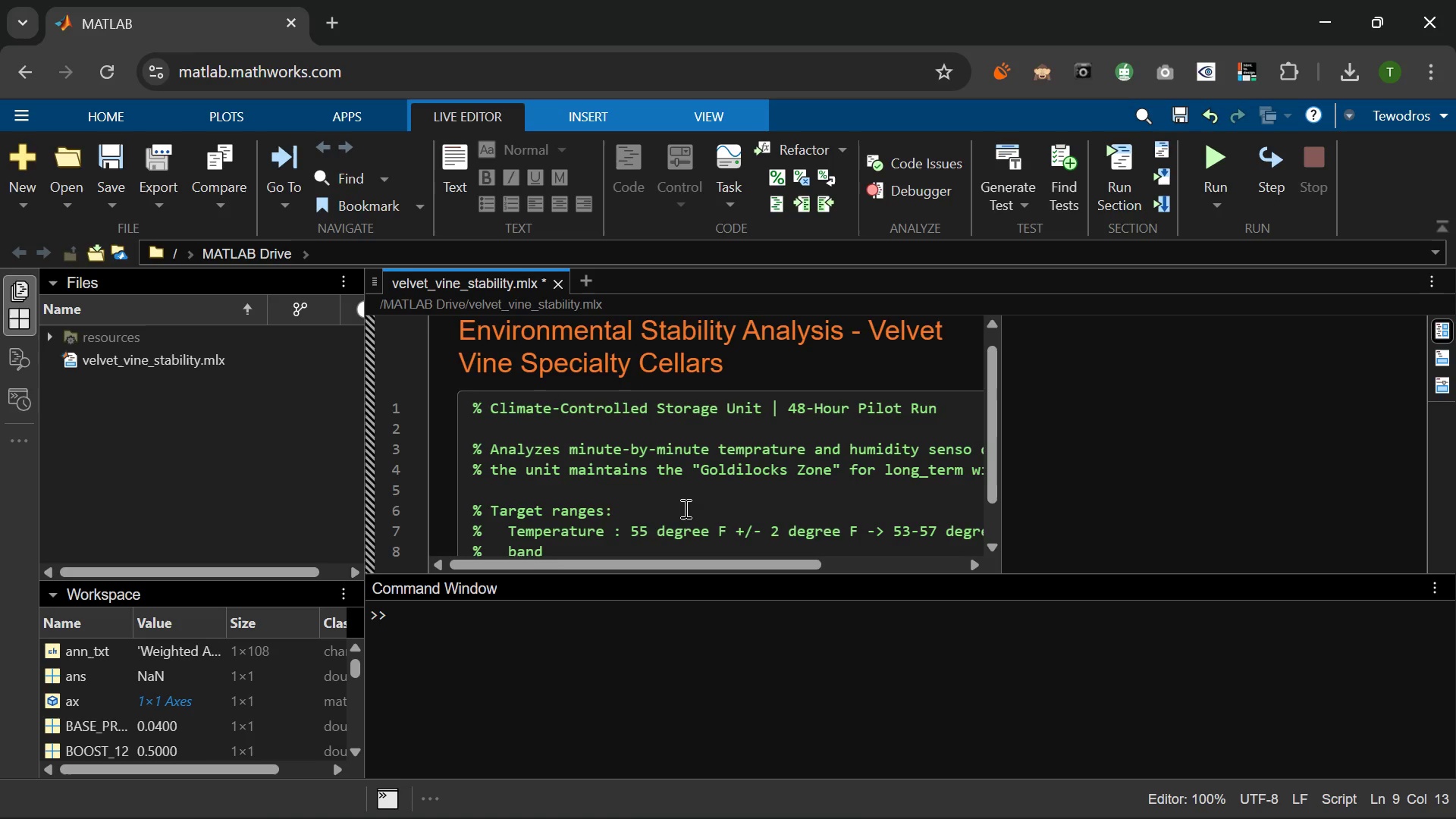 
scroll: coordinate [684, 508], scroll_direction: down, amount: 5.0
 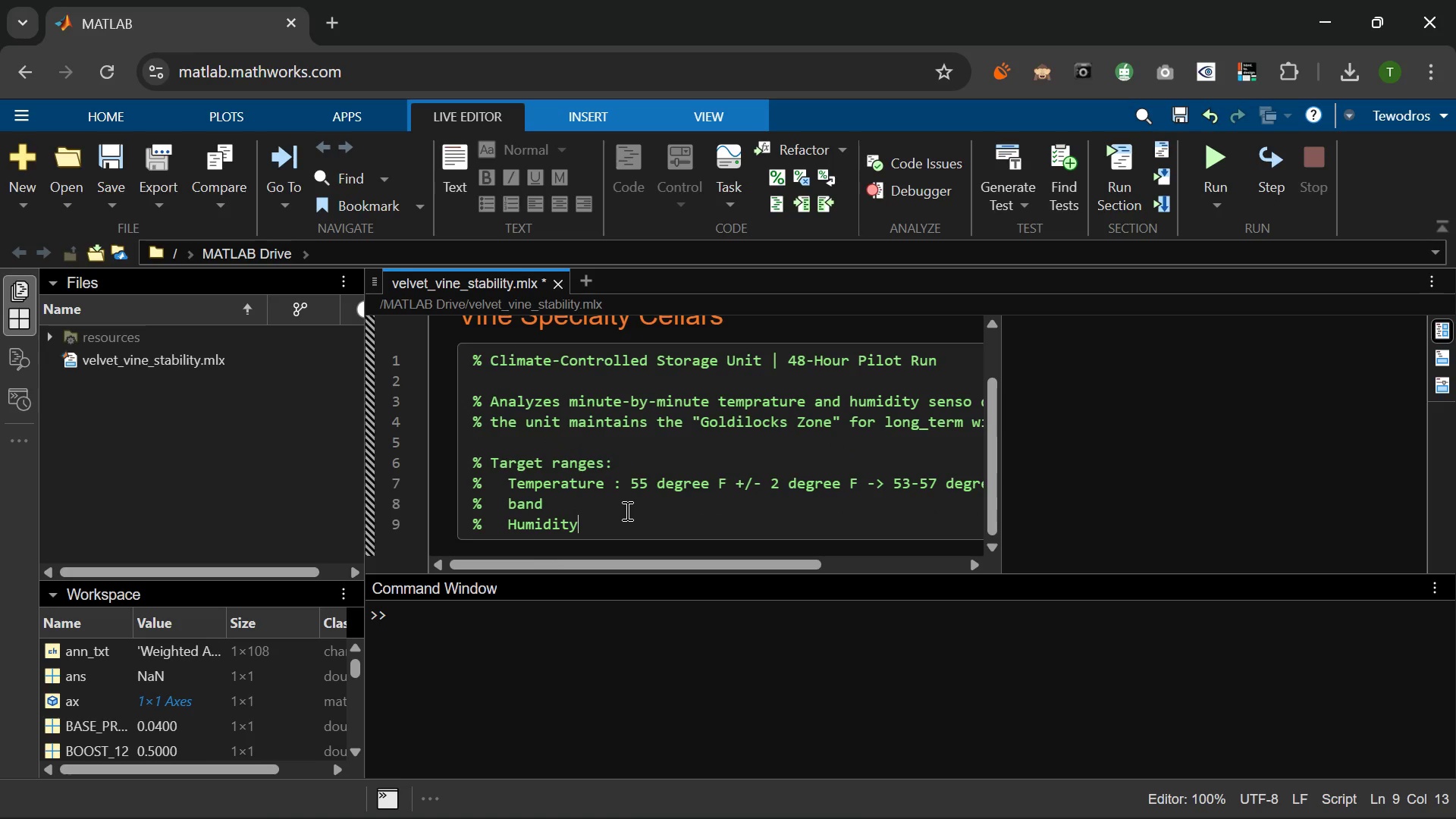 
type(    : 70% +/- 5% RH -> 65-75% acceptable band)
 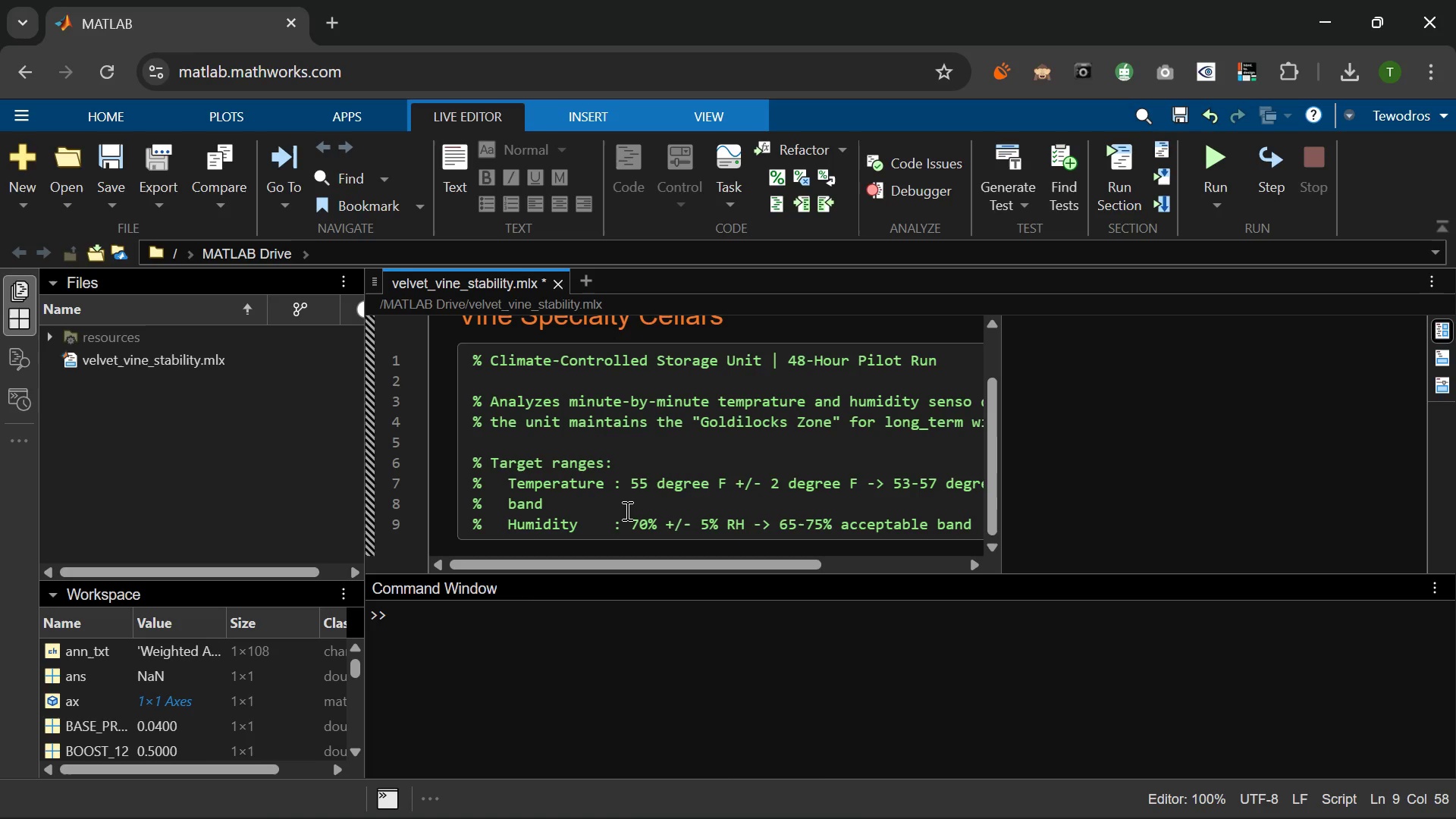 
key(Enter)
 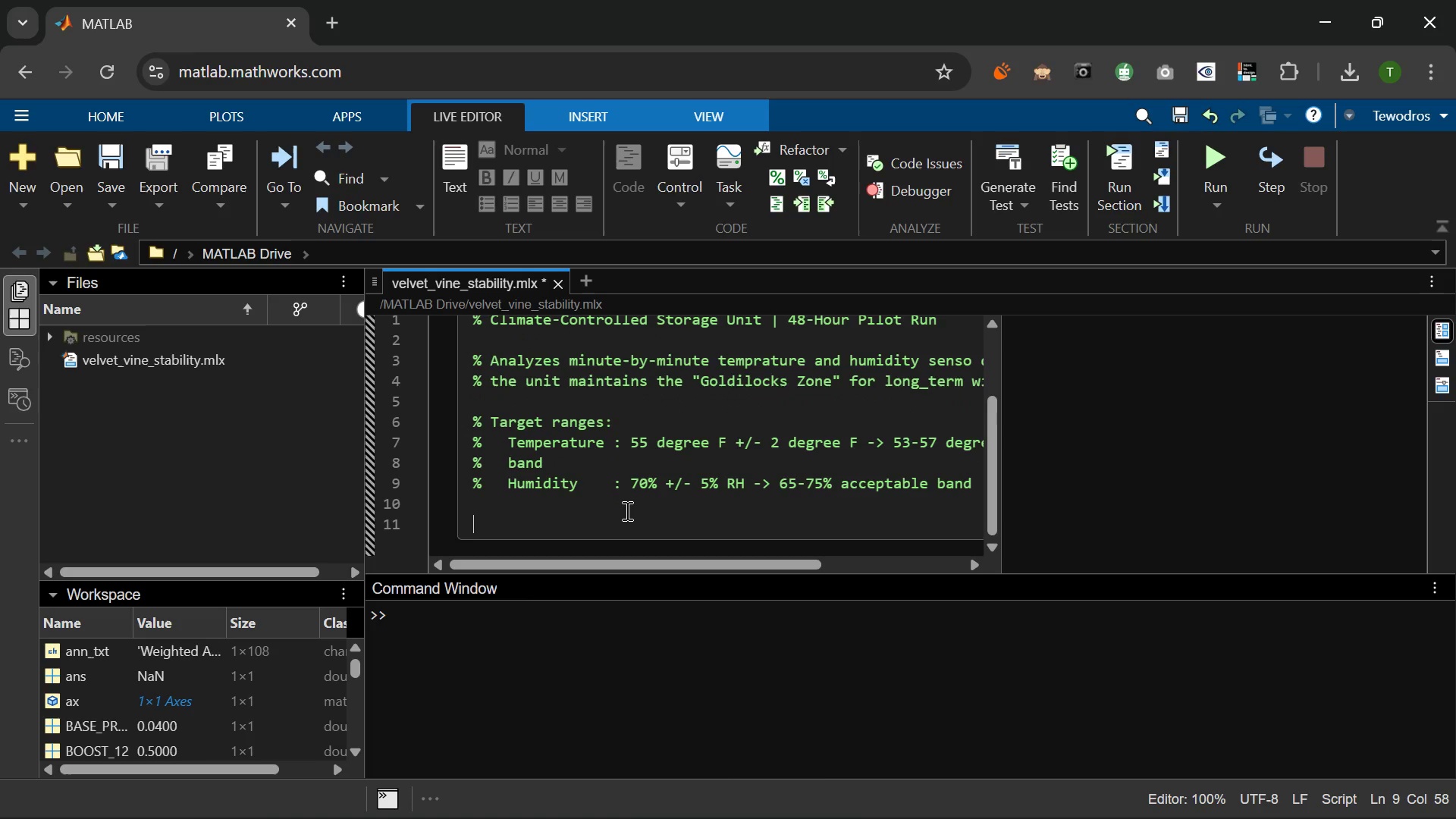 
key(Enter)
 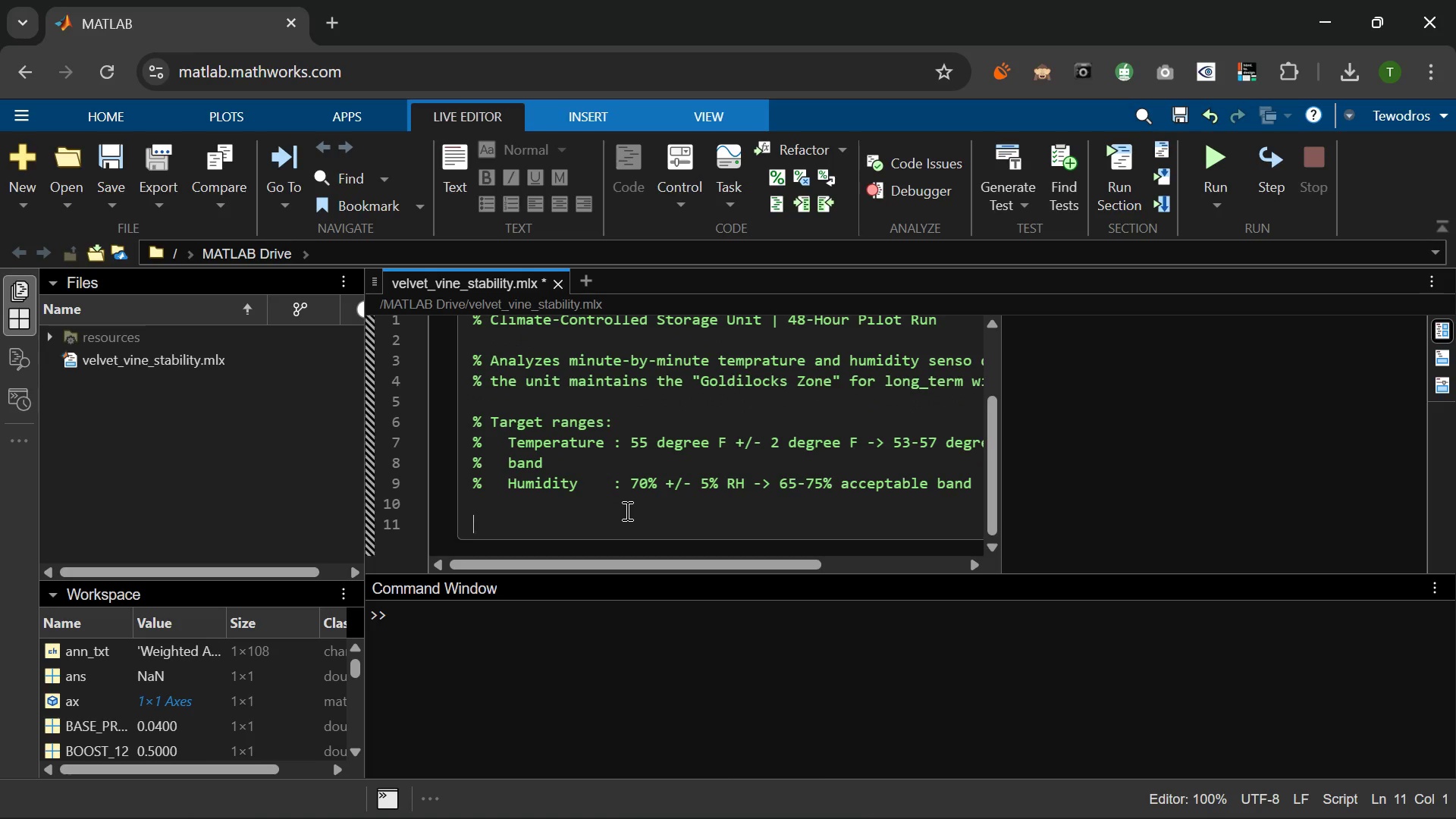 
type(% Synthetic data model:)
 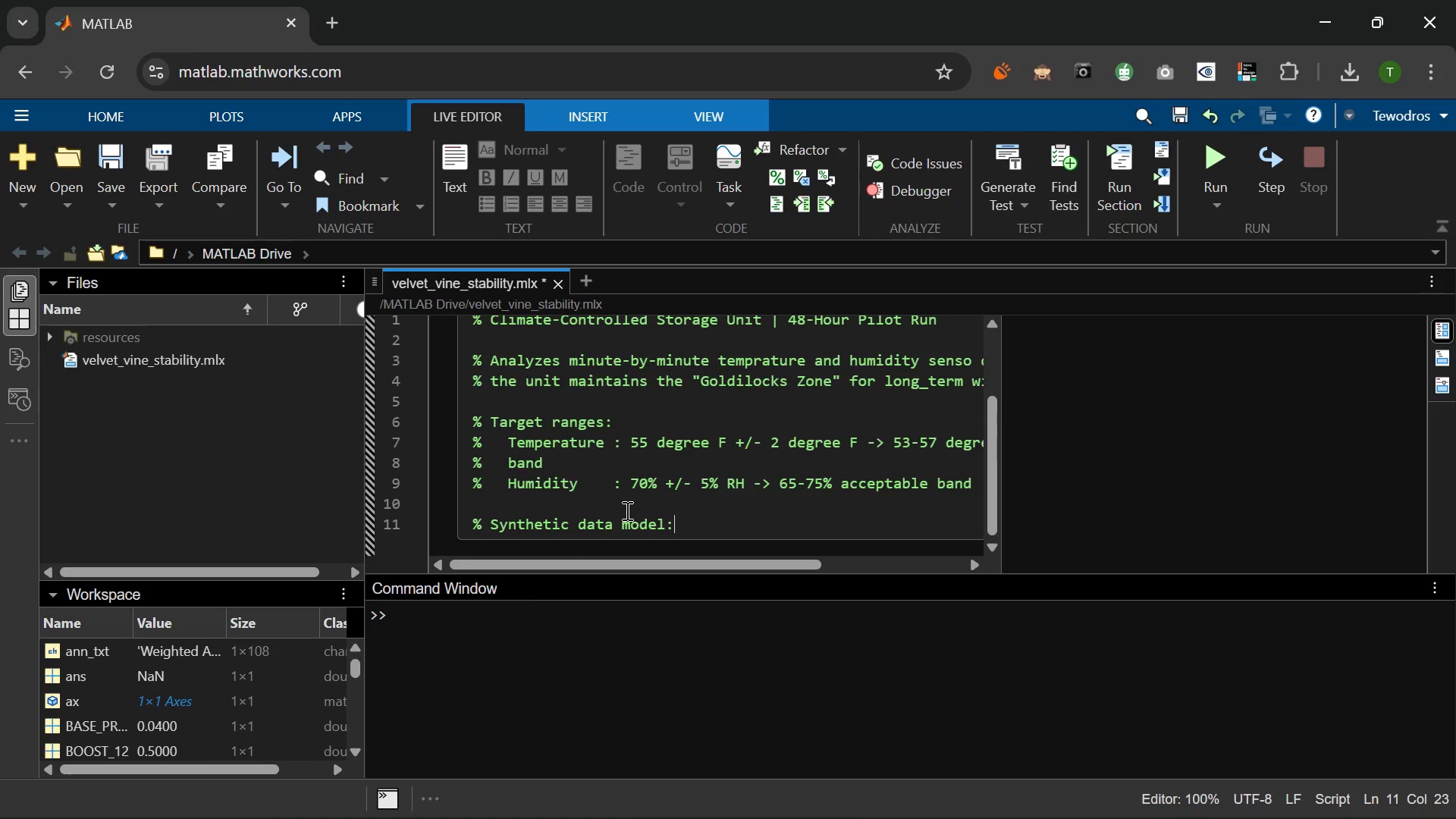 
key(Enter)
 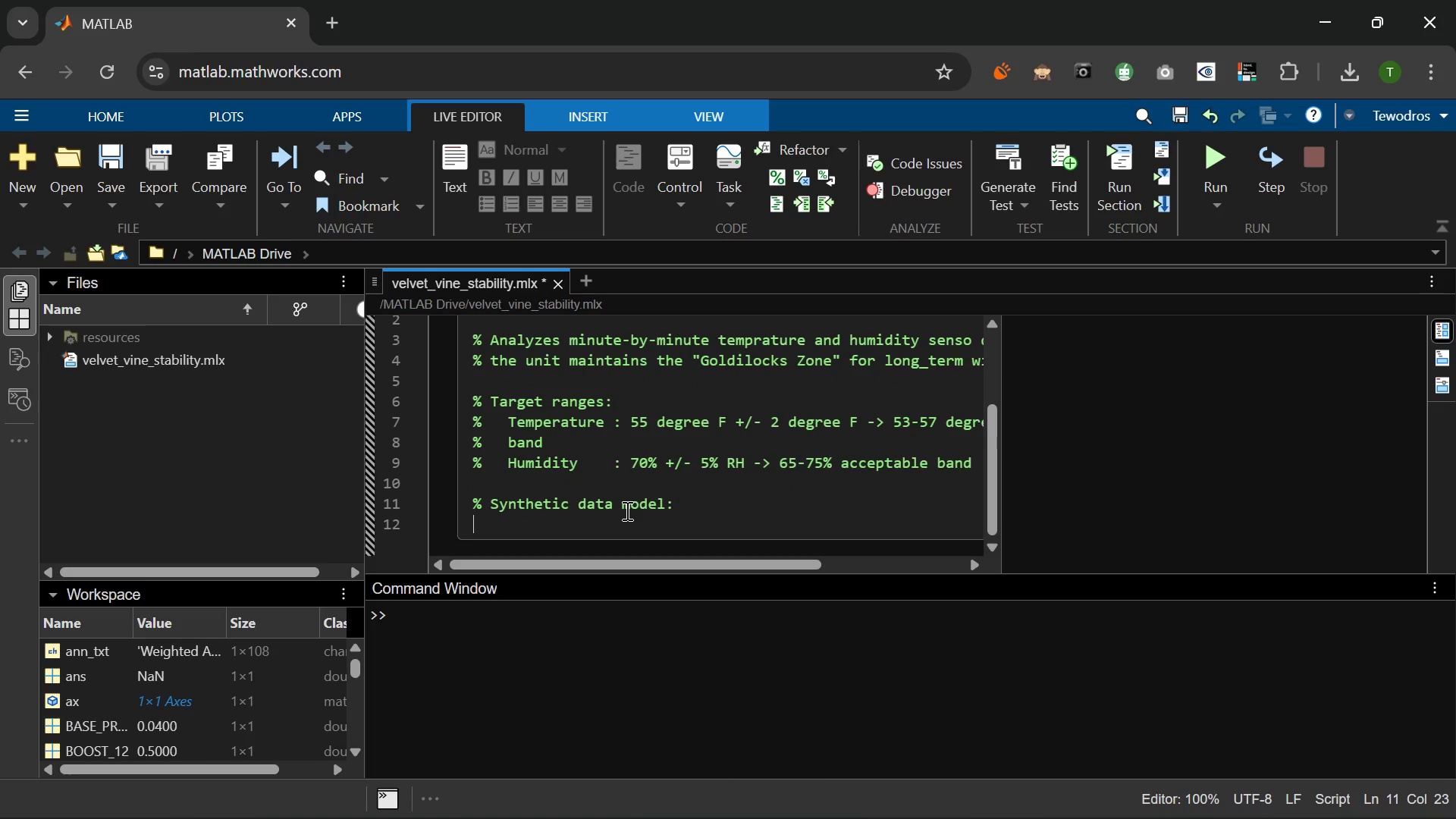 
type(5   Temperature : Swa)
key(Backspace)
key(Backspace)
type(awtooth thermostat pattern (realistic, not sine wave))
 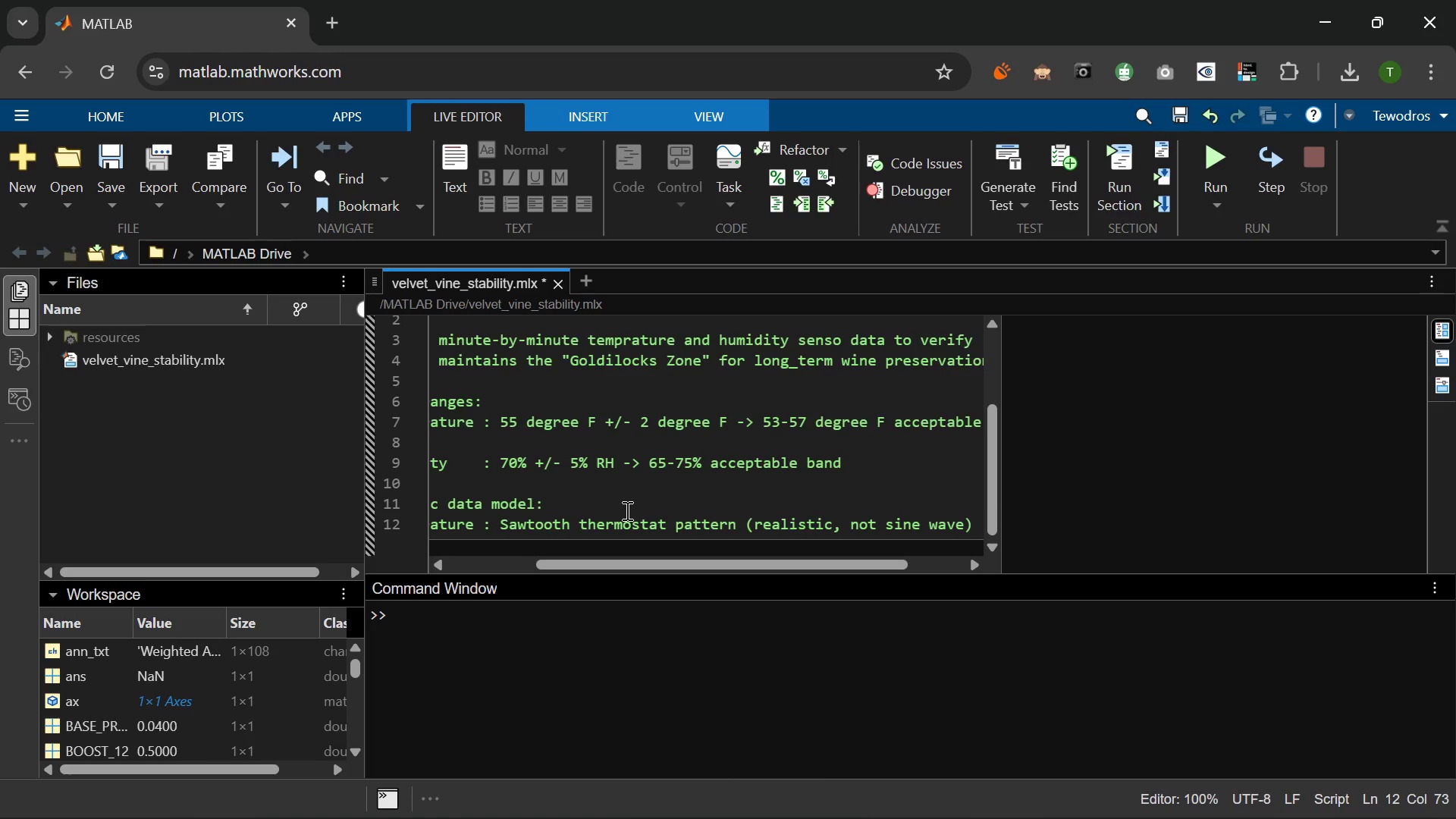 
key(Enter)
 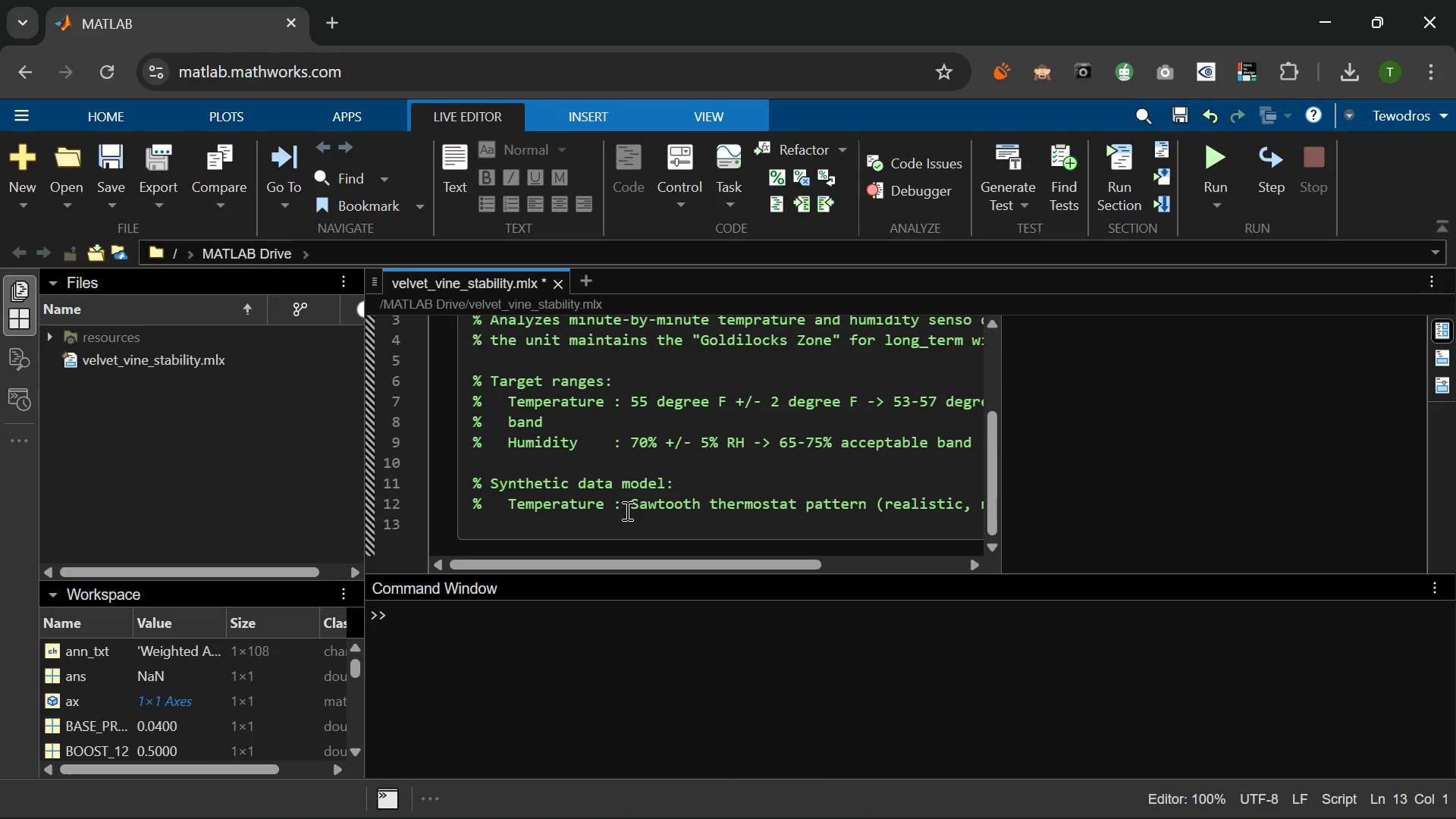 
key(Shift+5)
 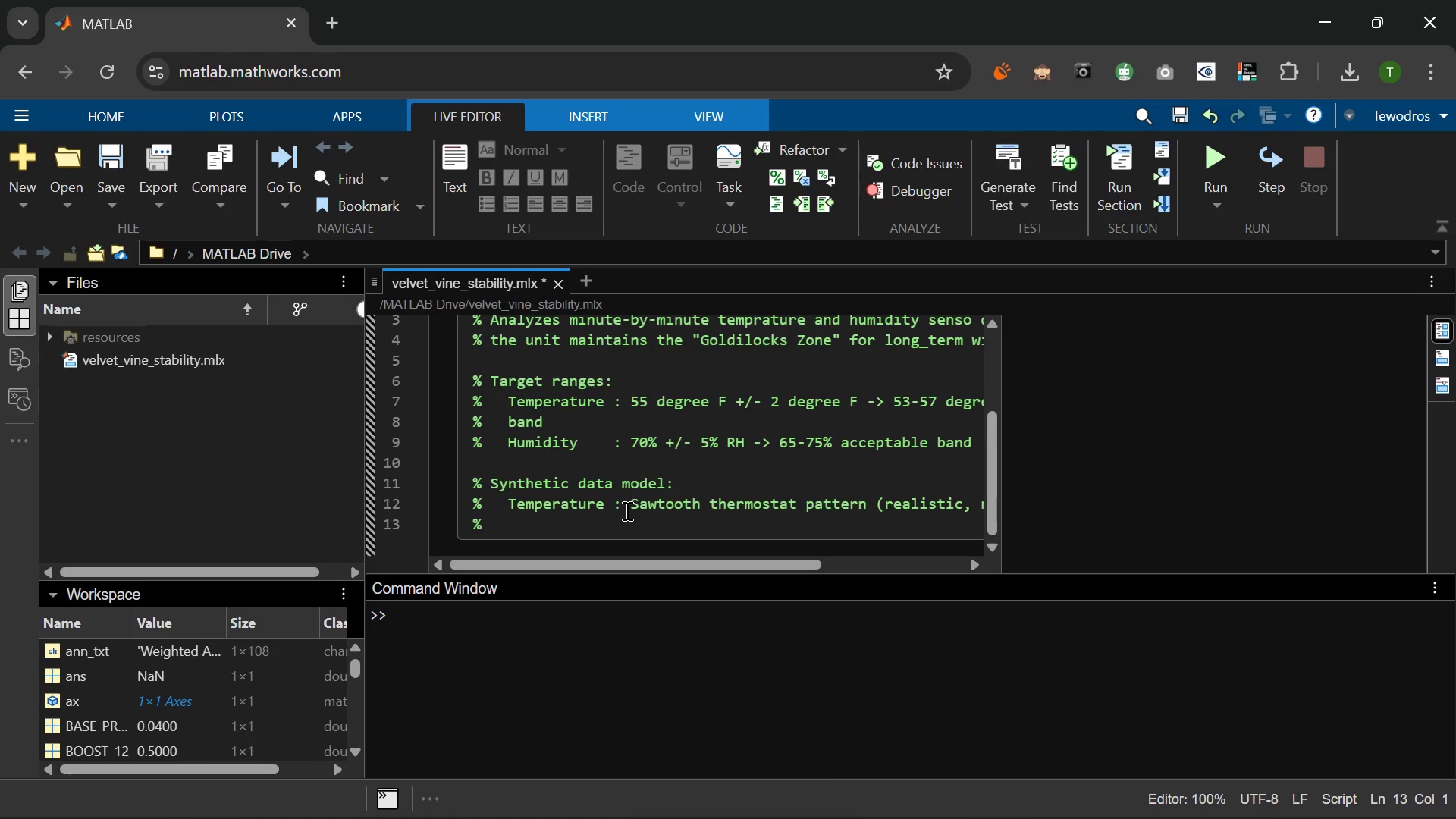 
key(Space)
 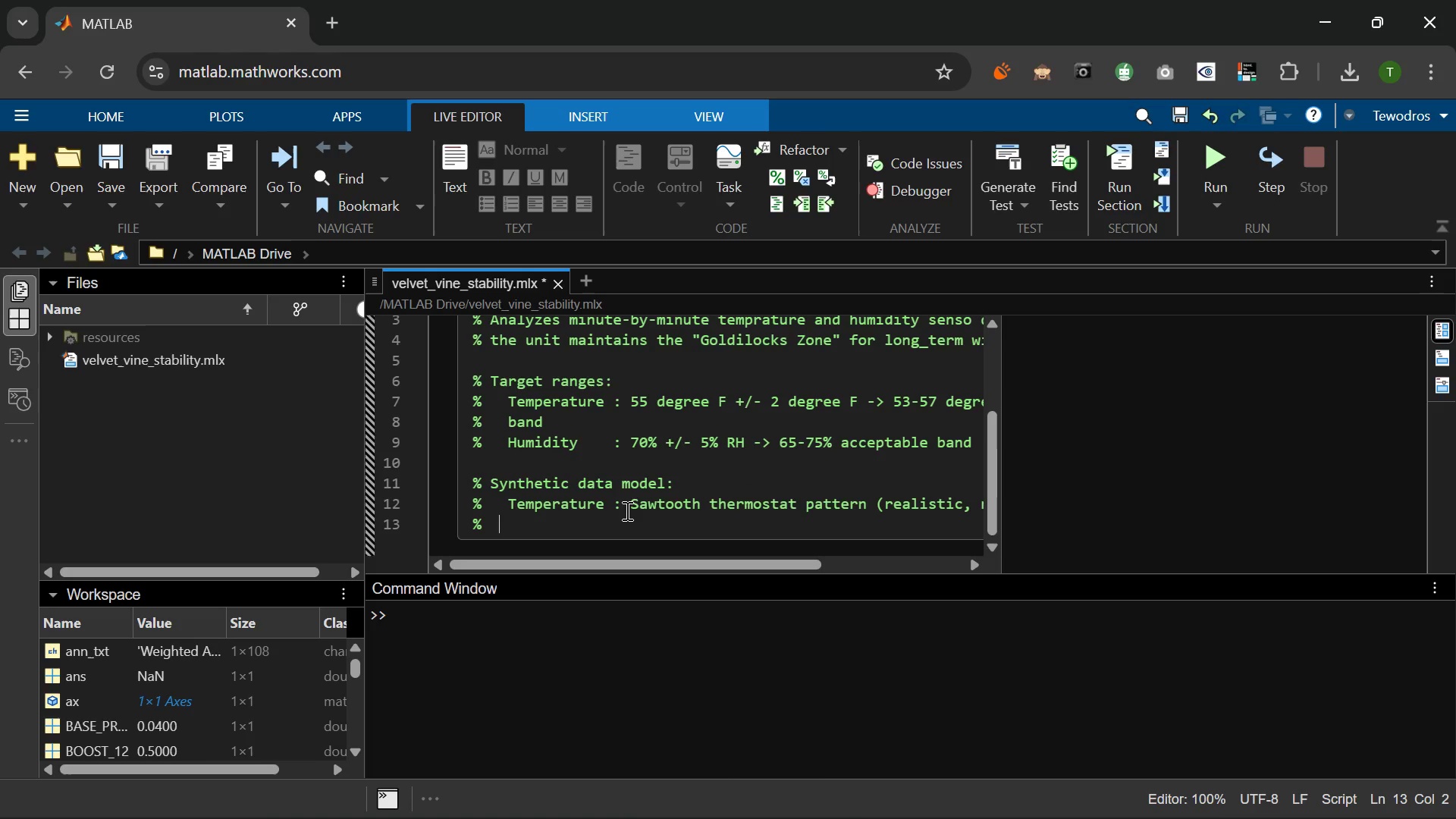 
key(Space)
 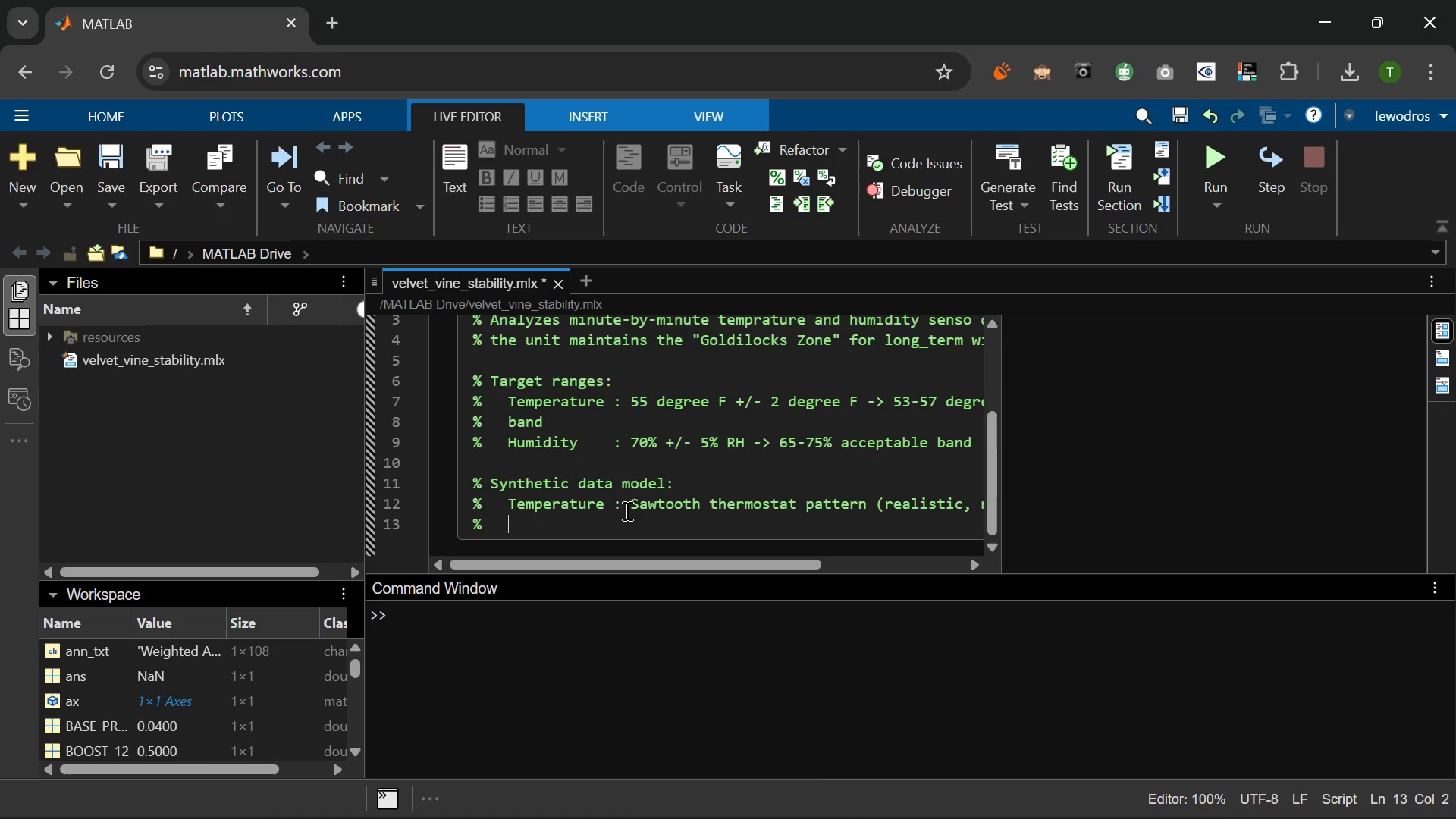 
key(Space)
 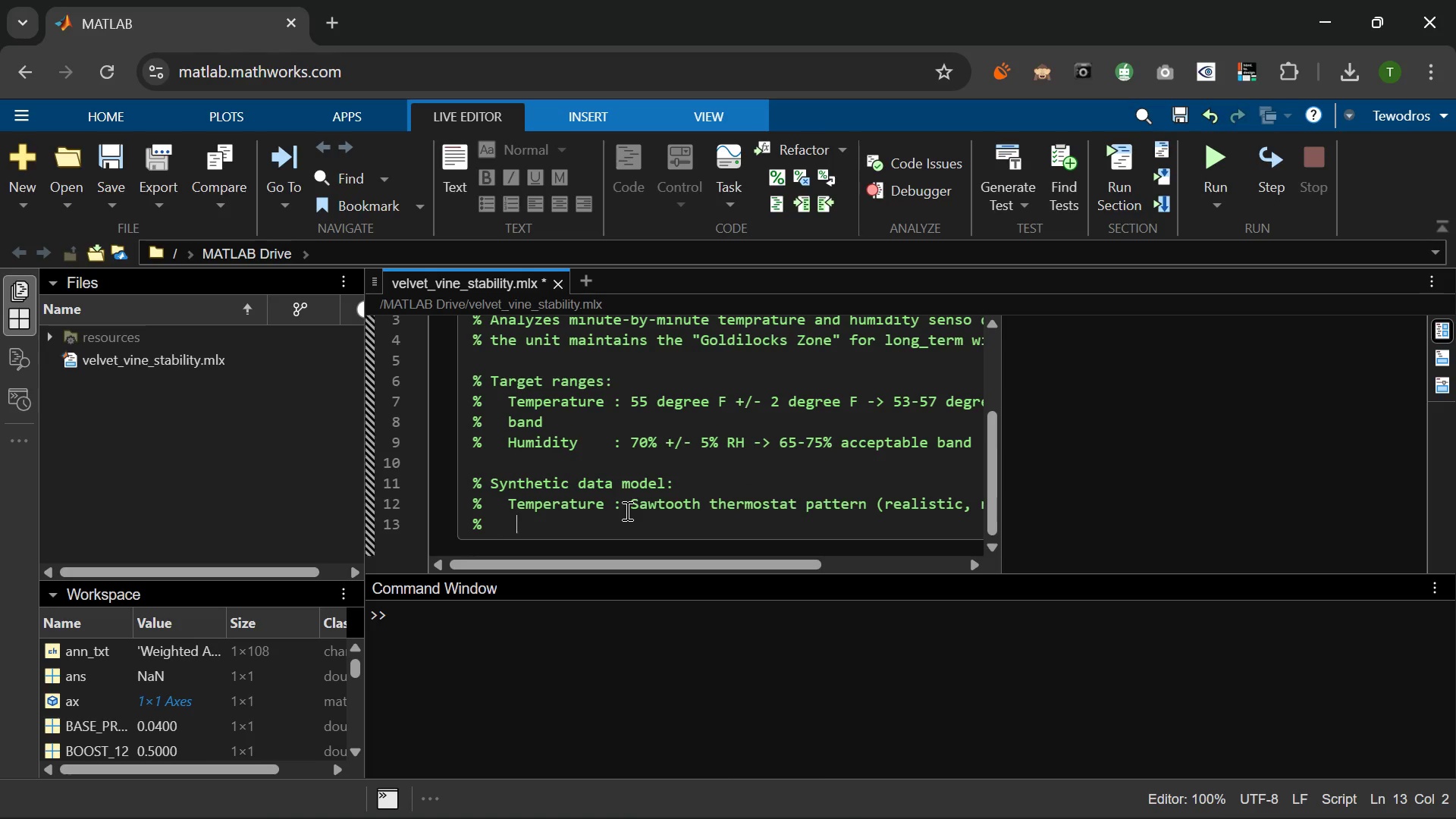 
key(Space)
 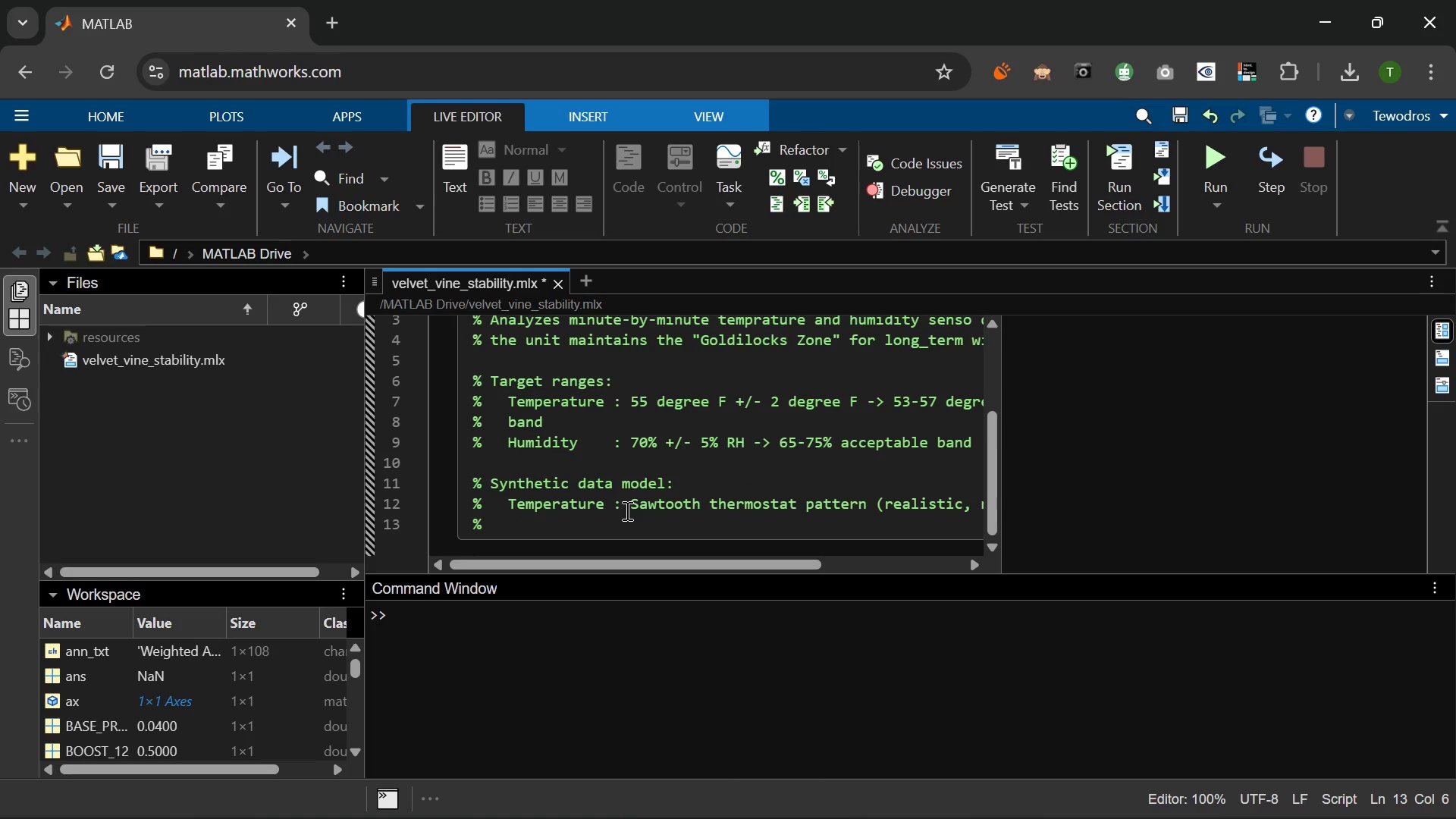 
key(Backspace)
 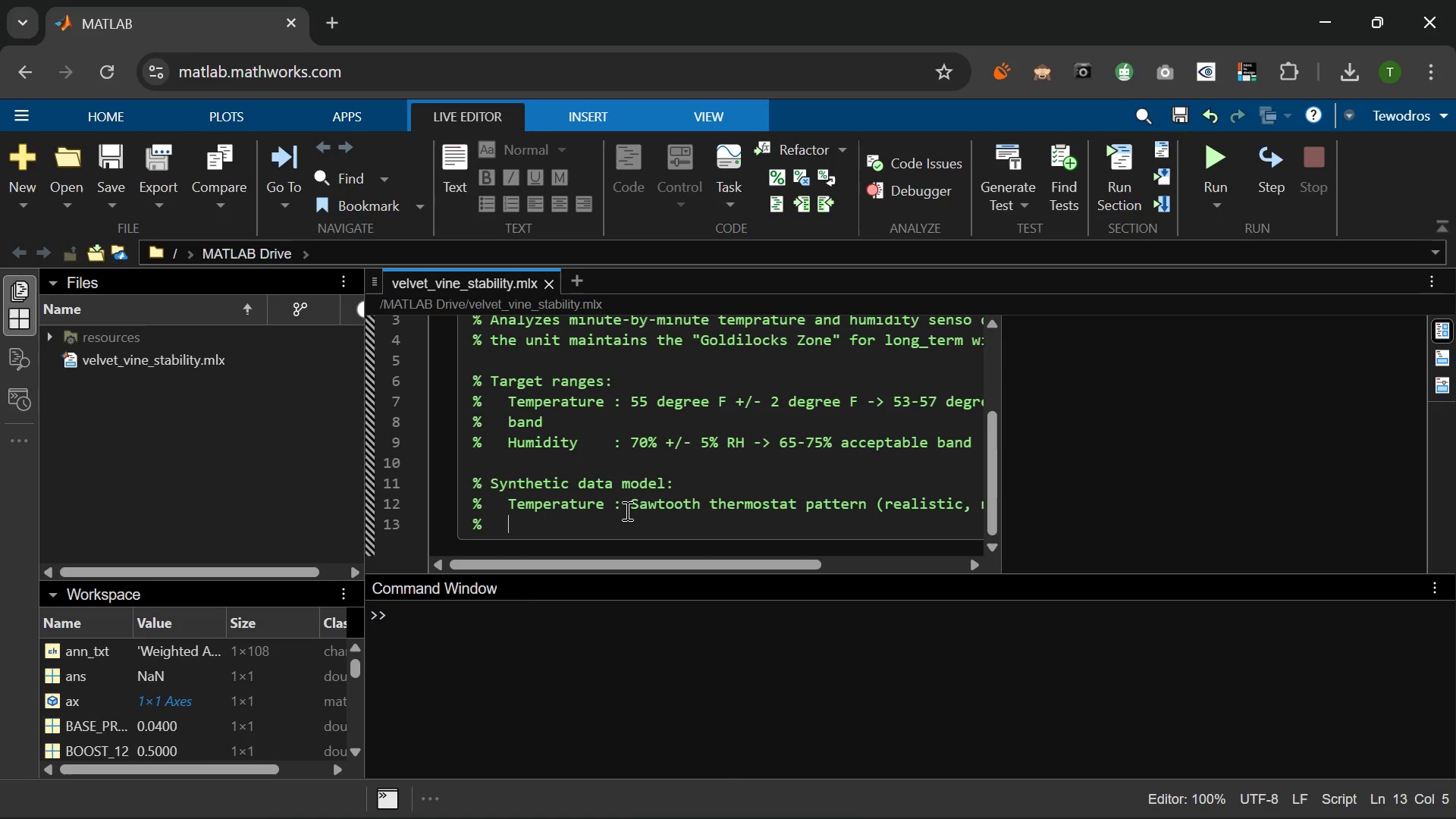 
wait(20.19)
 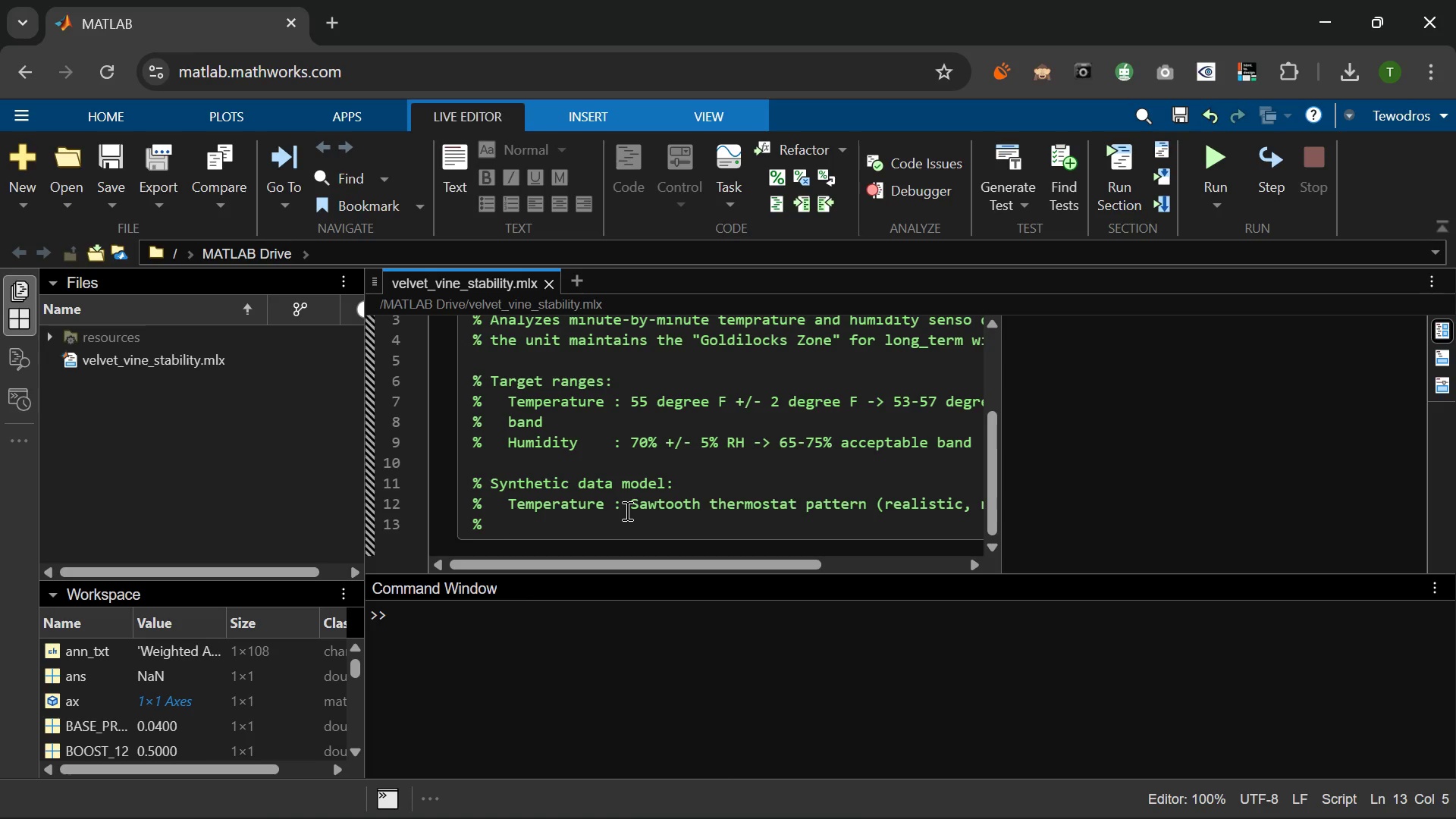 
type(Passive heat gain at 0.022 degree F/min when compressor is idle)
 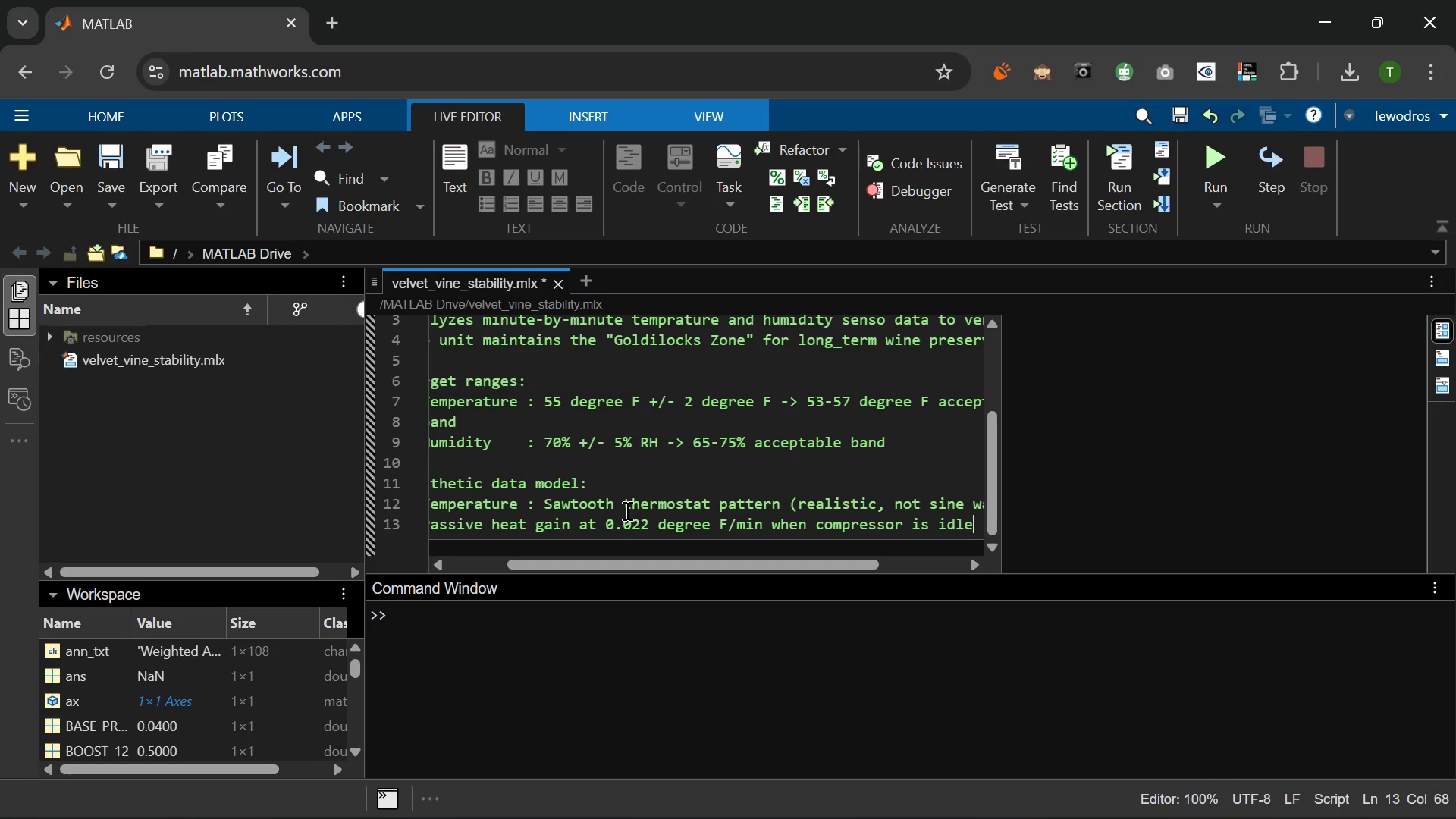 
key(Enter)
 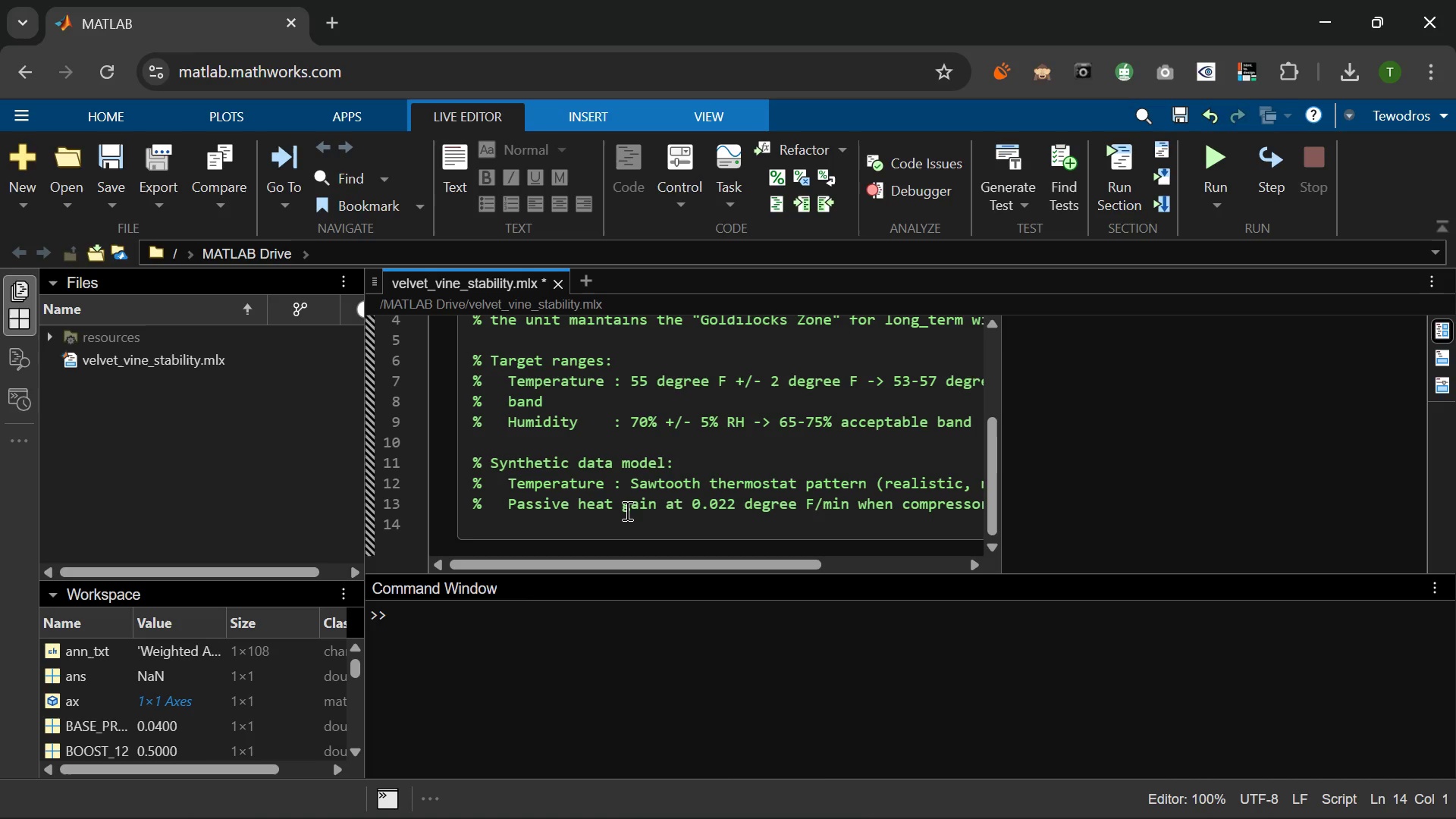 
type(%   Active cl)
key(Backspace)
type(ol)
key(Backspace)
type(oling at 0.0)
 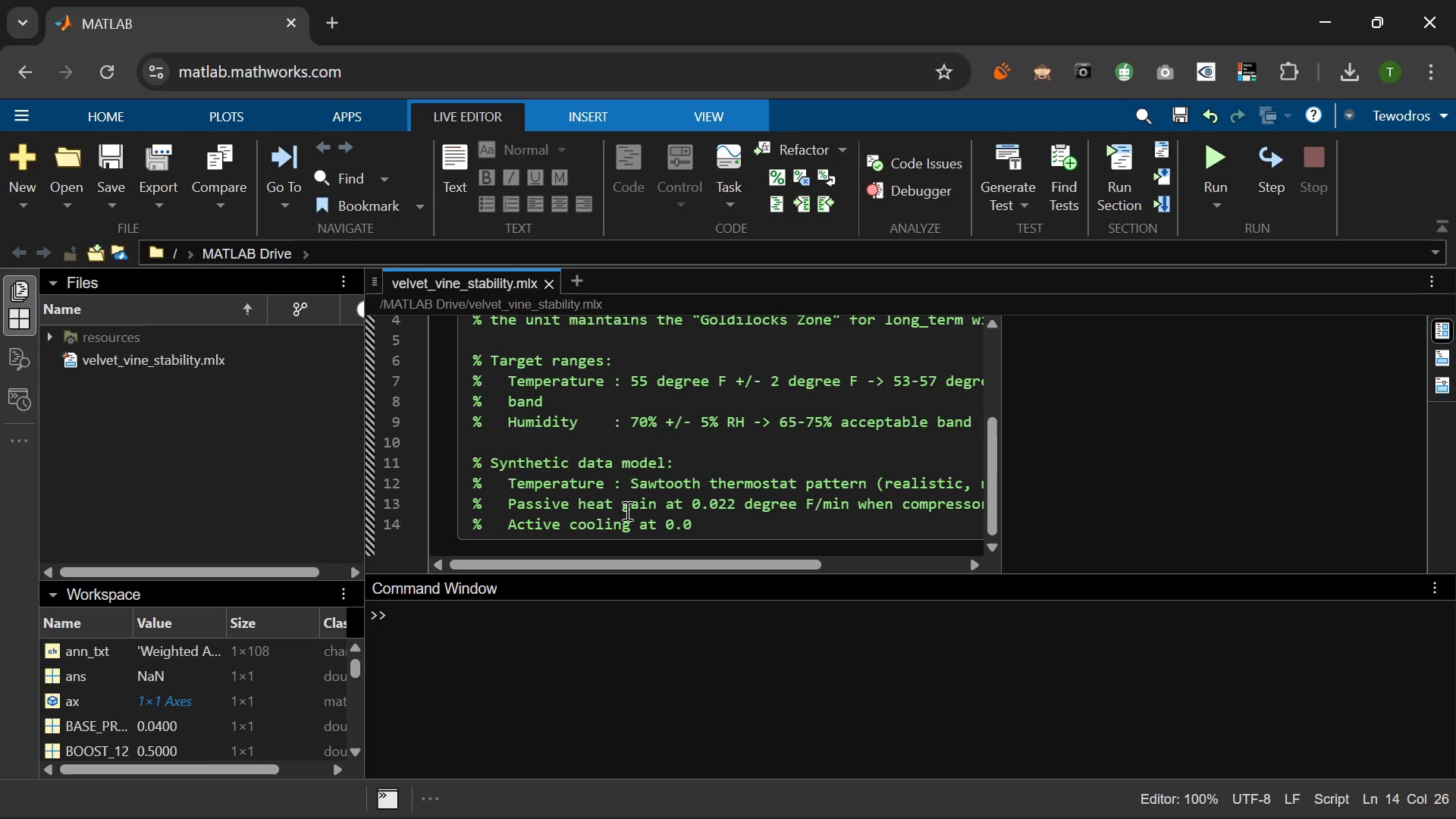 
type(45 degree F/min when compressor is ON)
 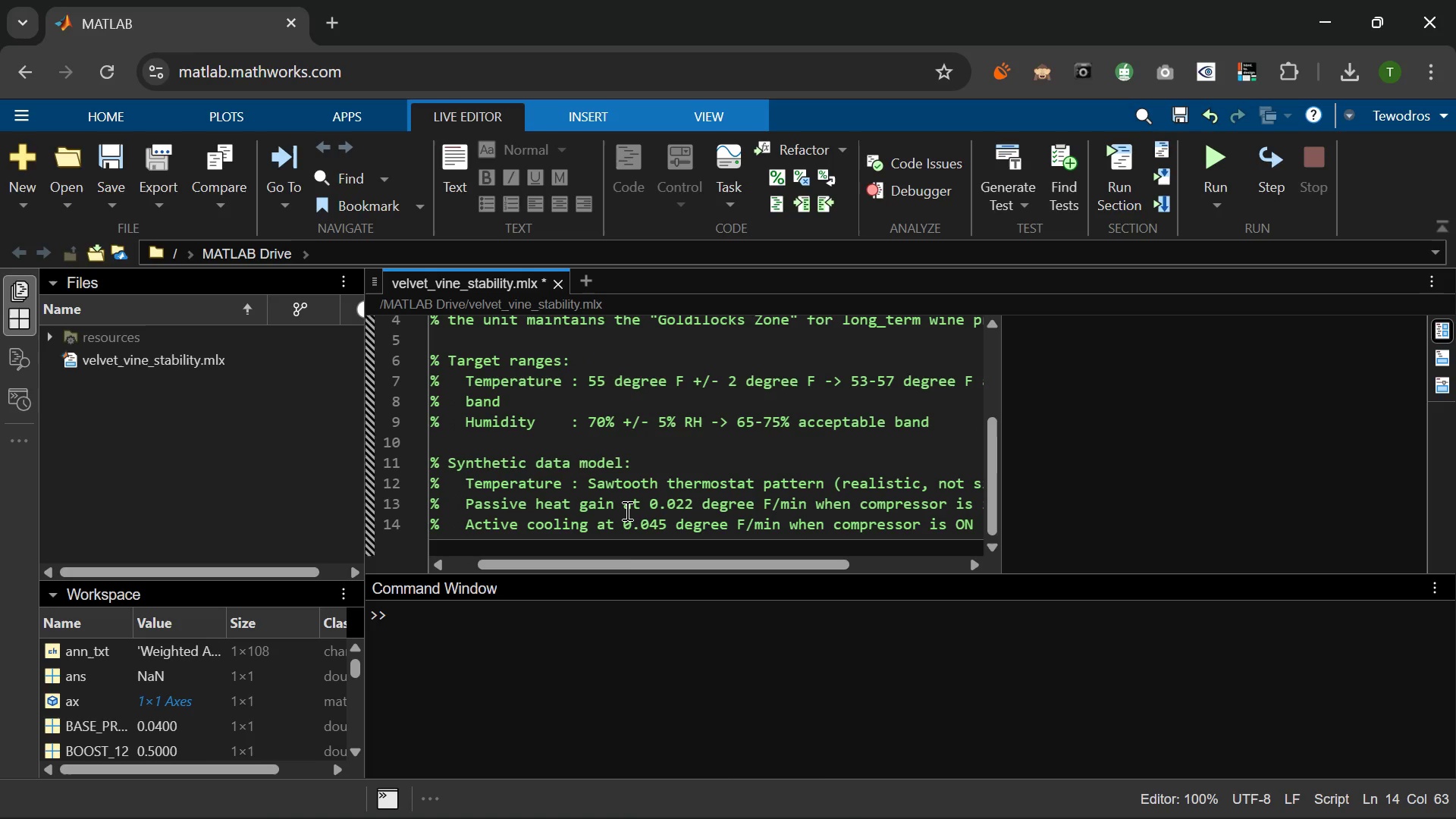 
key(Enter)
 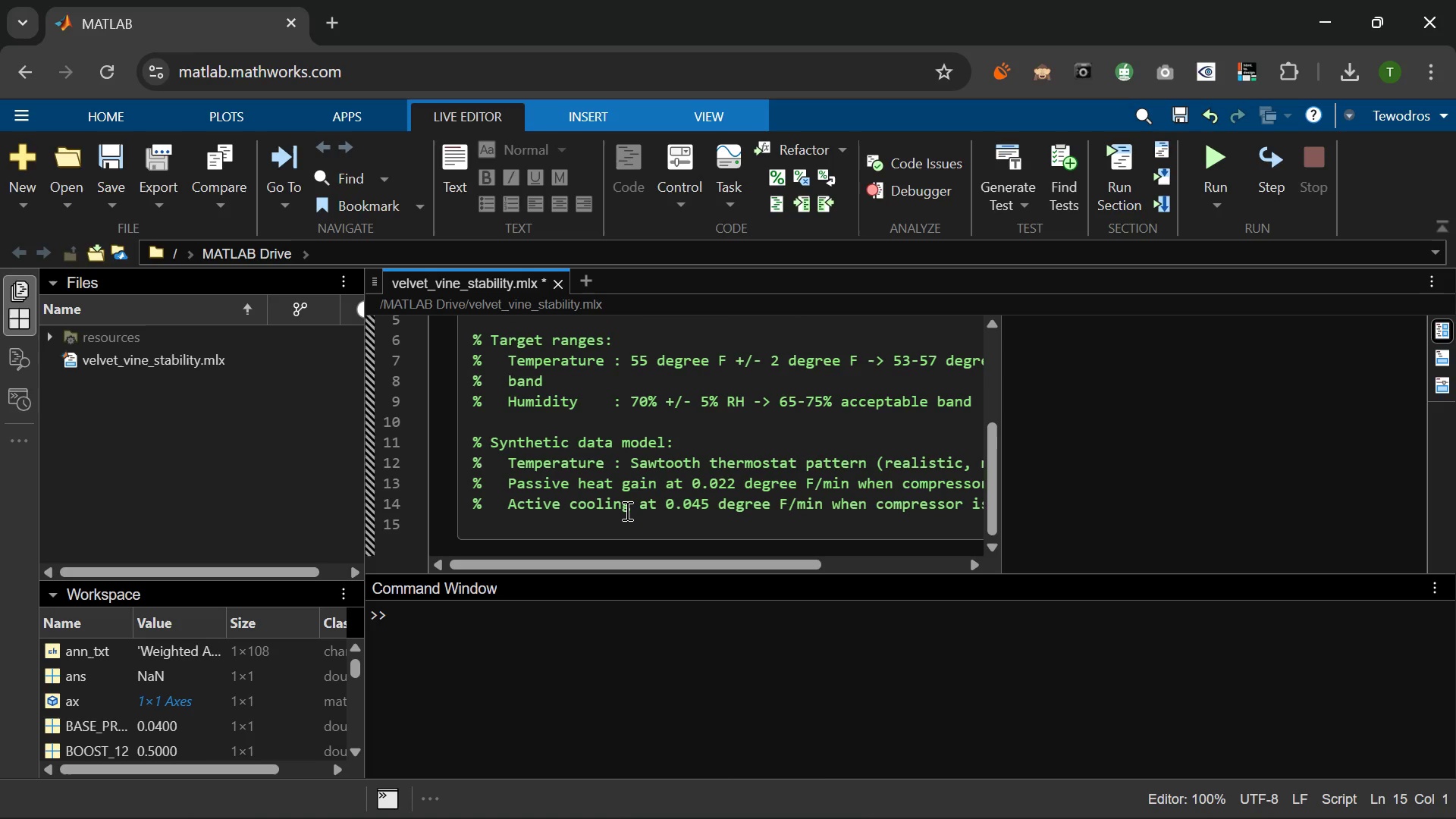 
type(%   The)
key(Backspace)
type(ree)
 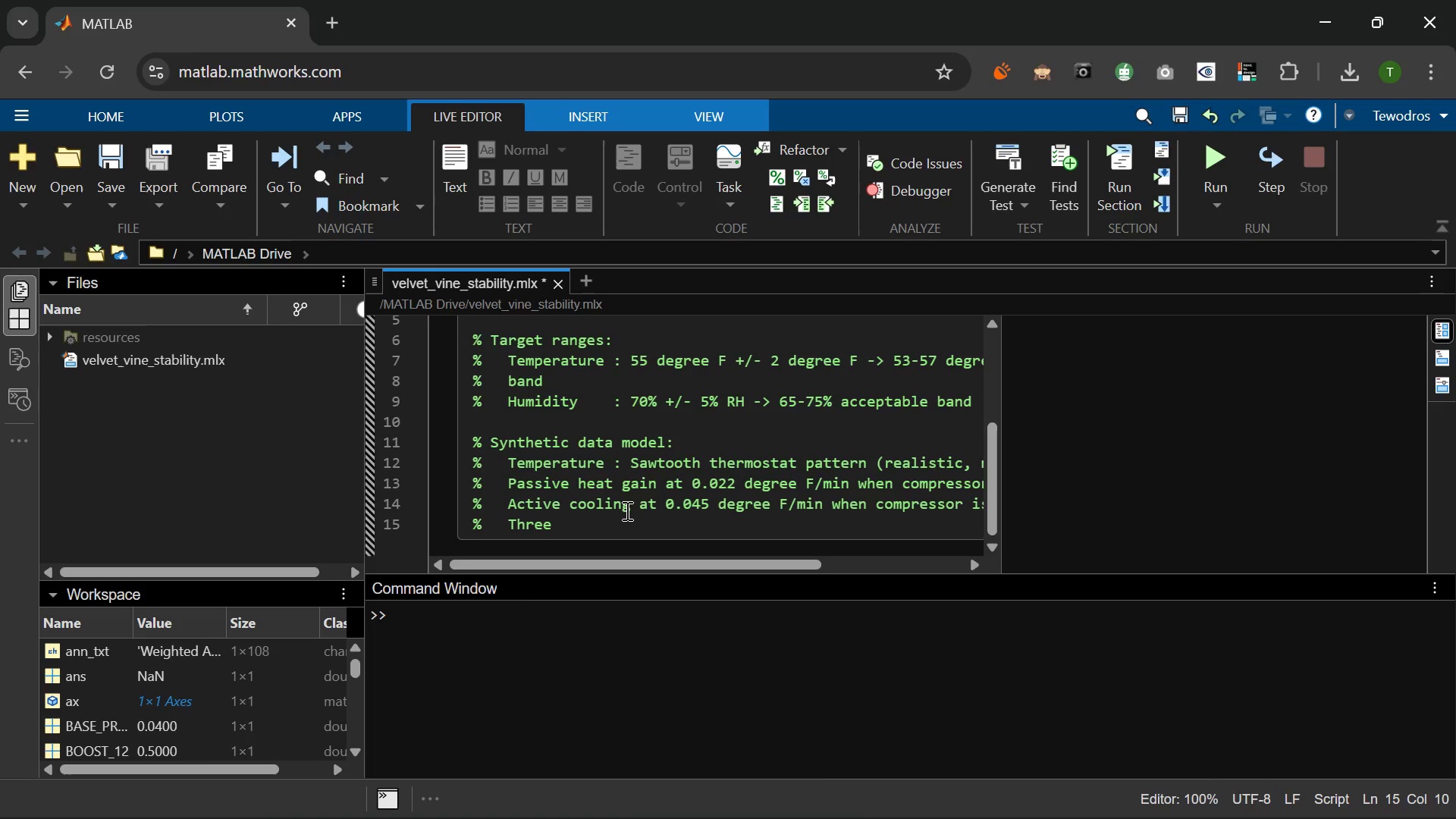 
type( door- )
key(Backspace)
type(opening events injected as brier)
key(Backspace)
type(f OOf)
key(Backspace)
type(B spikes)
 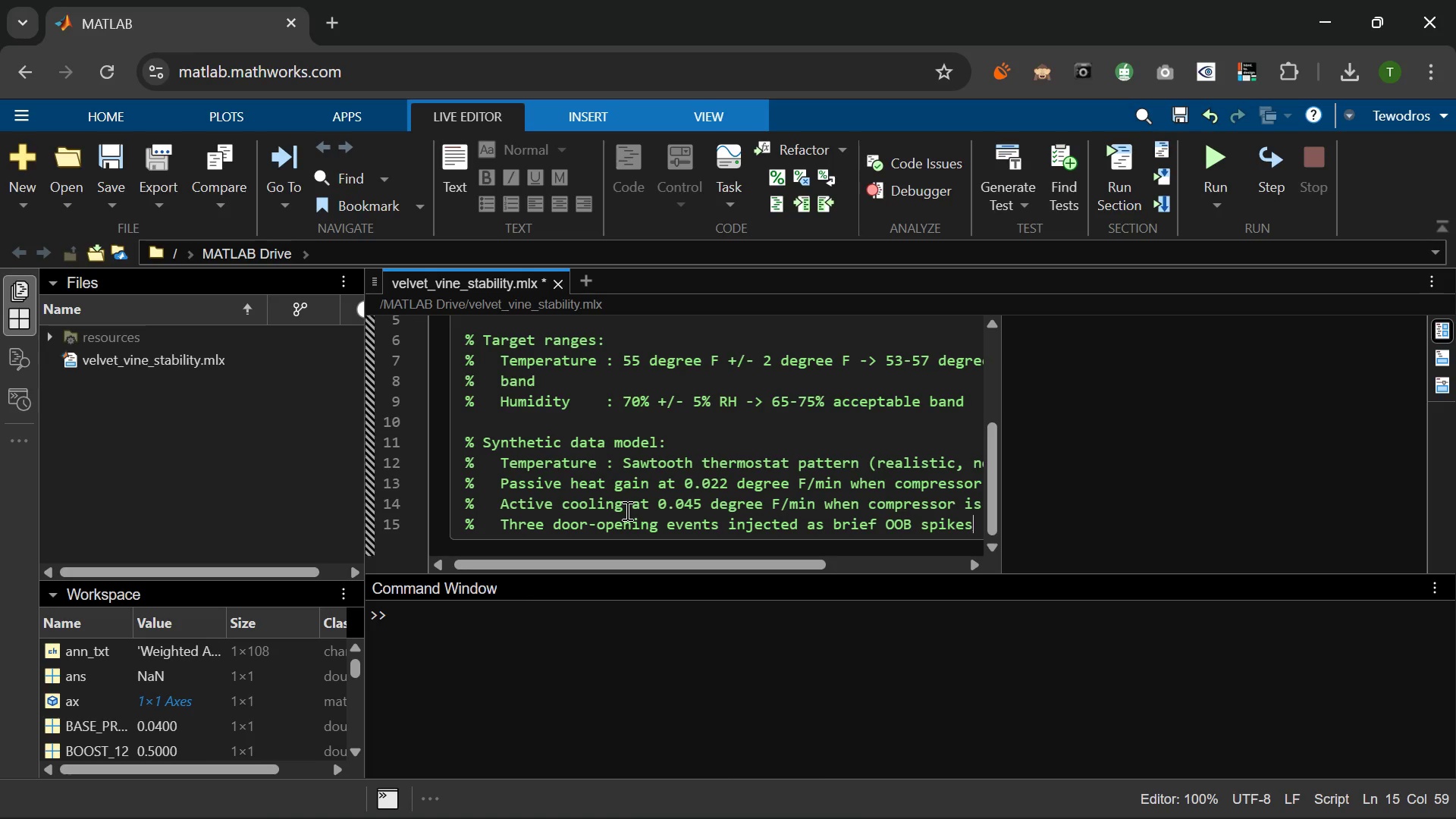 
key(Enter)
 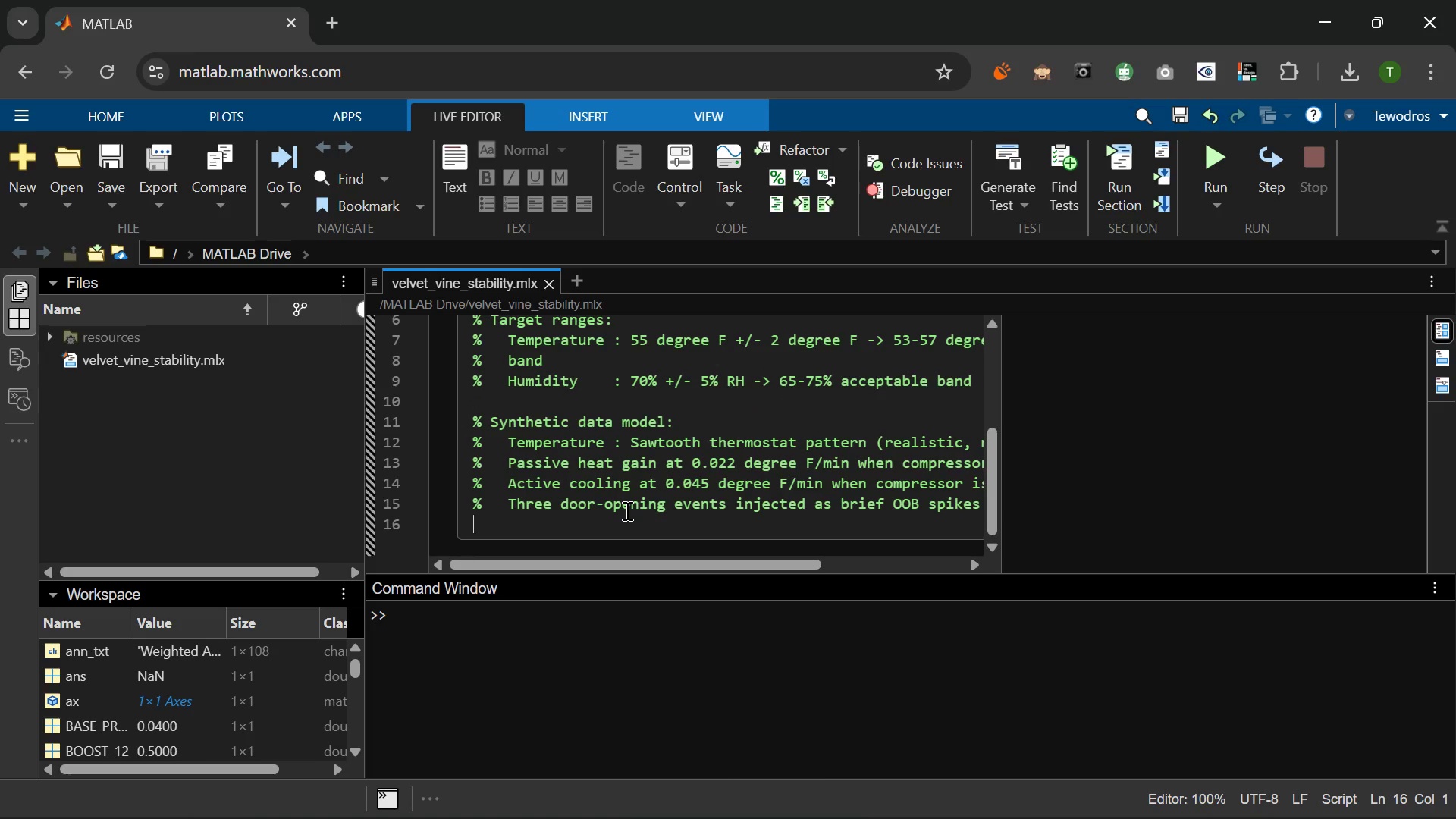 
type(%%)
 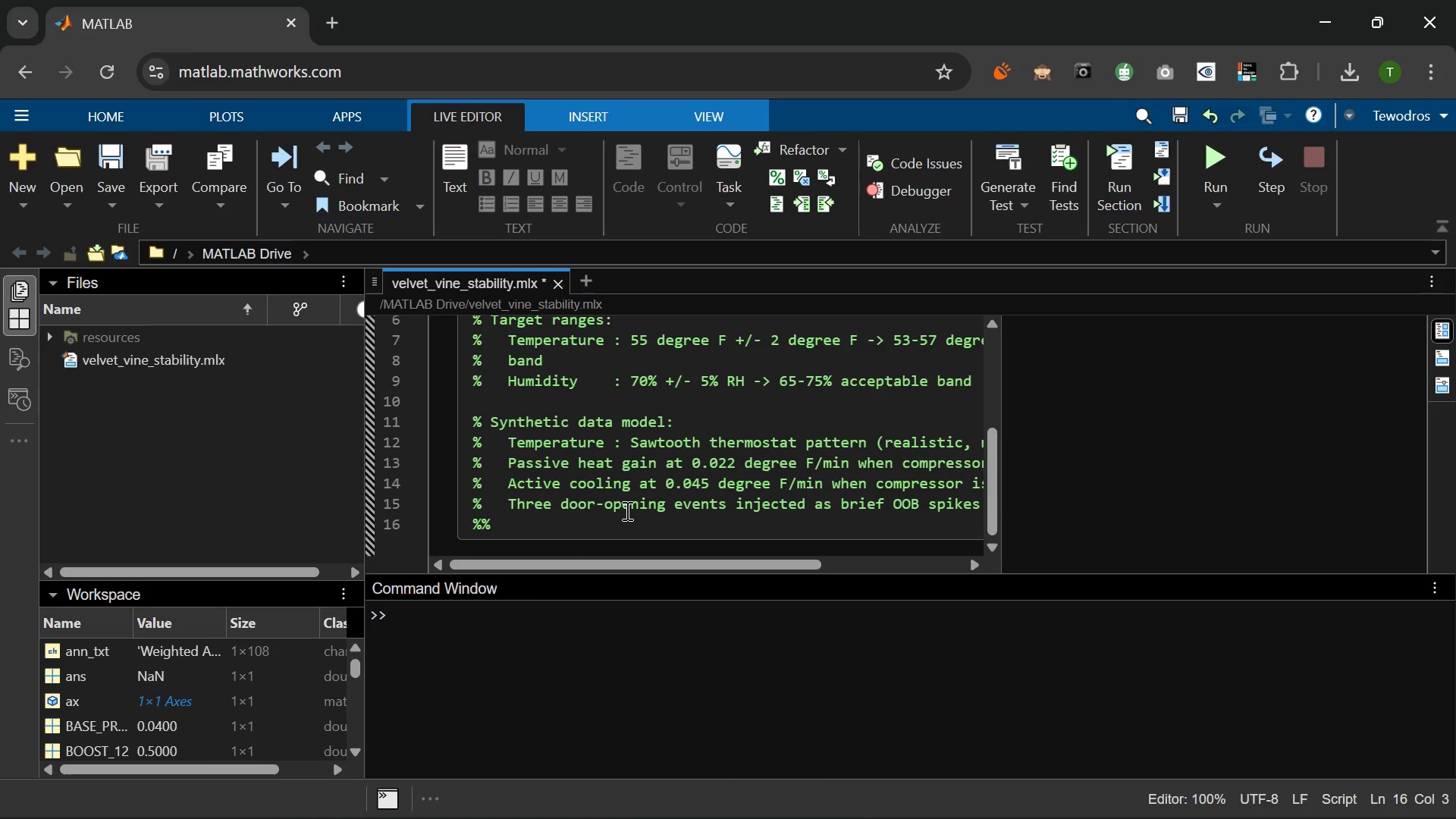 
wait(15.33)
 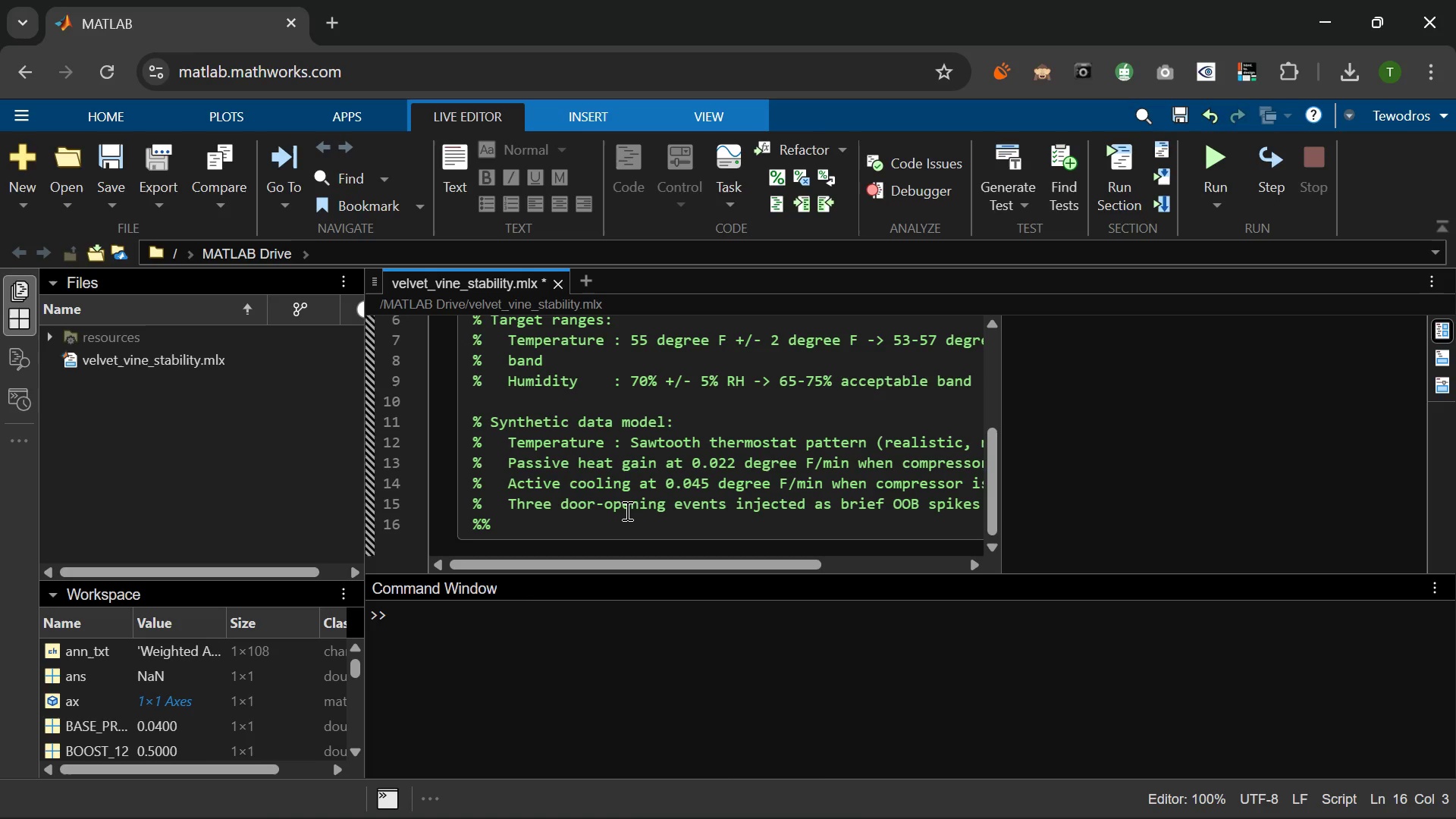 
key(Backspace)
 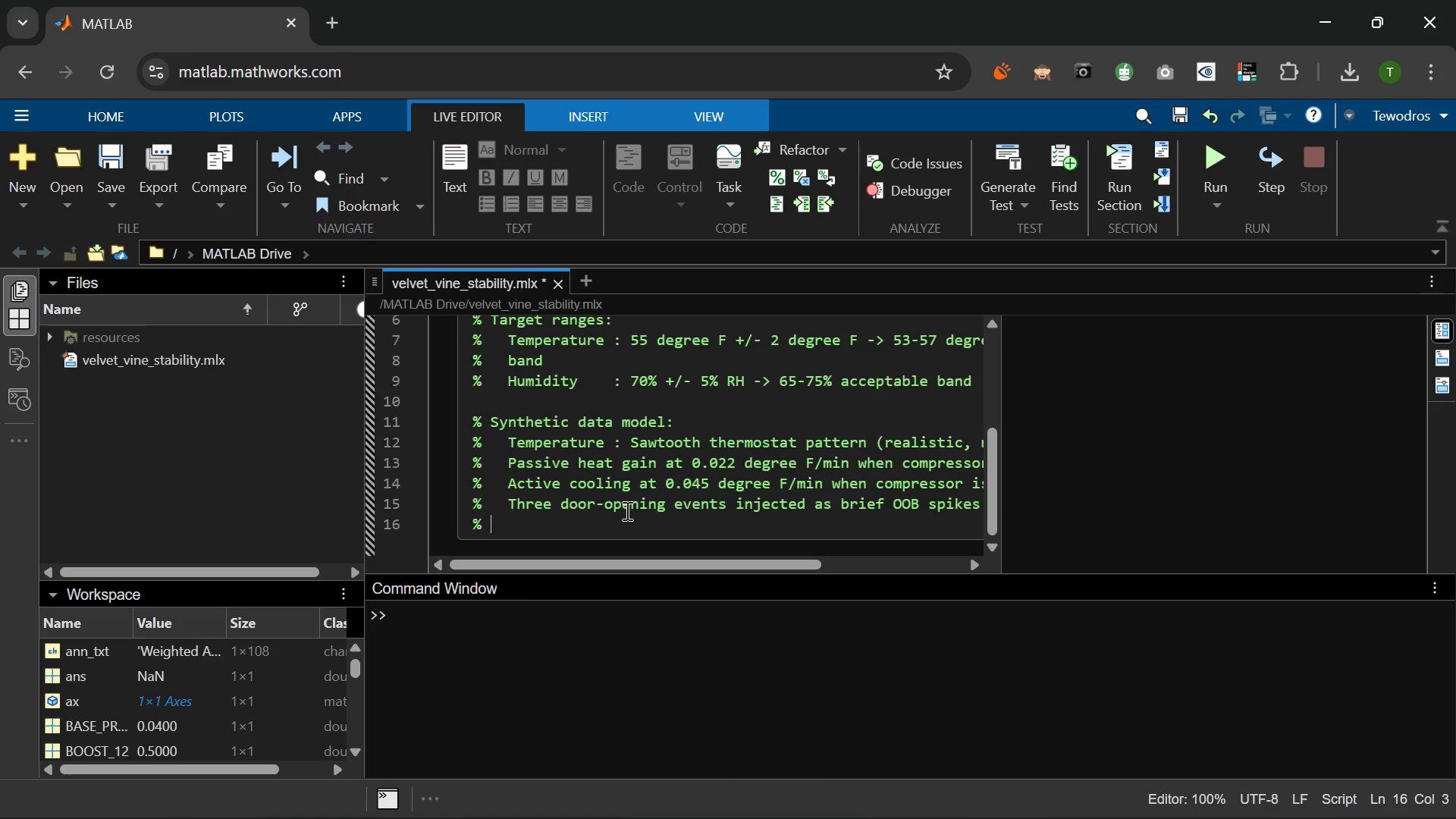 
key(Space)
 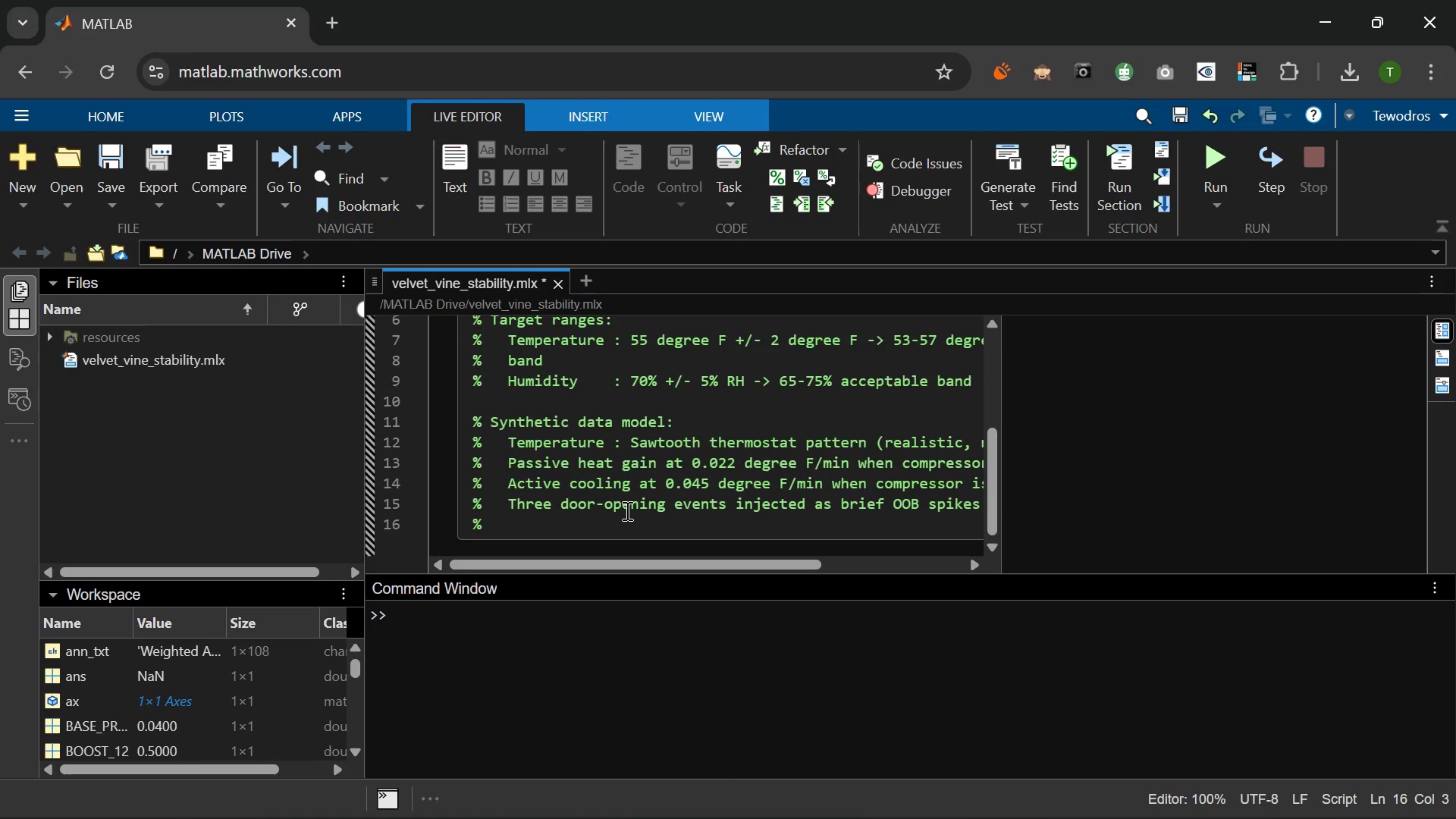 
wait(5.61)
 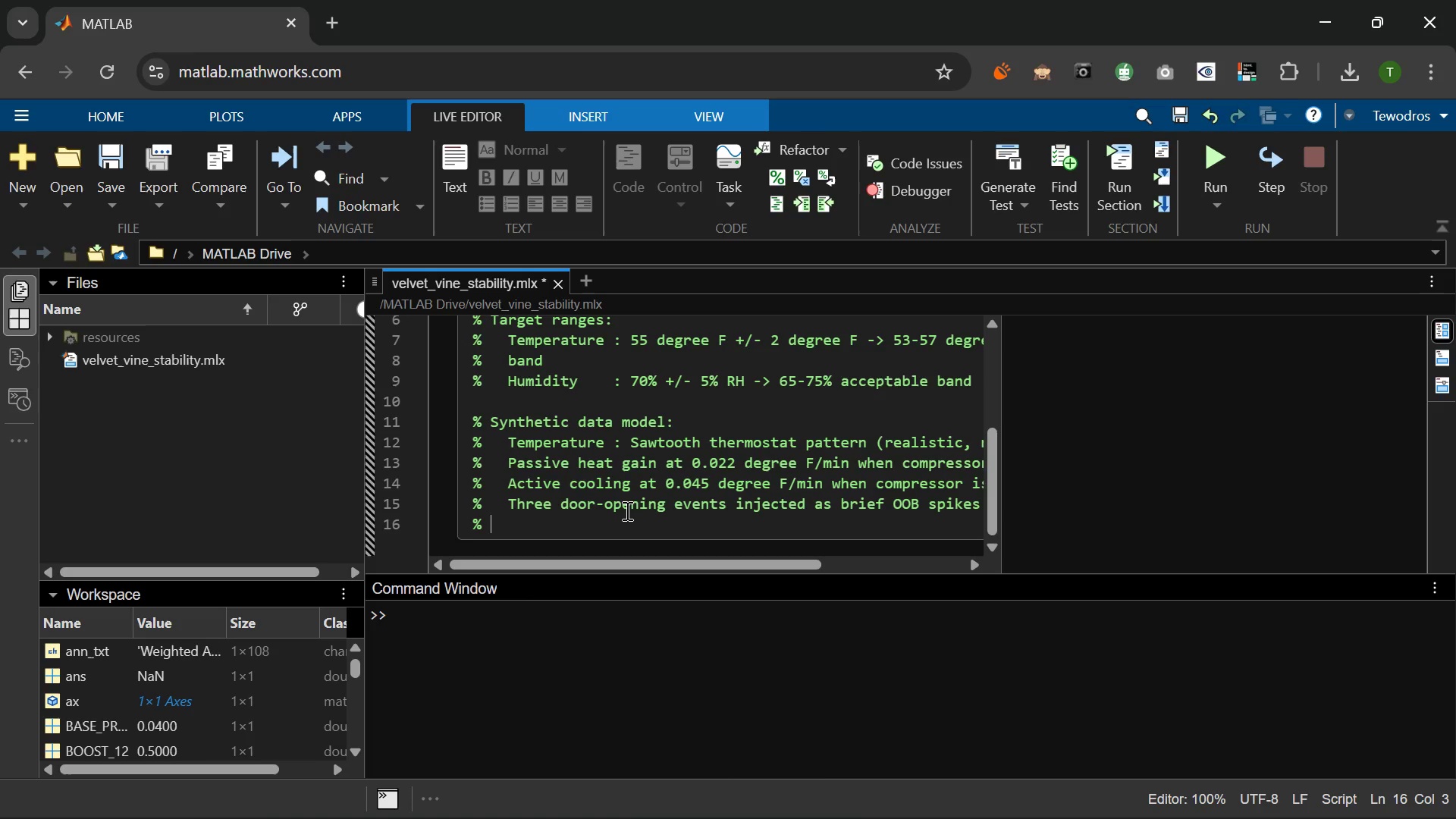 
left_click([510, 463])
 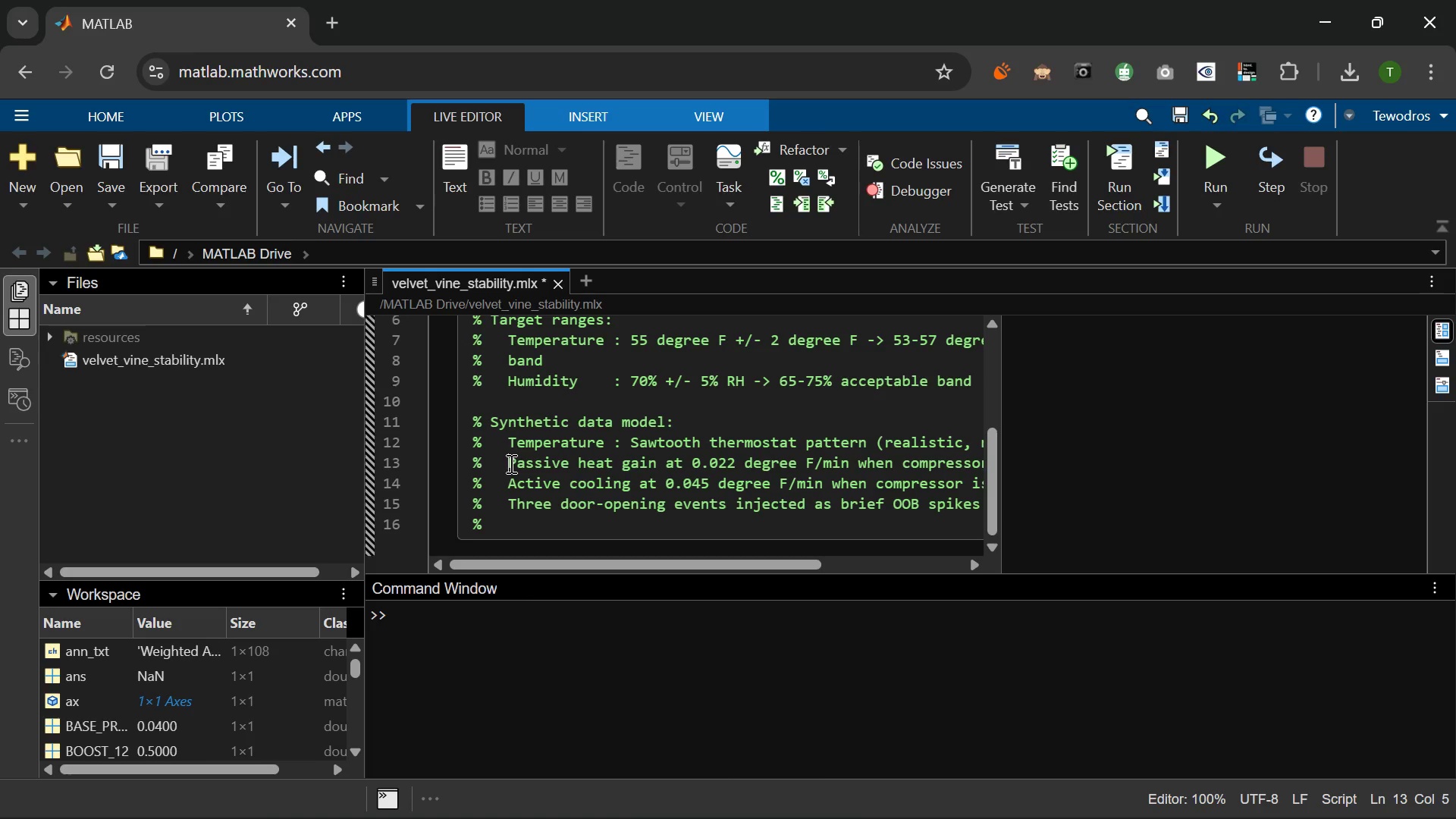 
key(Tab)
 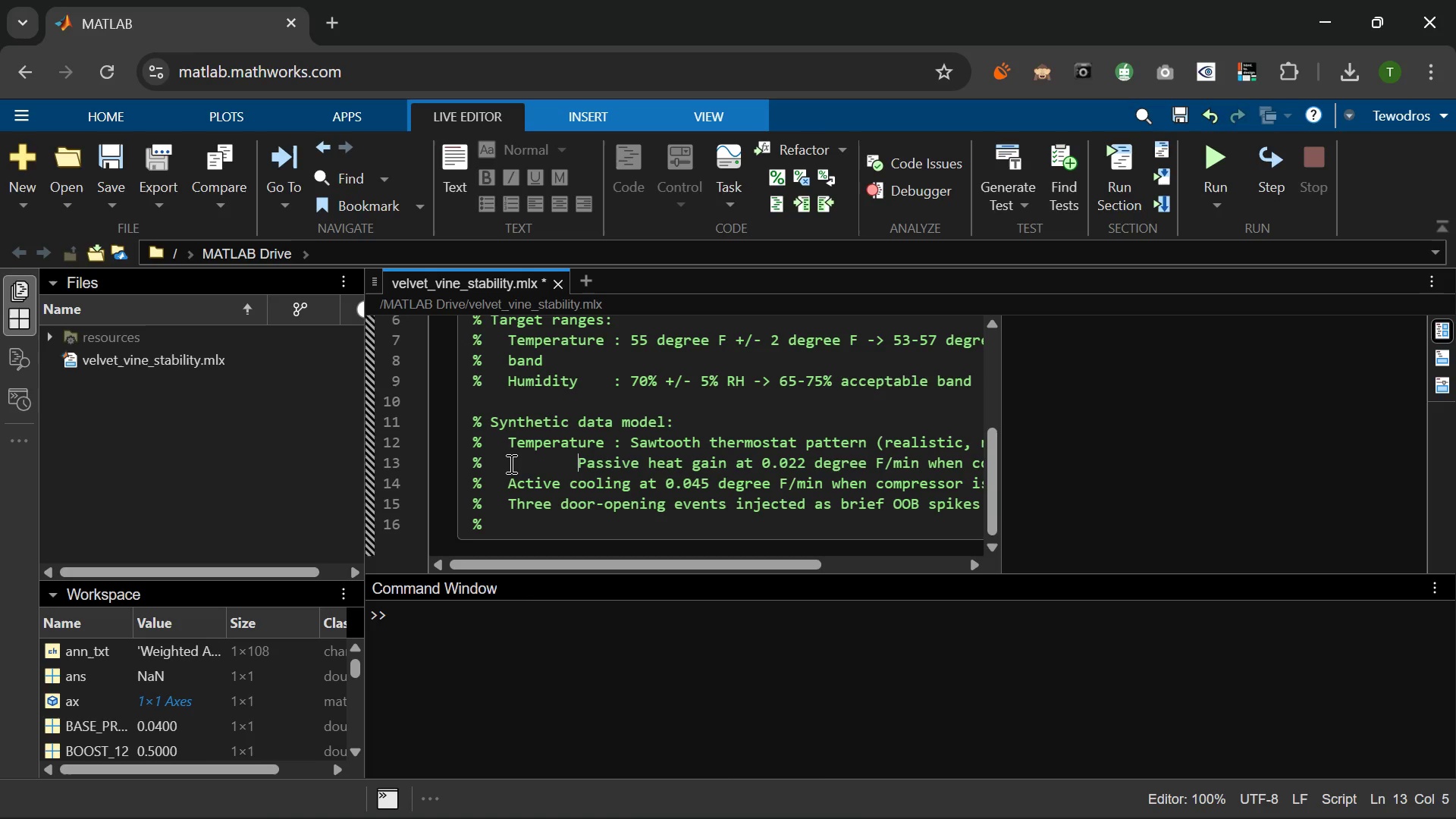 
key(Tab)
 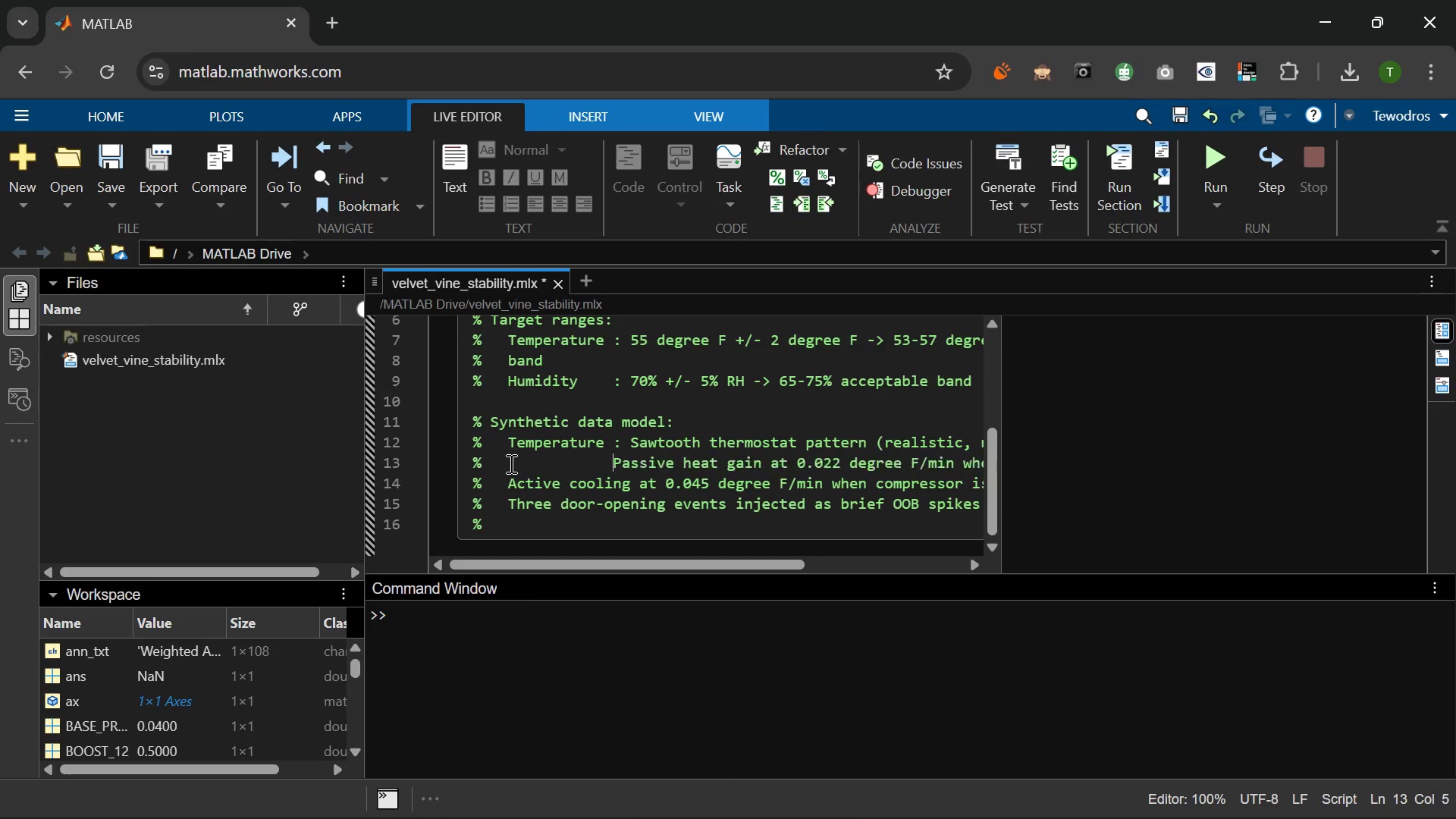 
key(Tab)
 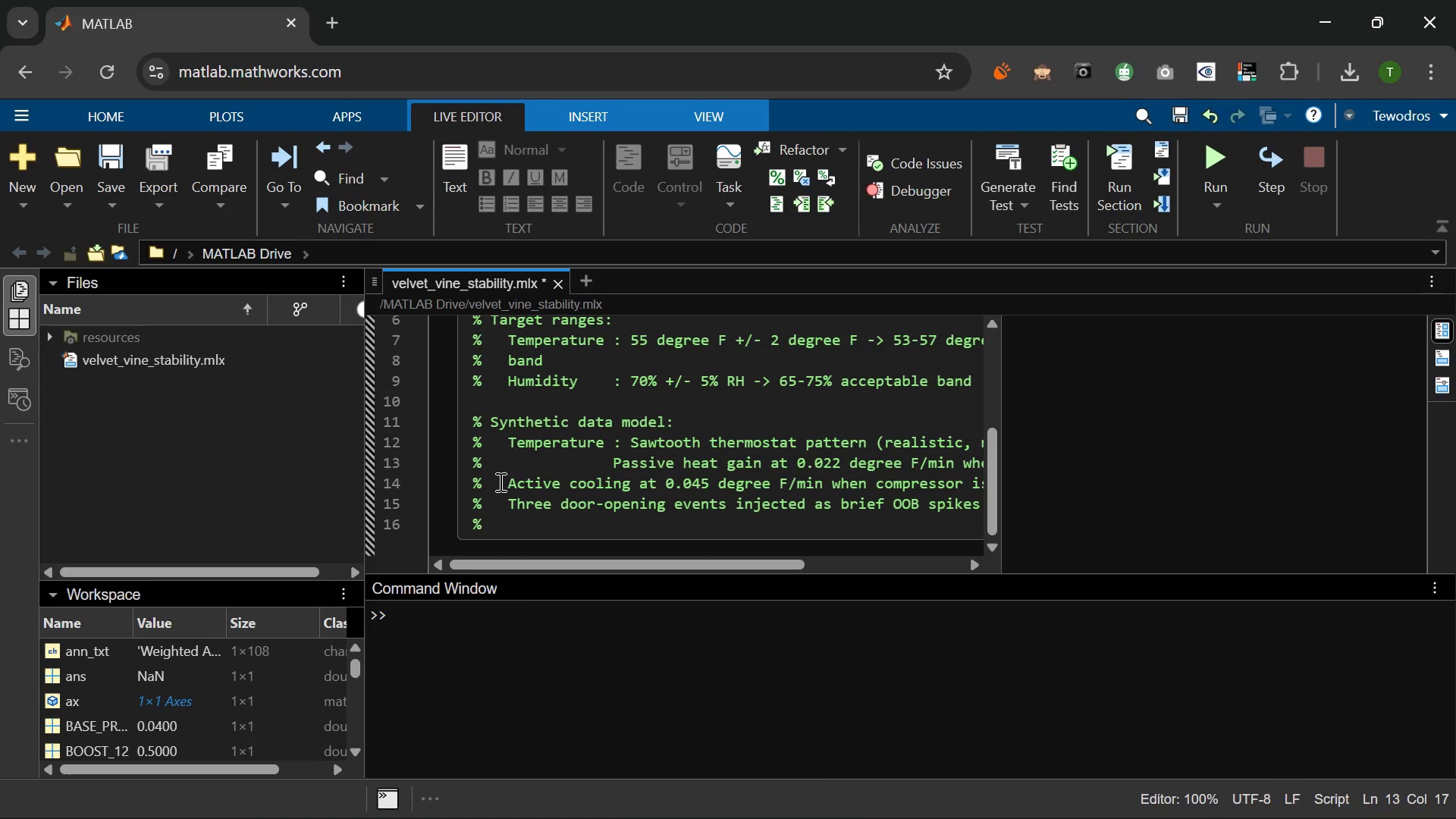 
left_click([499, 482])
 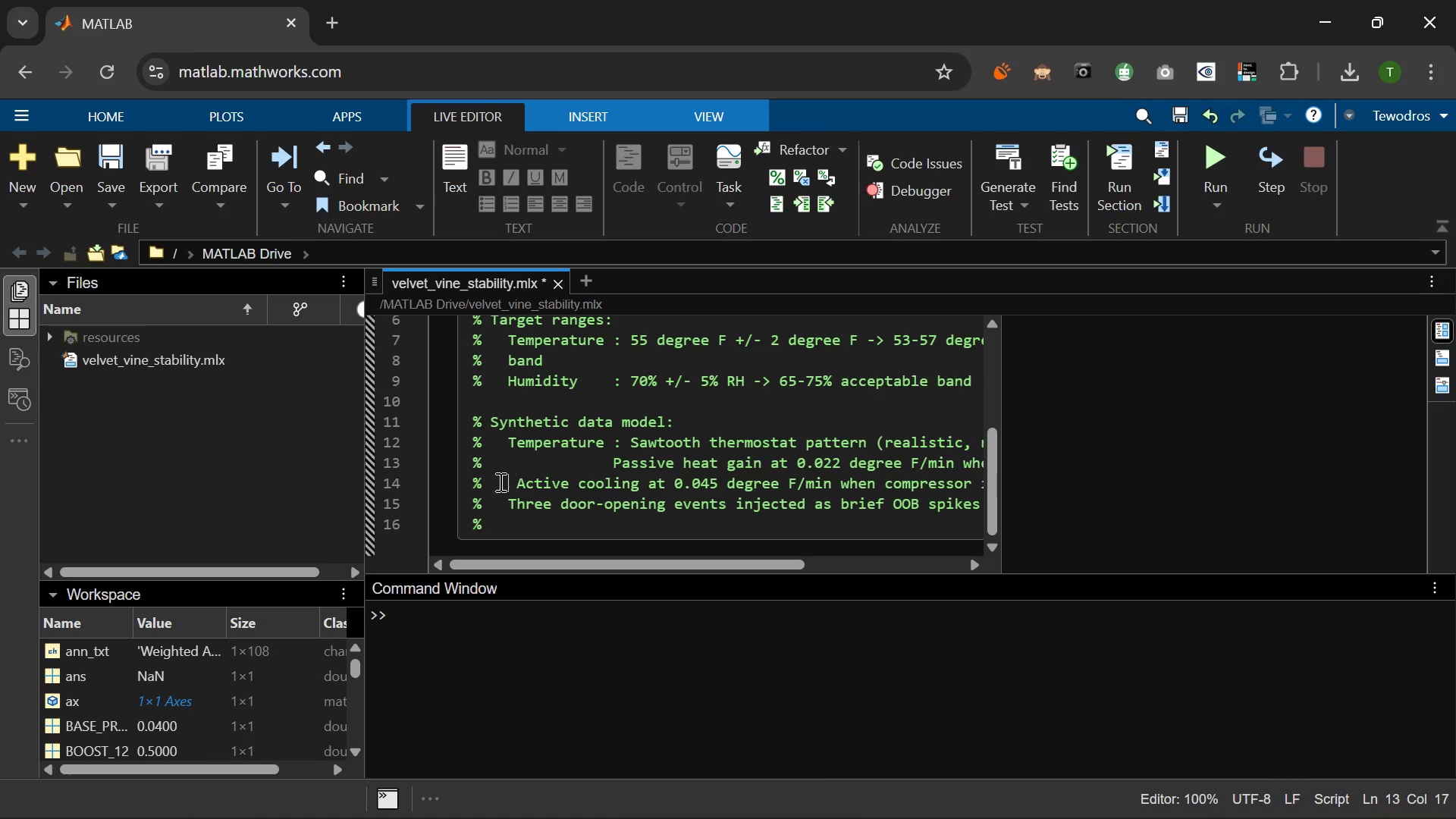 
key(Tab)
 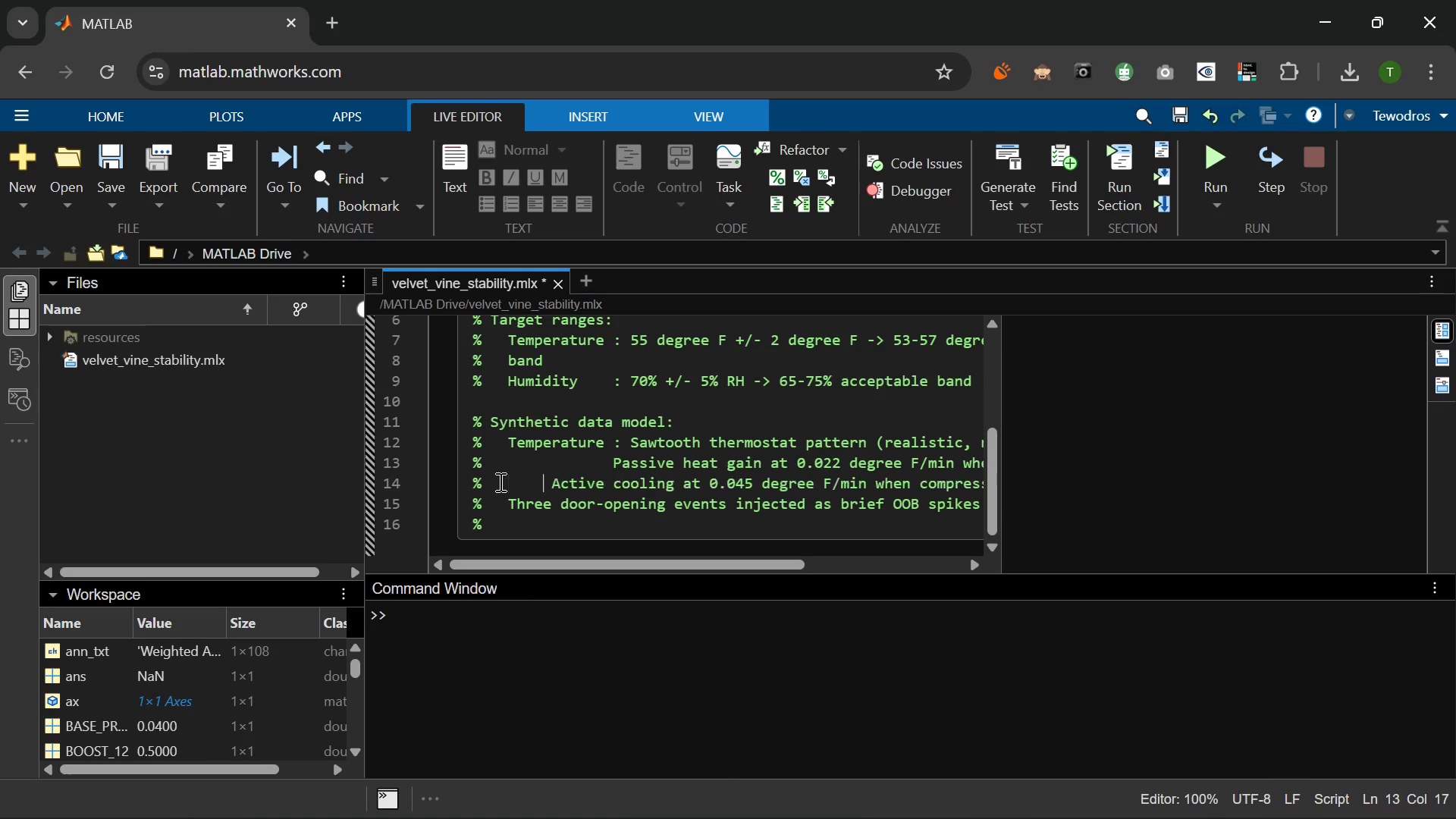 
key(Tab)
 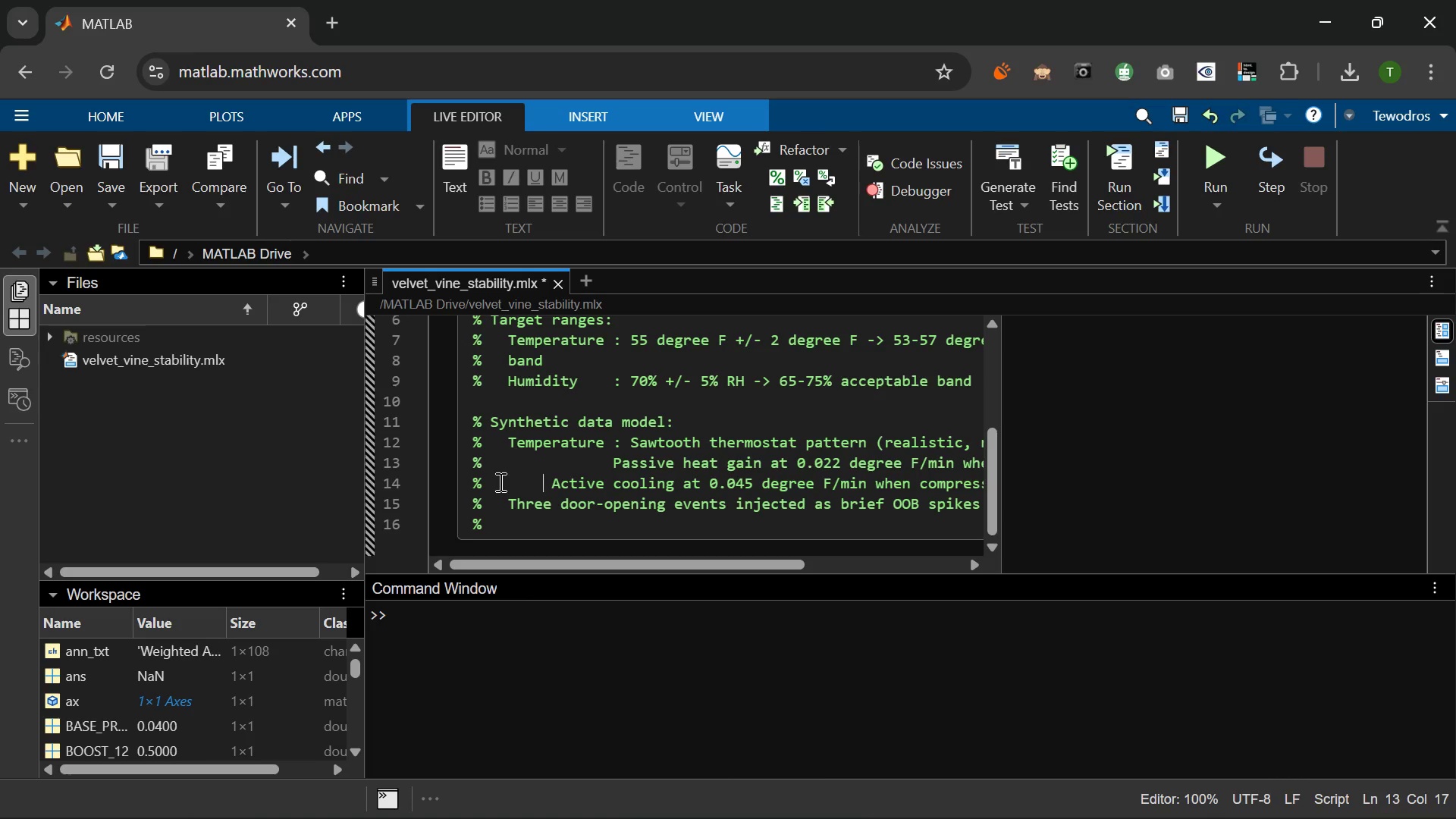 
key(Tab)
 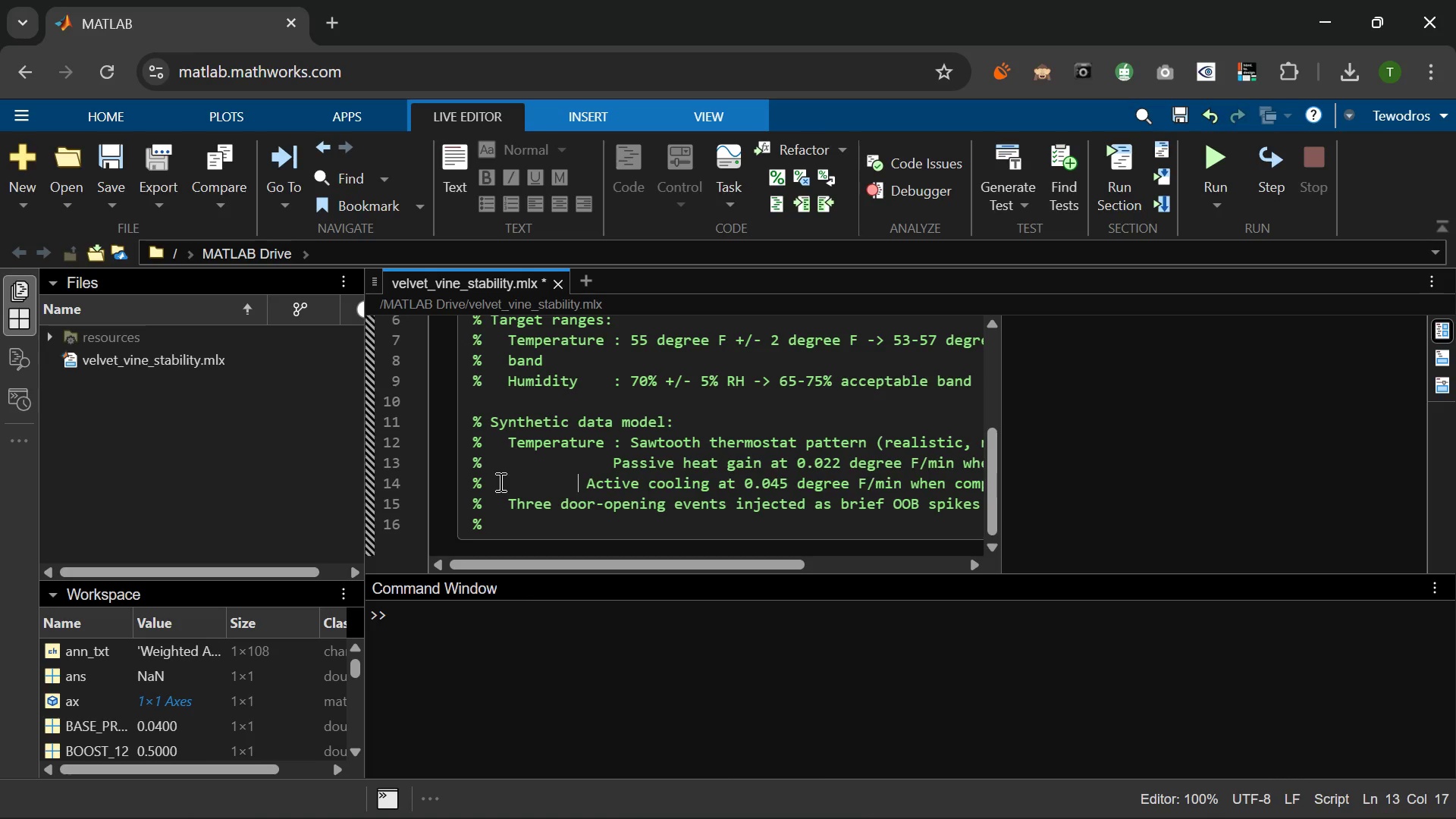 
key(Tab)
 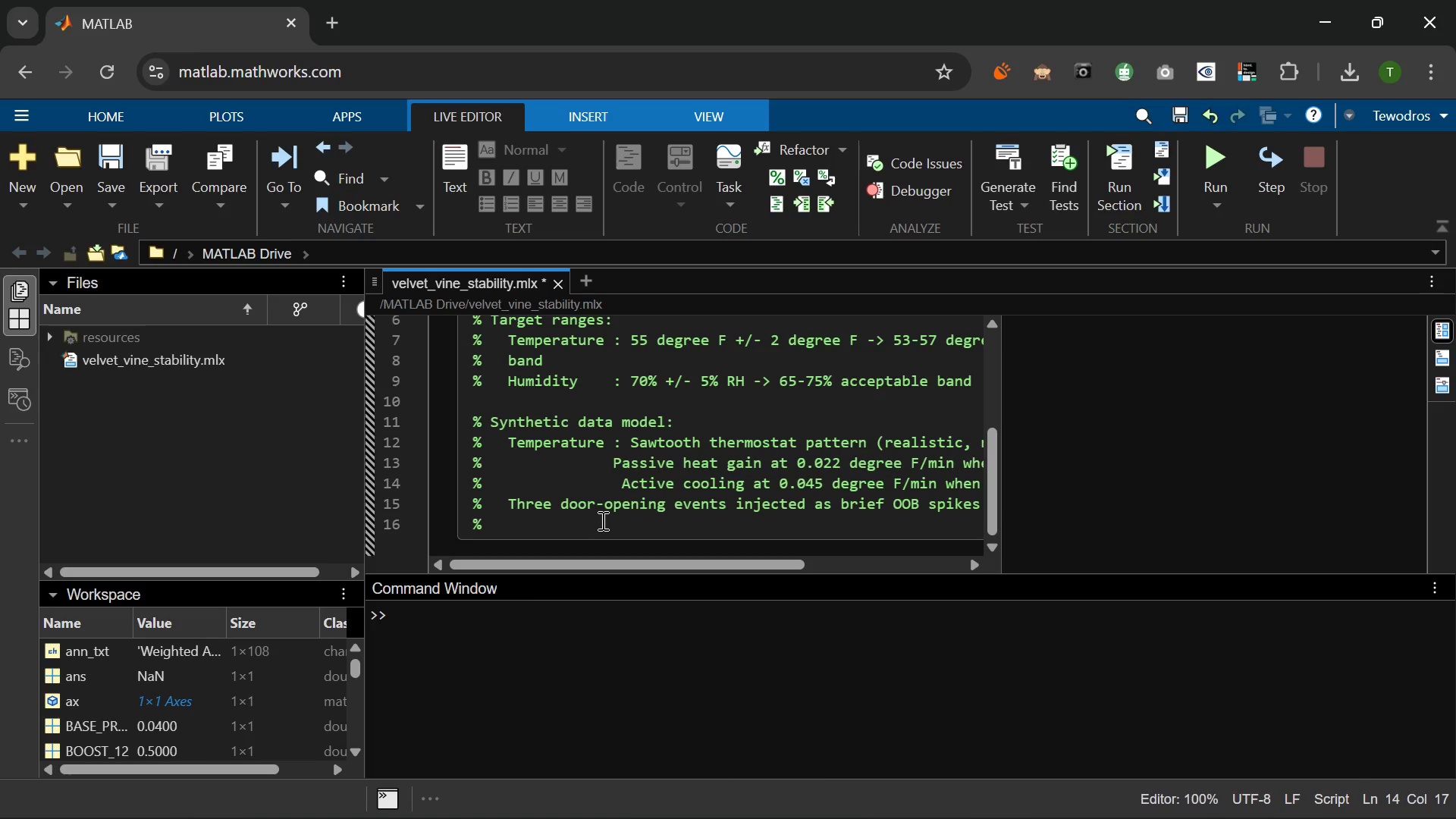 
left_click([601, 465])
 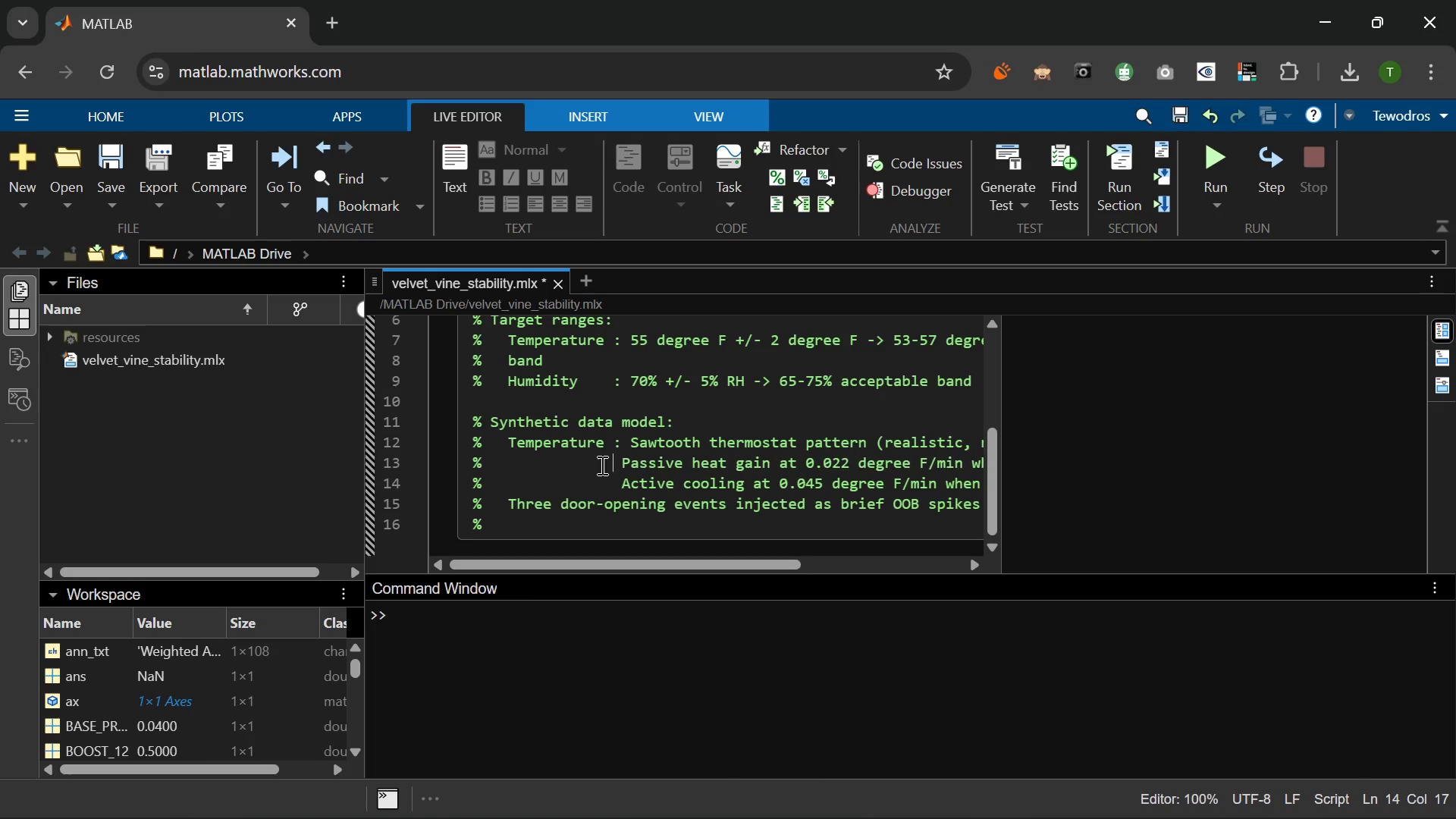 
key(Tab)
 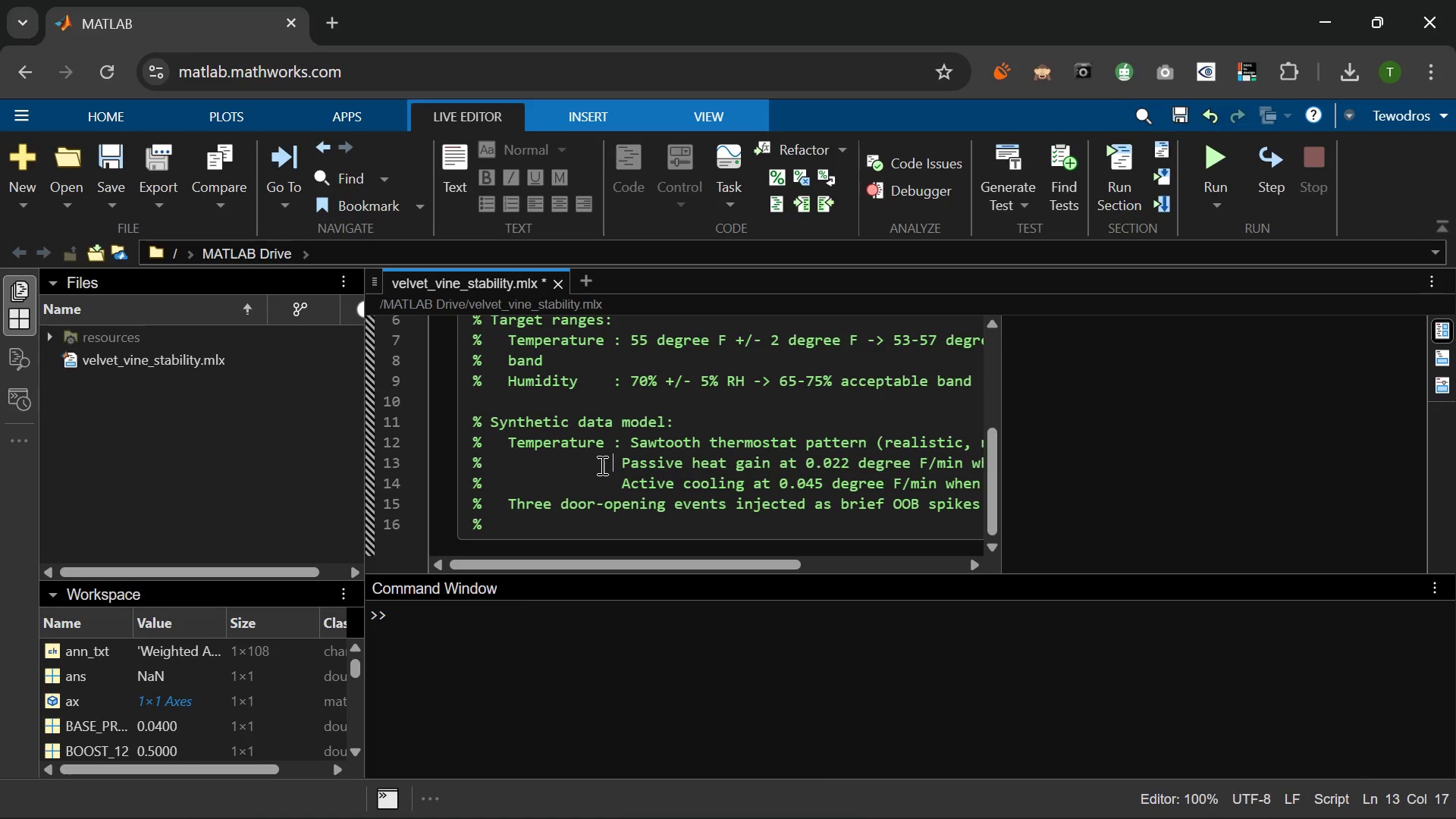 
key(Tab)
 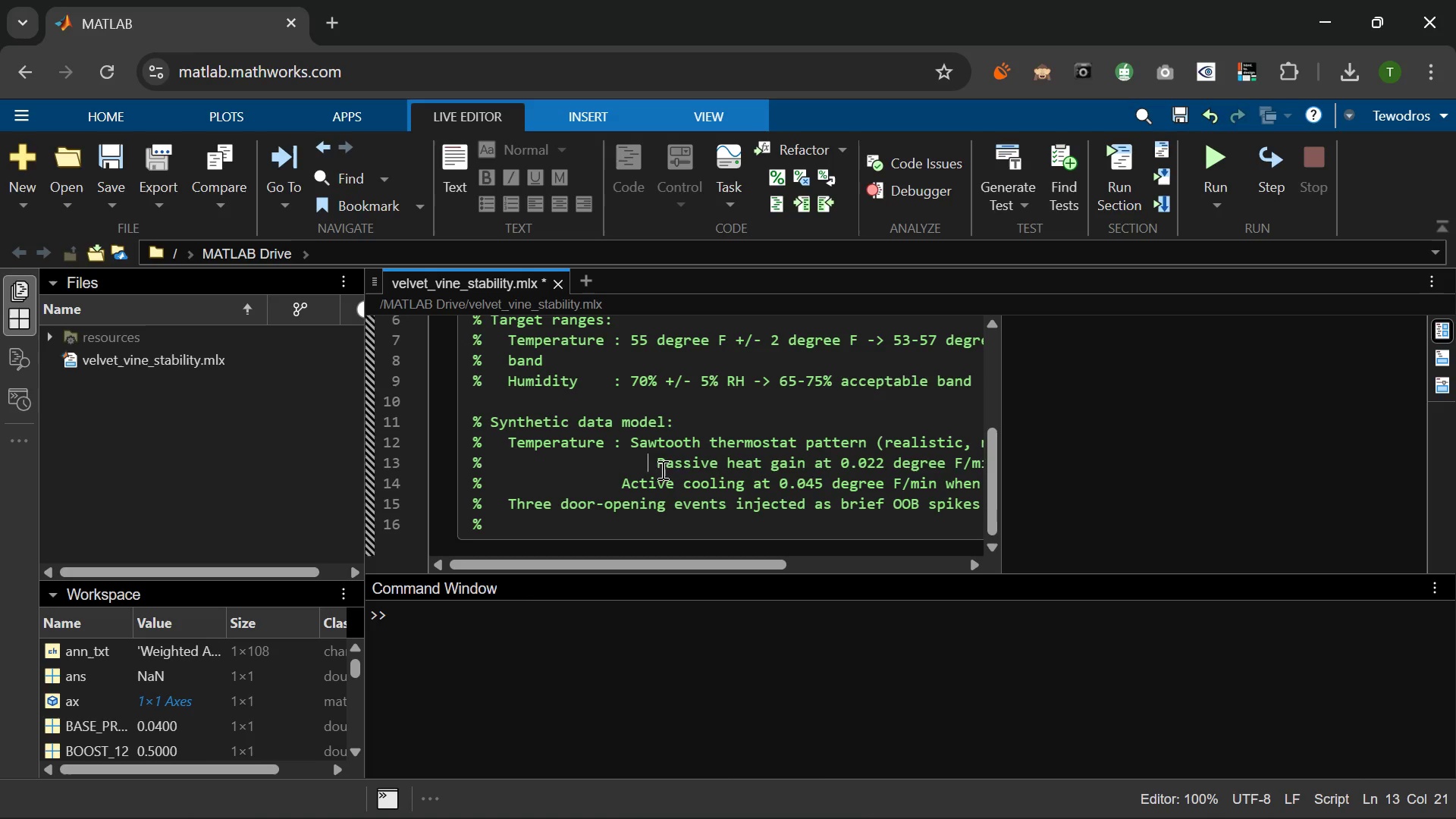 
left_click([661, 464])
 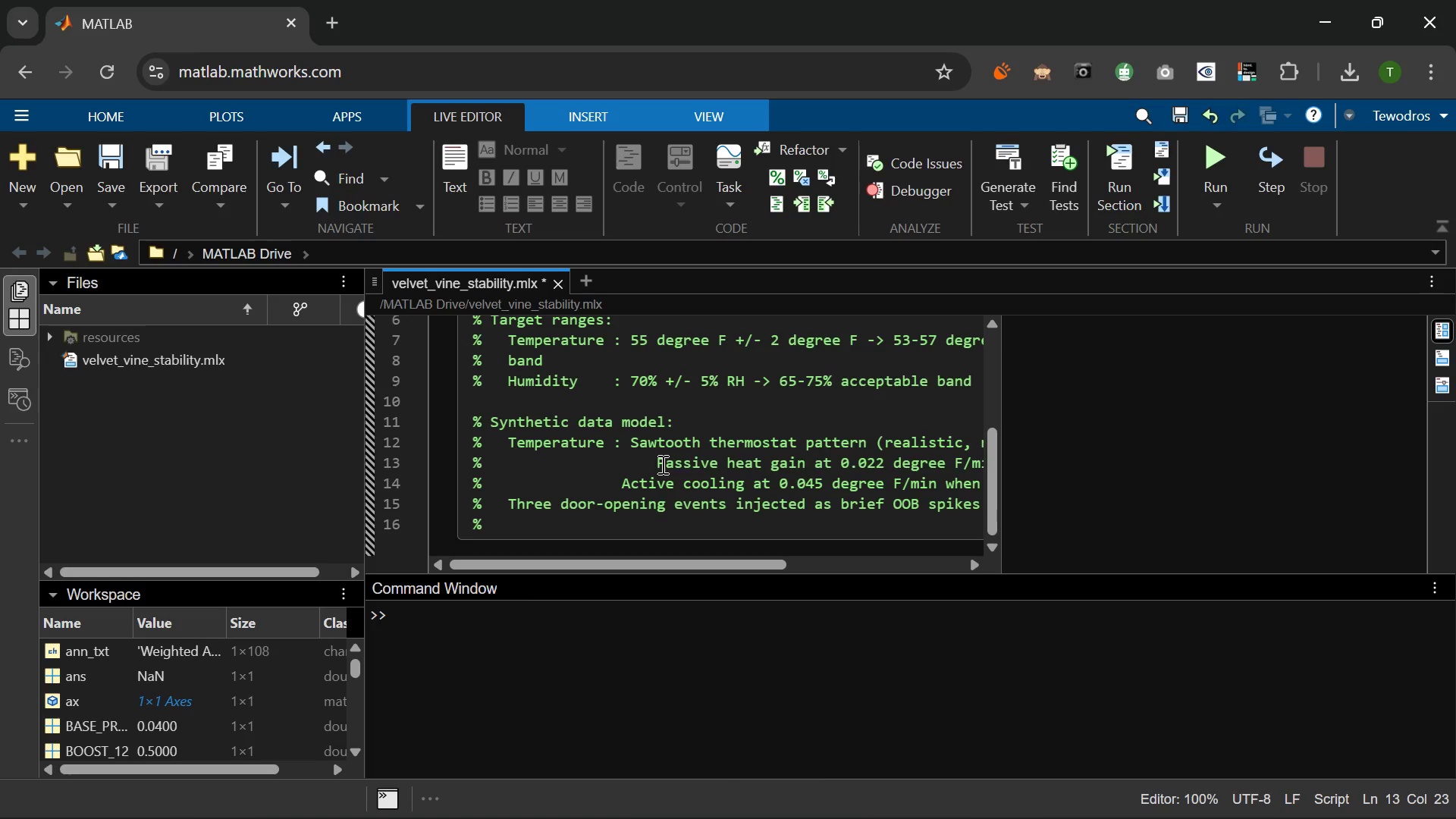 
key(ArrowLeft)
 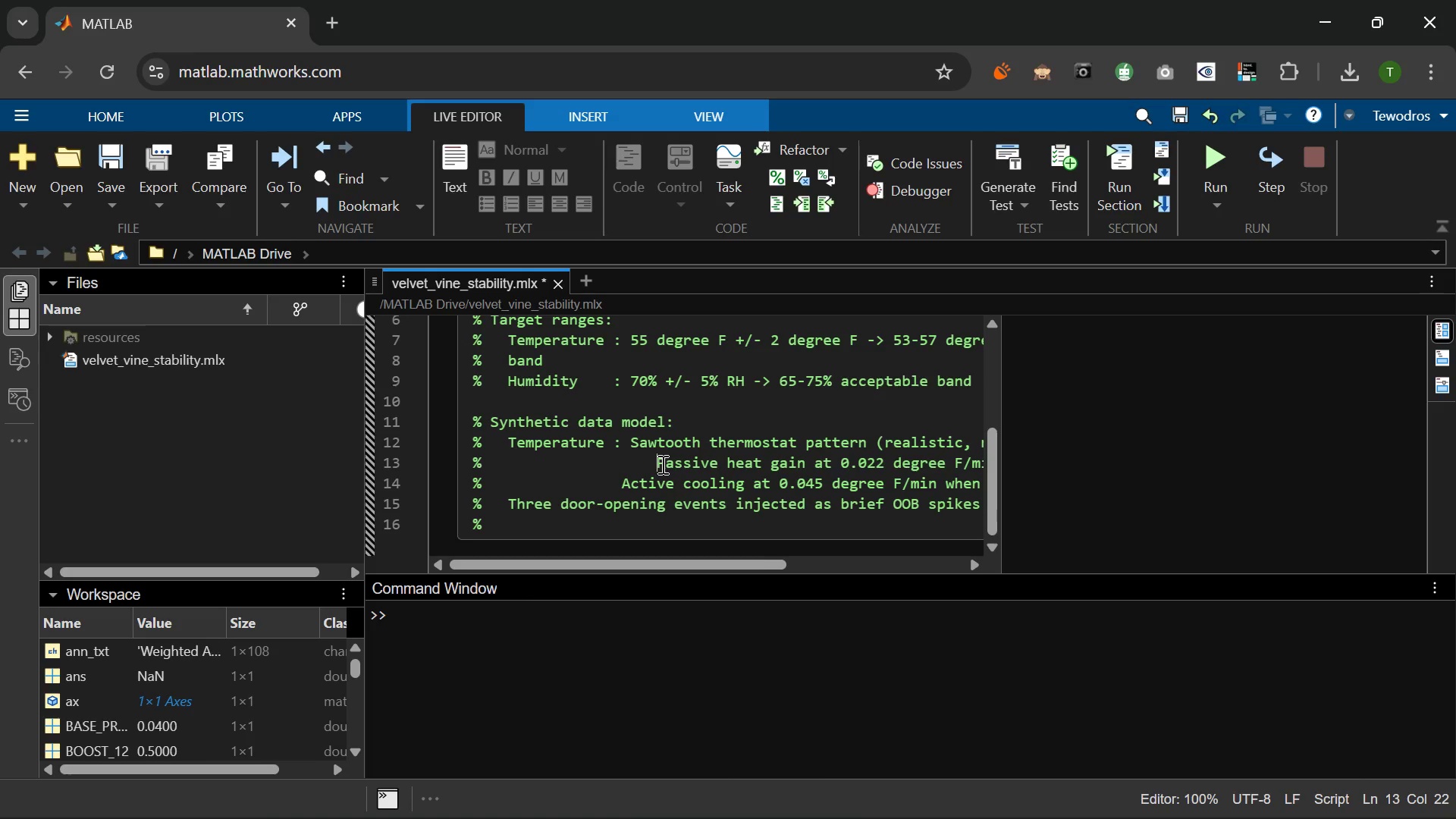 
key(Backspace)
 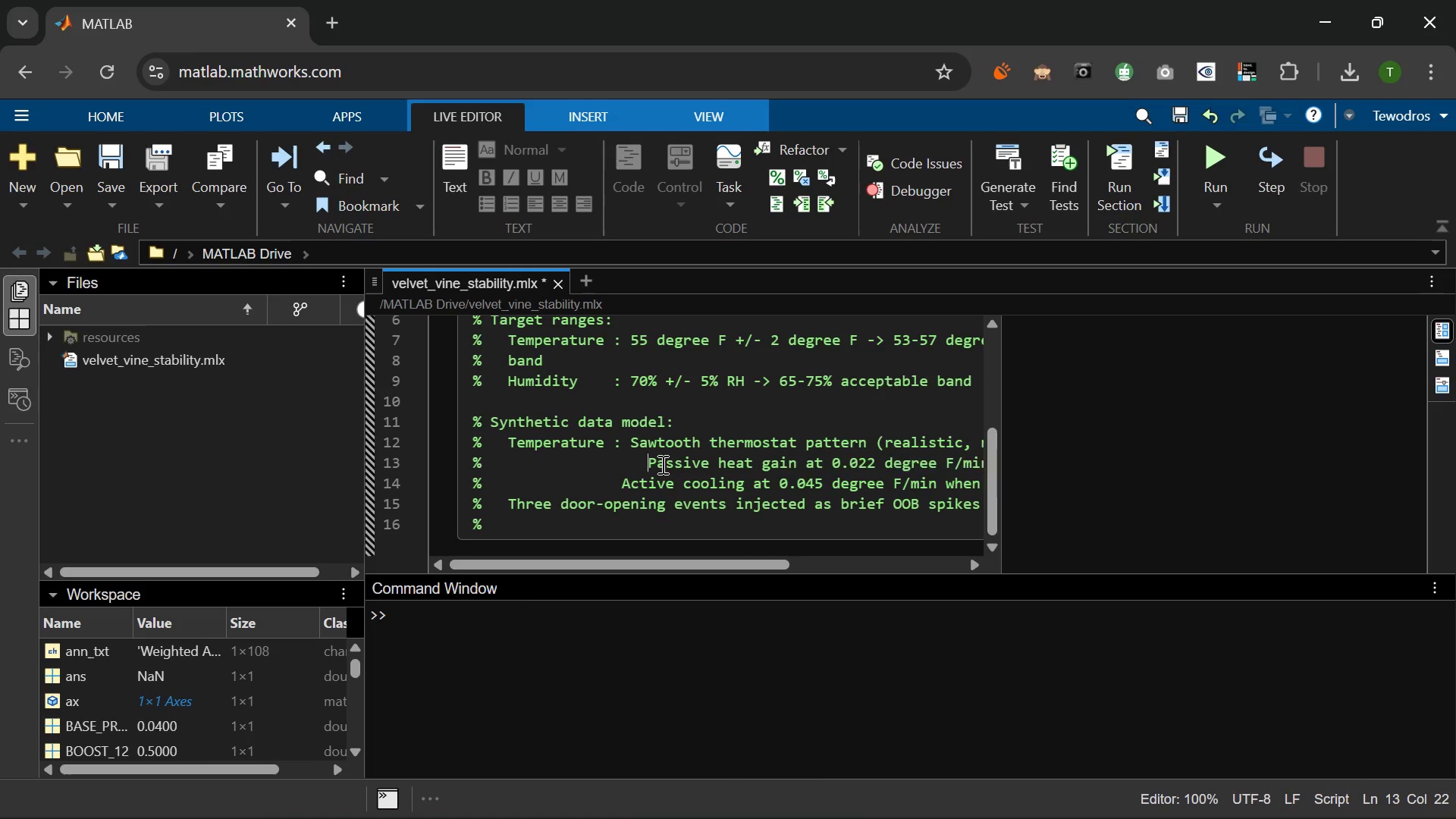 
key(Backspace)
 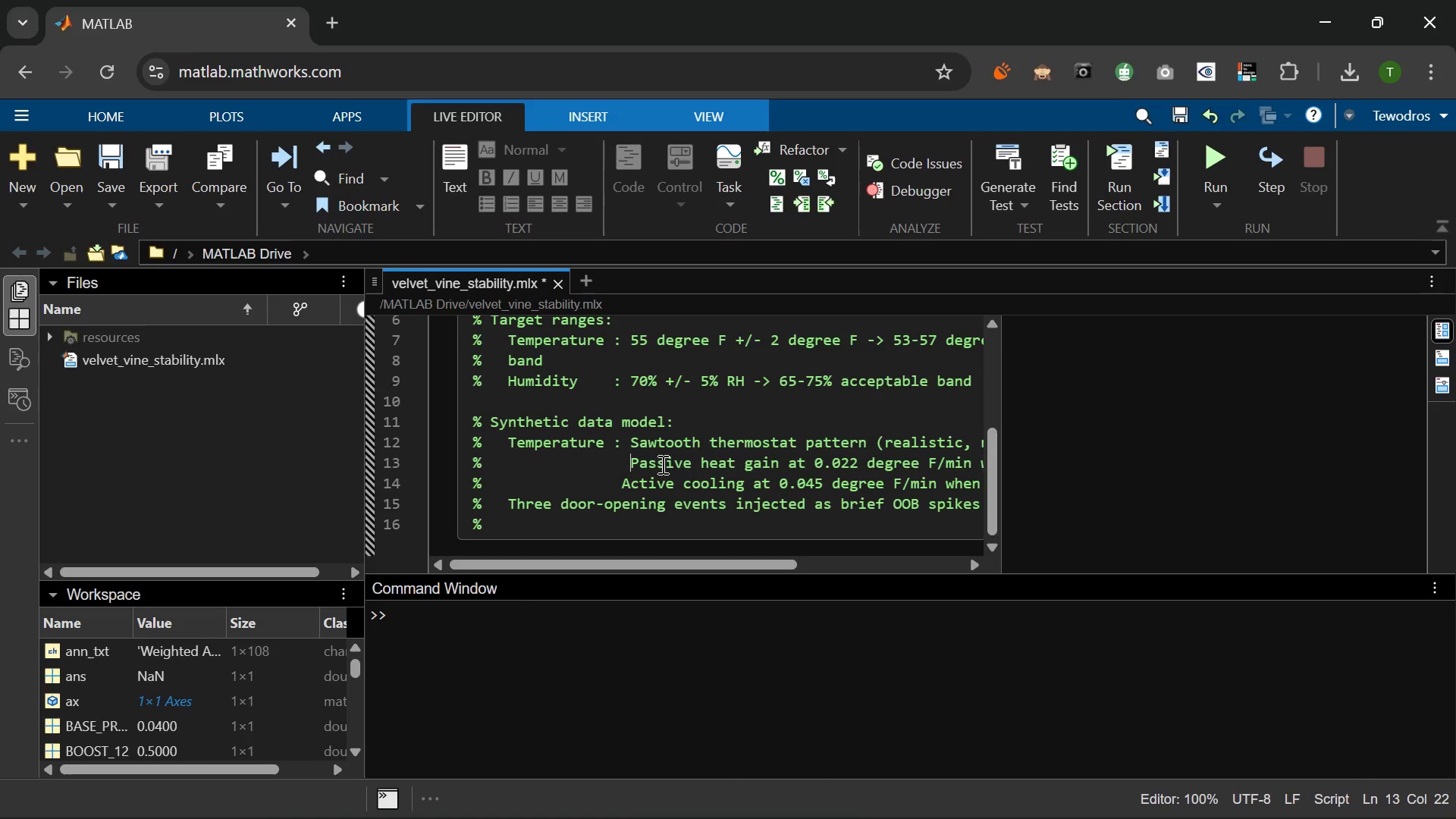 
key(Backspace)
 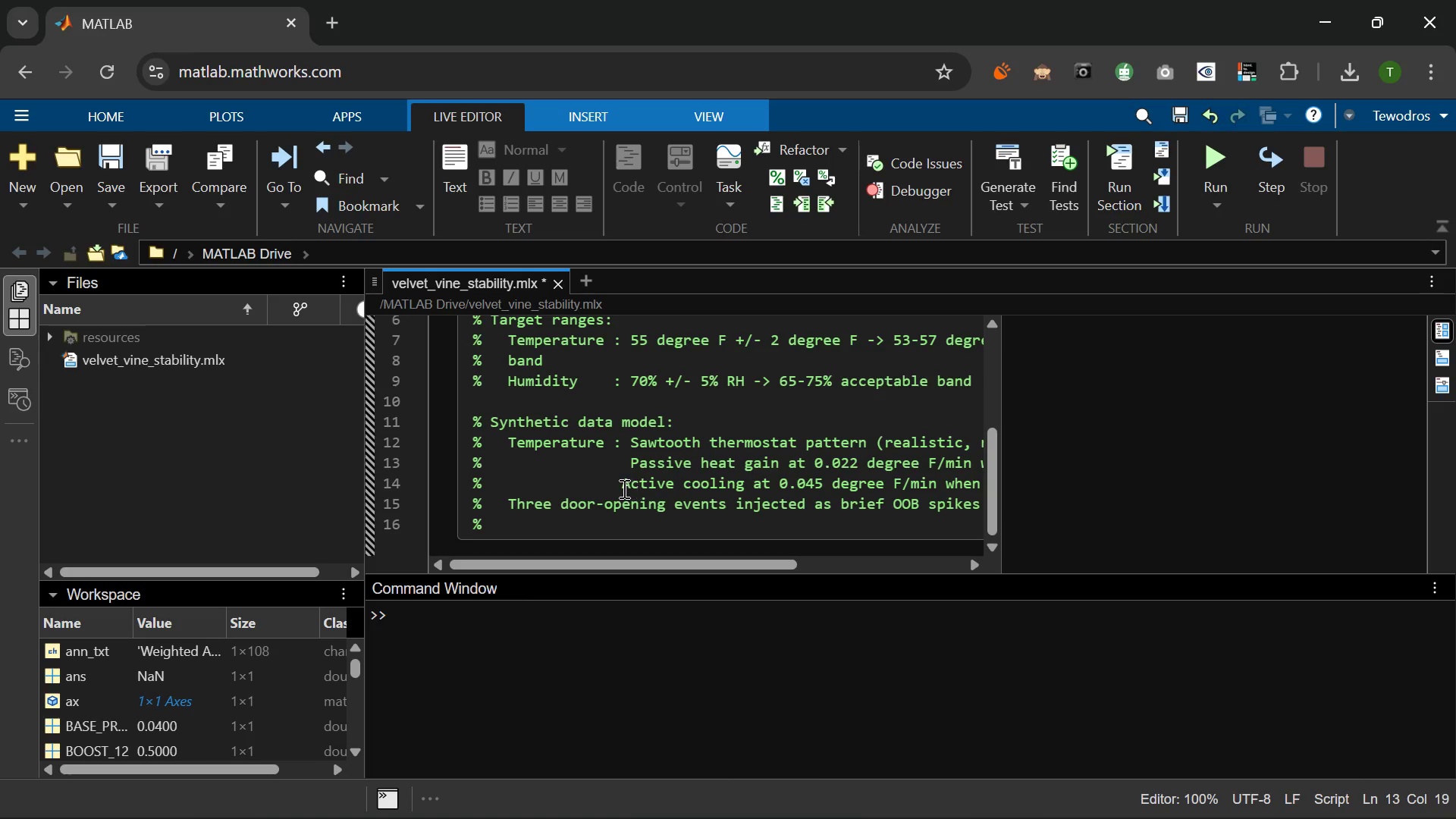 
left_click([622, 488])
 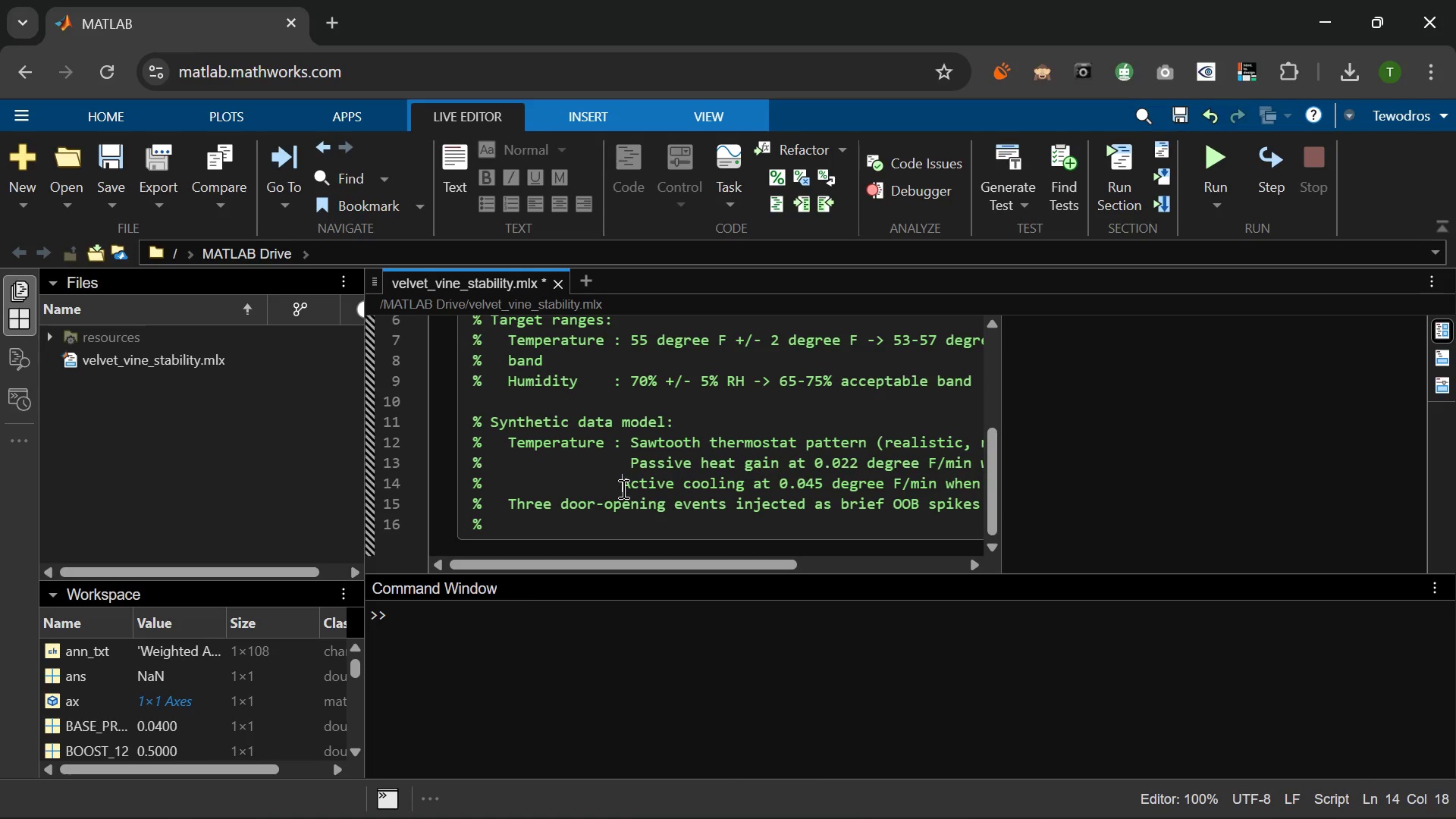 
key(Space)
 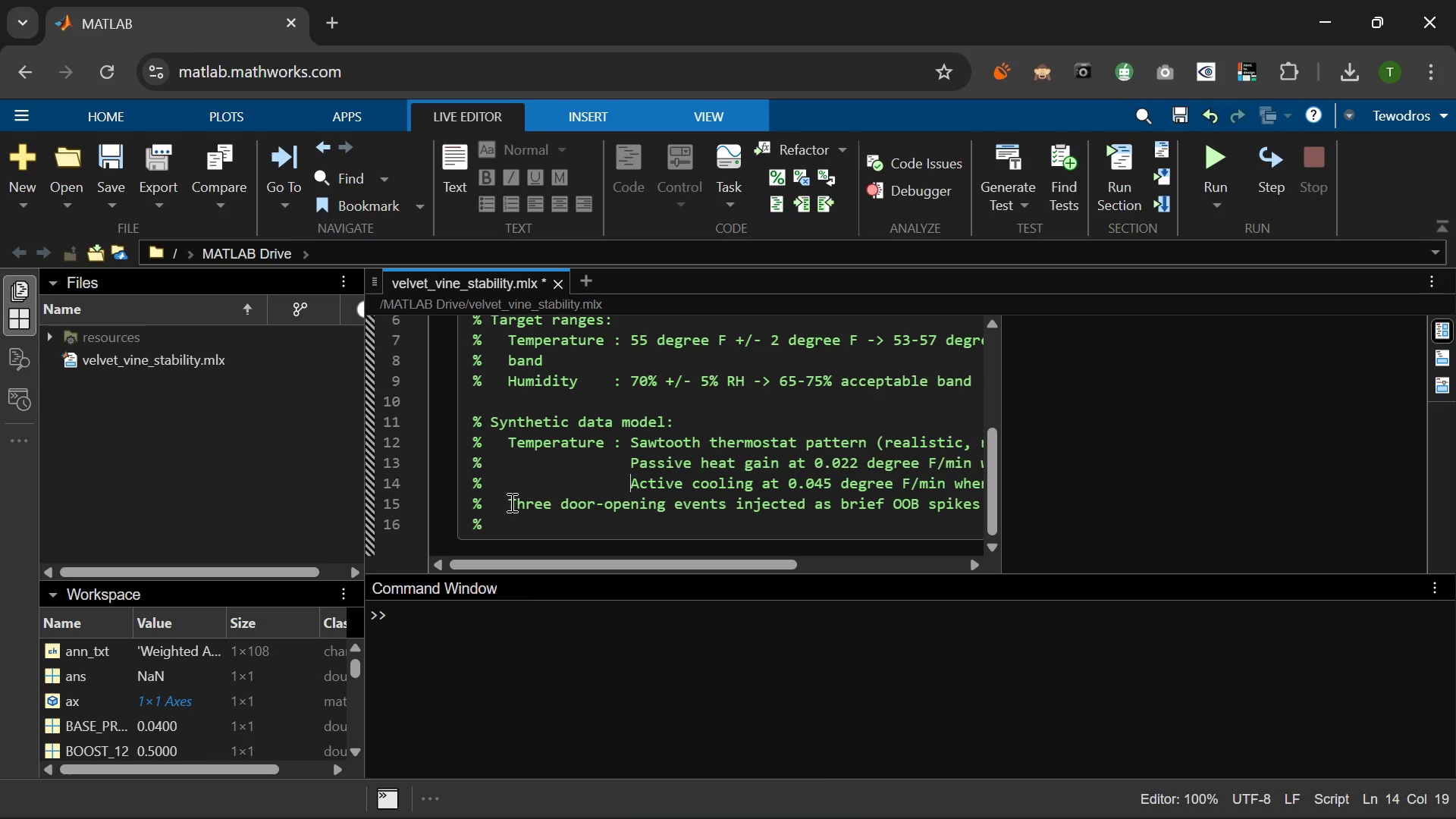 
left_click([510, 502])
 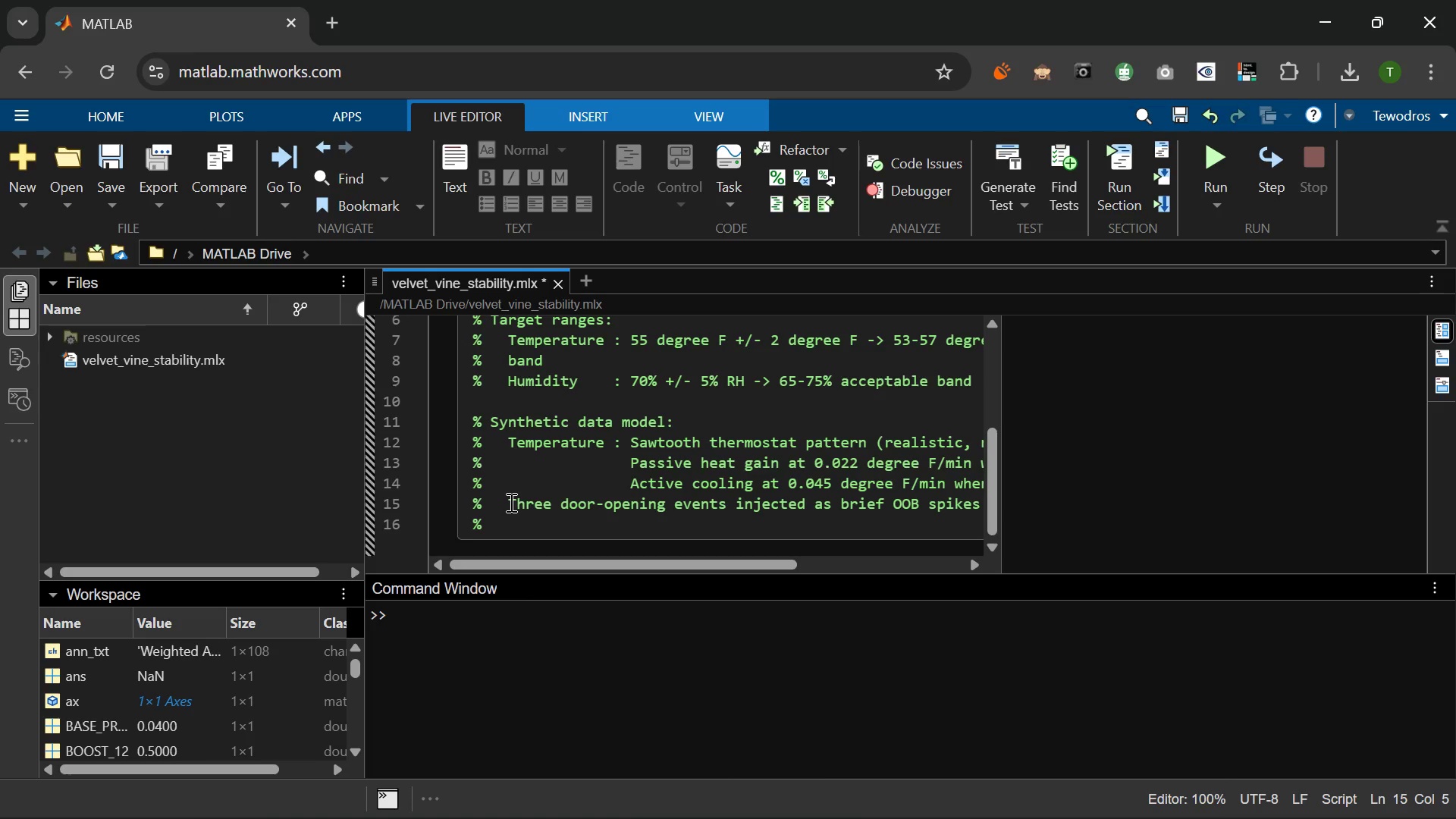 
key(Tab)
 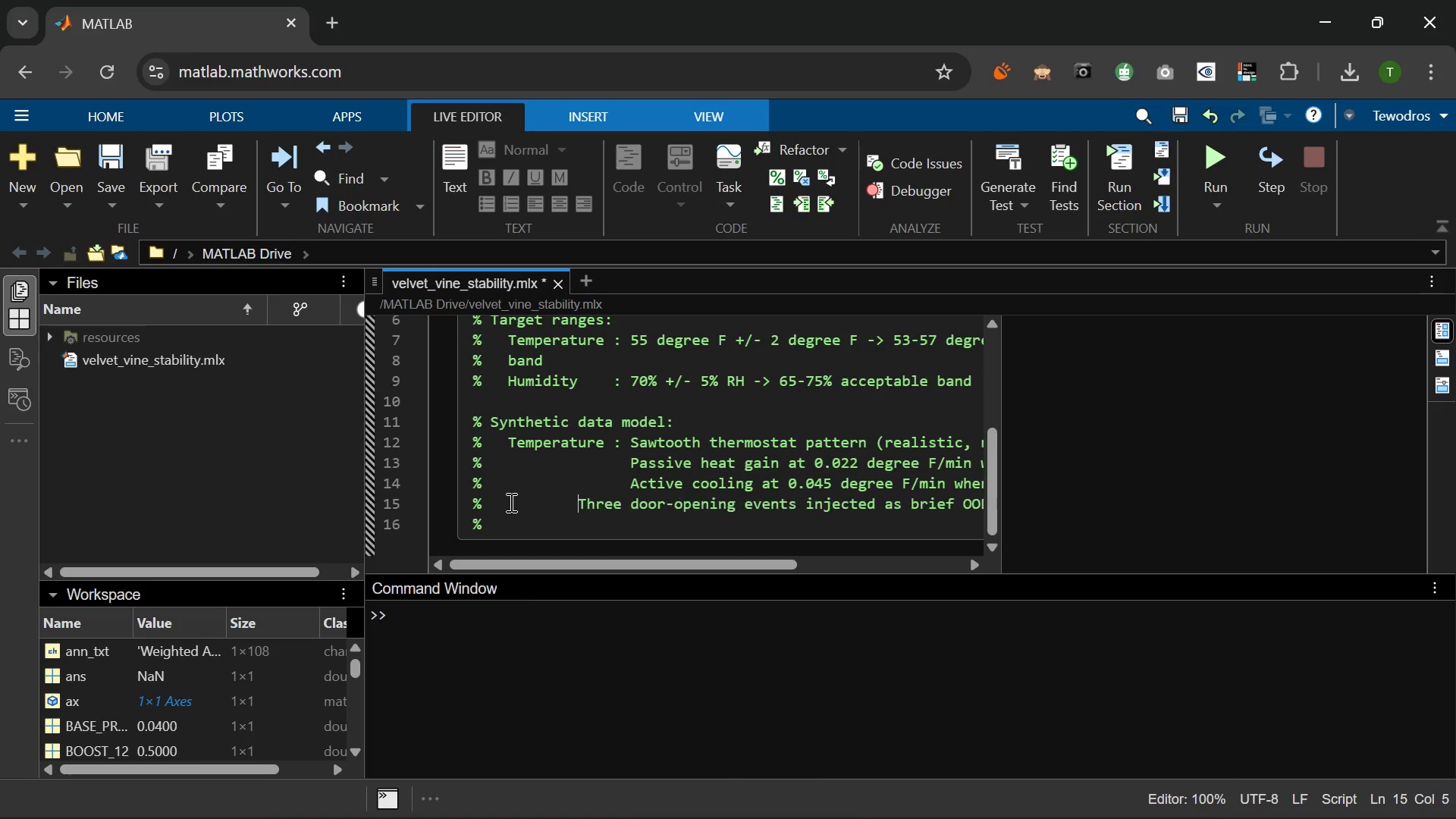 
key(Tab)
 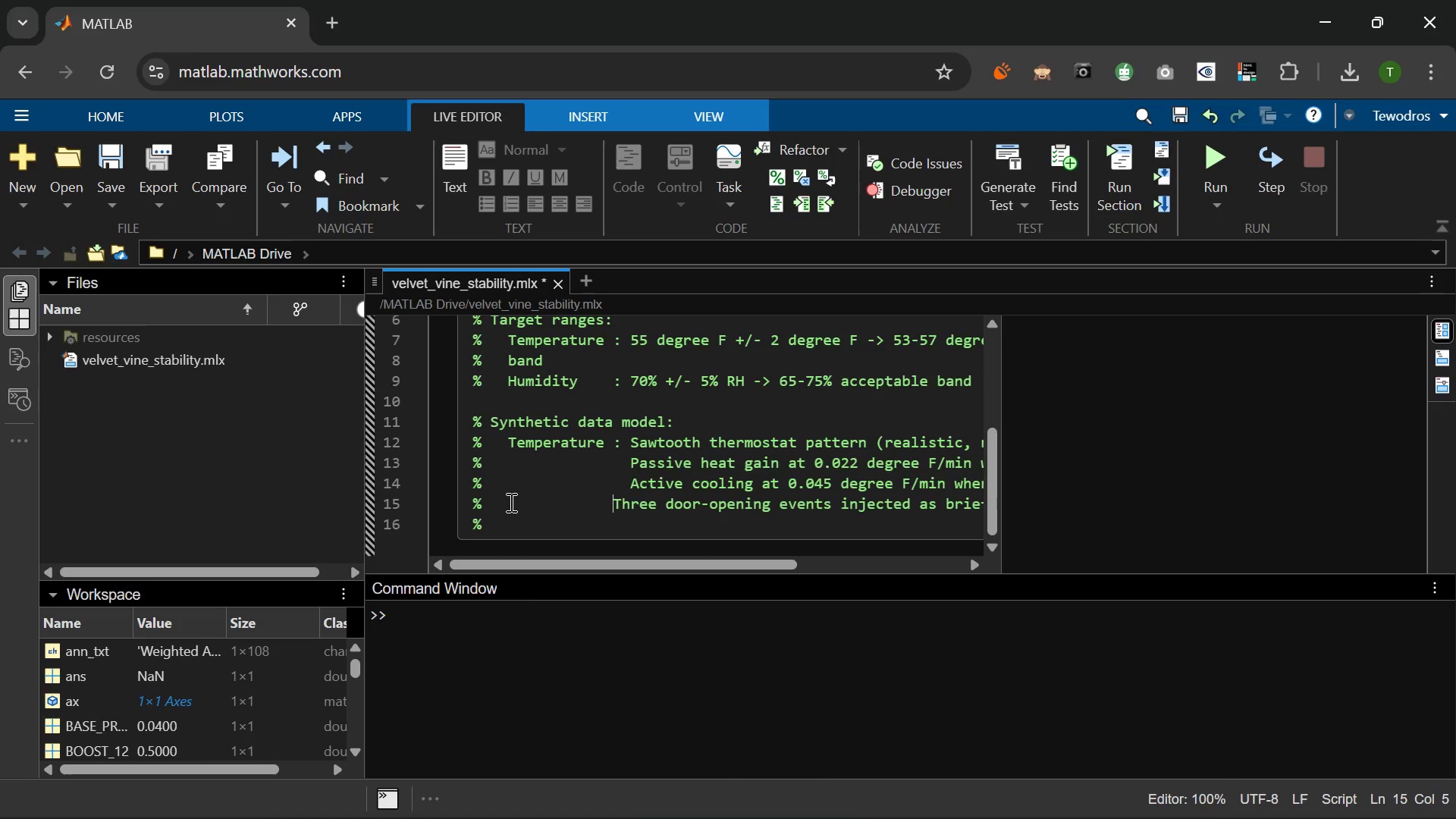 
key(Tab)
 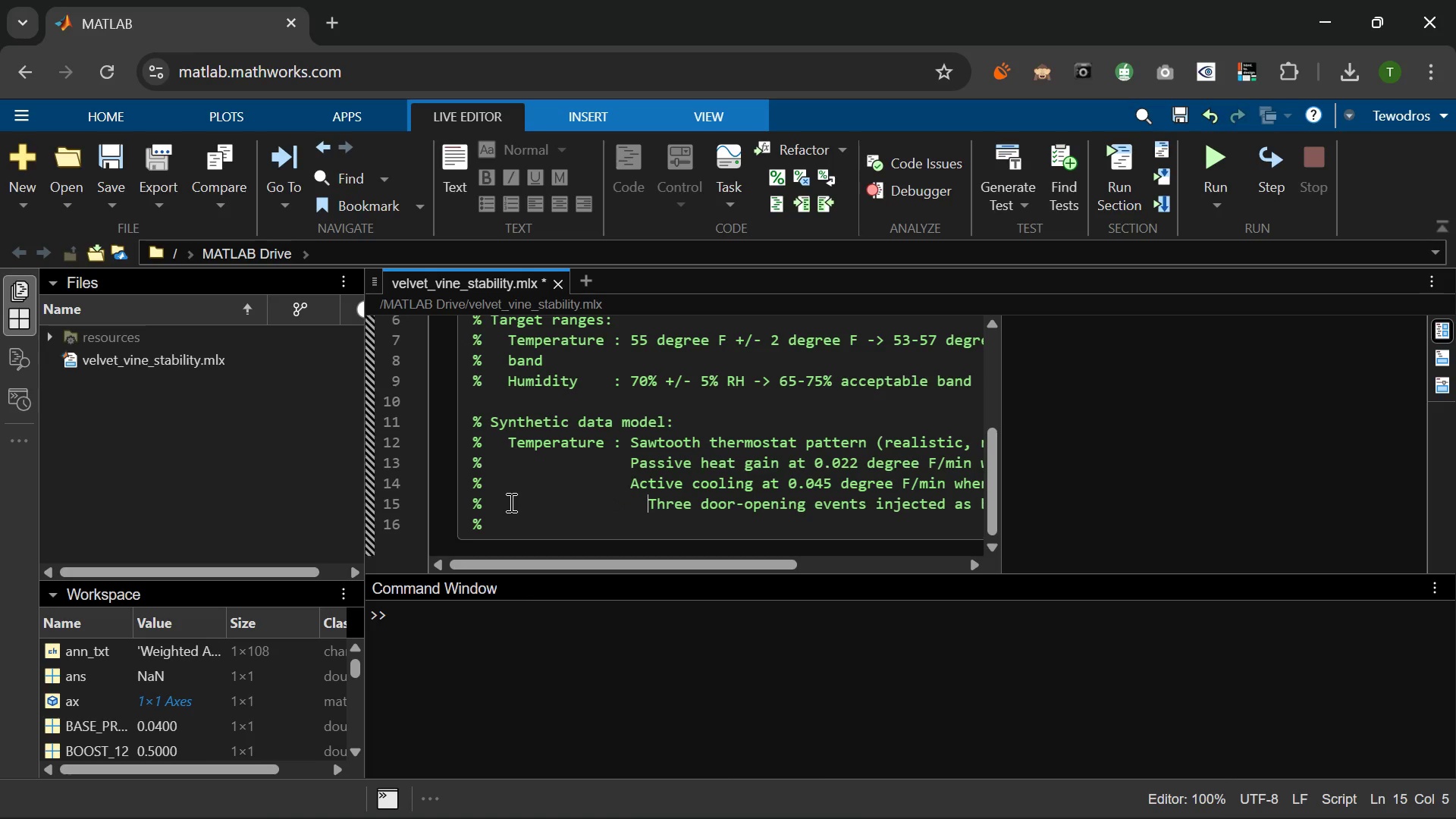 
key(Tab)
 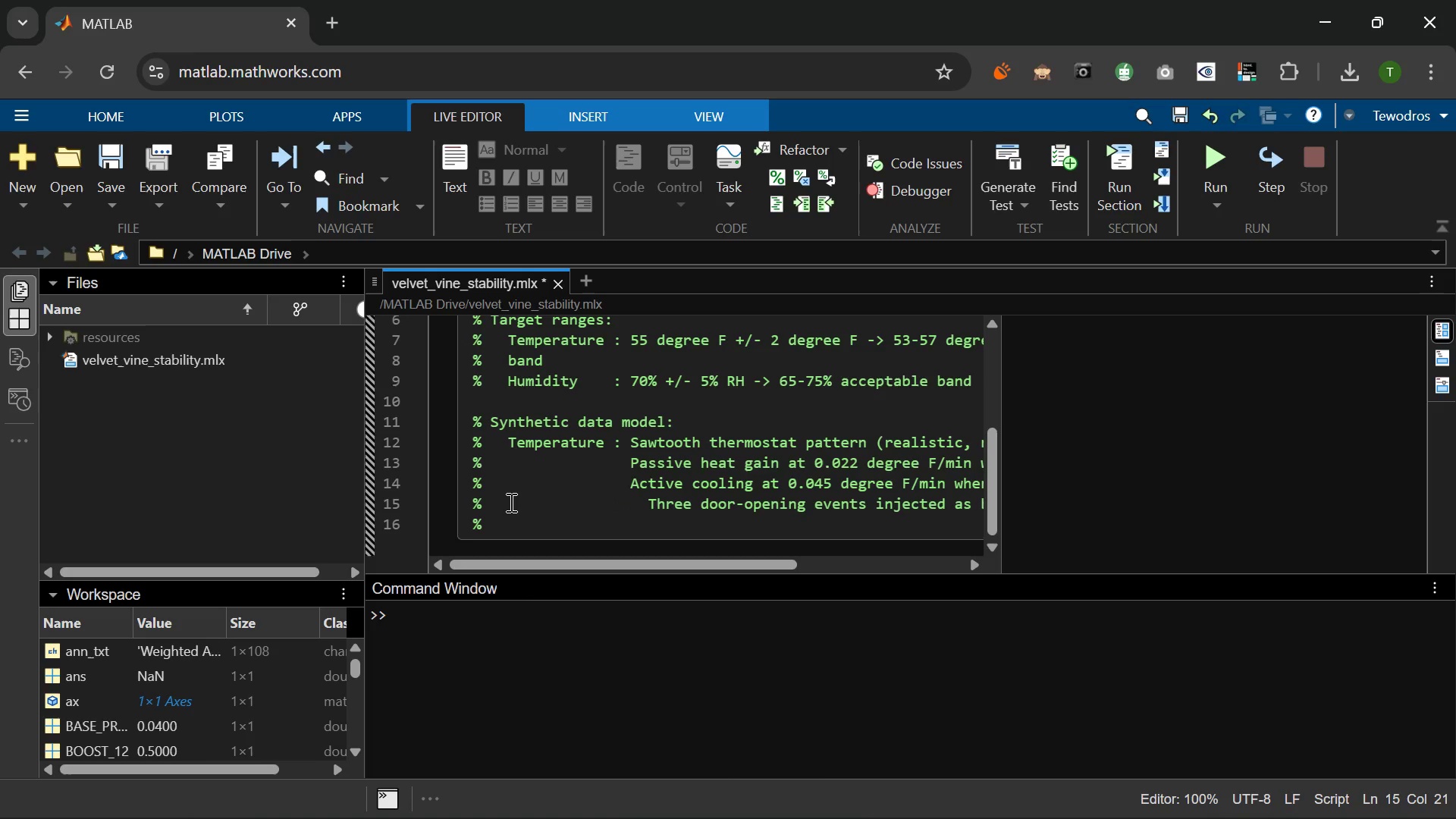 
key(Backspace)
 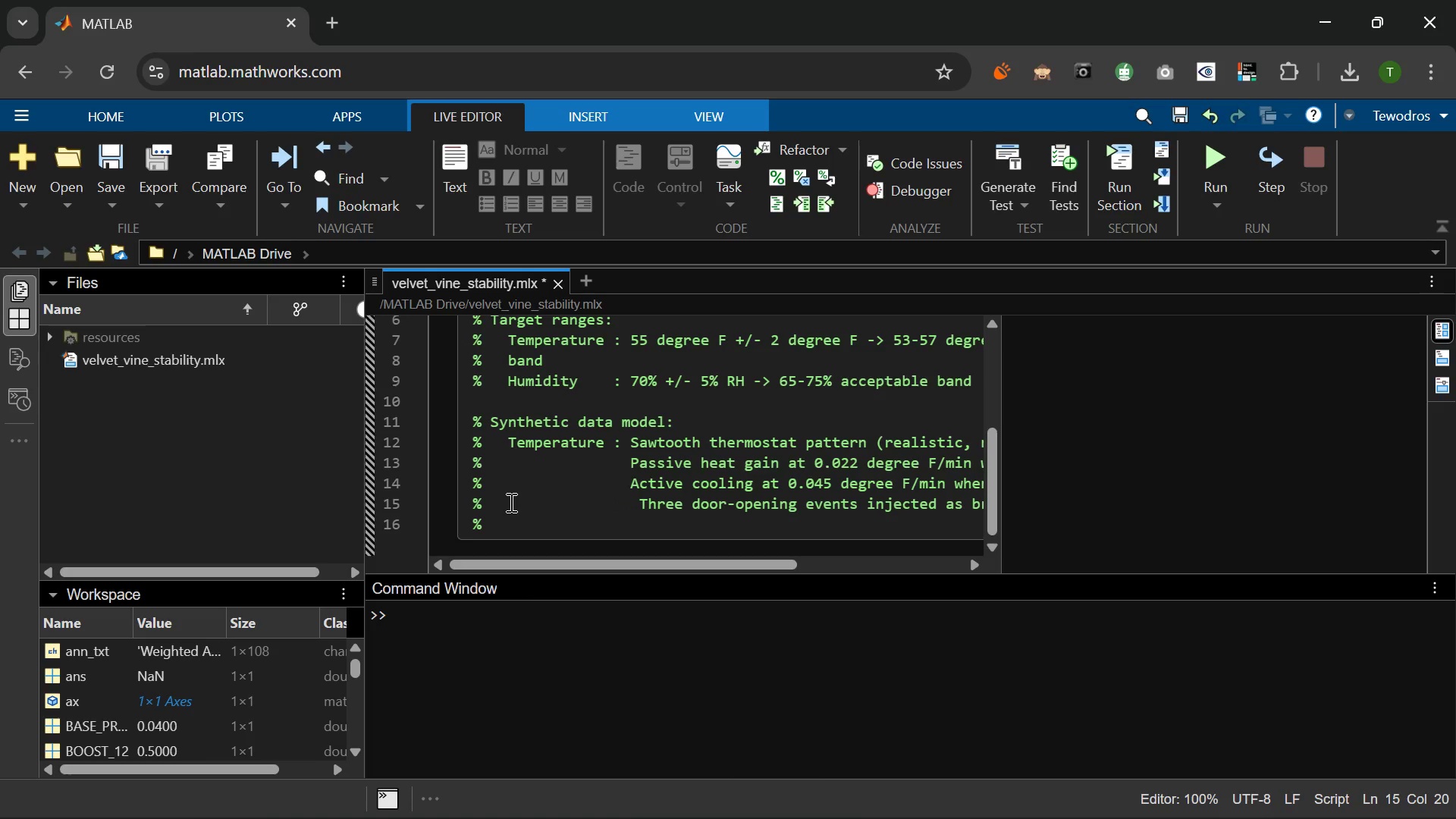 
key(Backspace)
 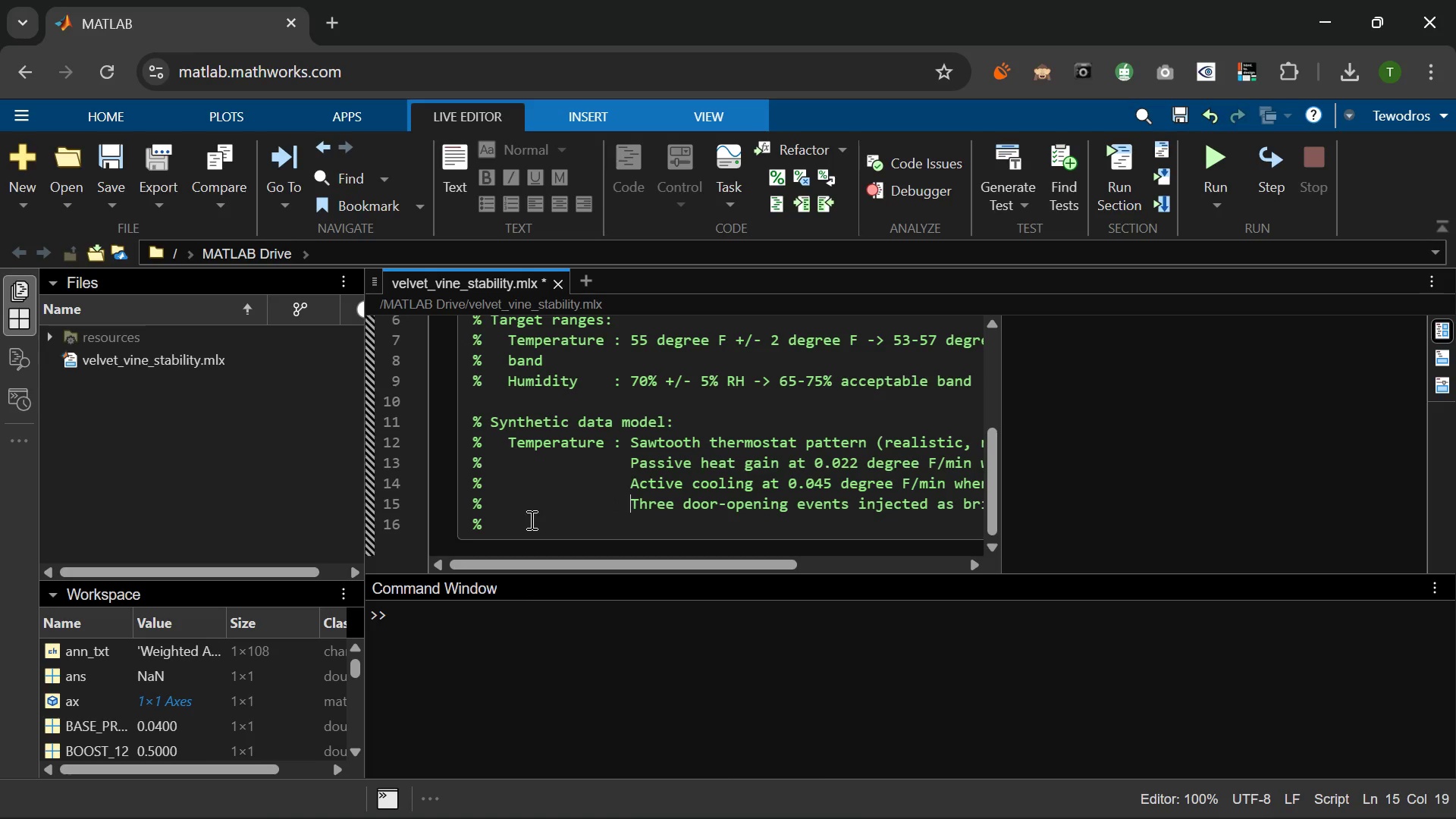 
left_click([534, 522])
 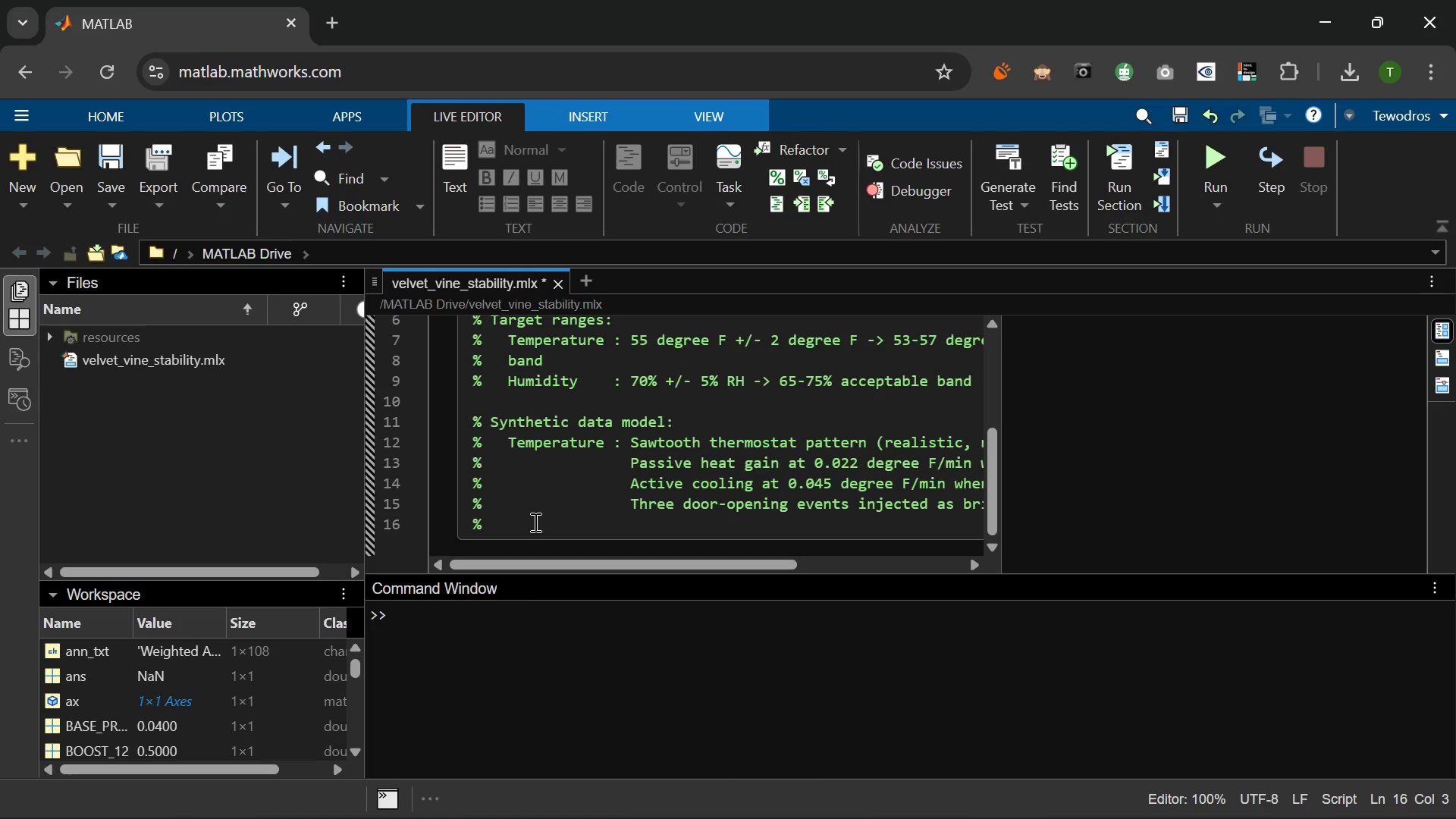 
key(Space)
 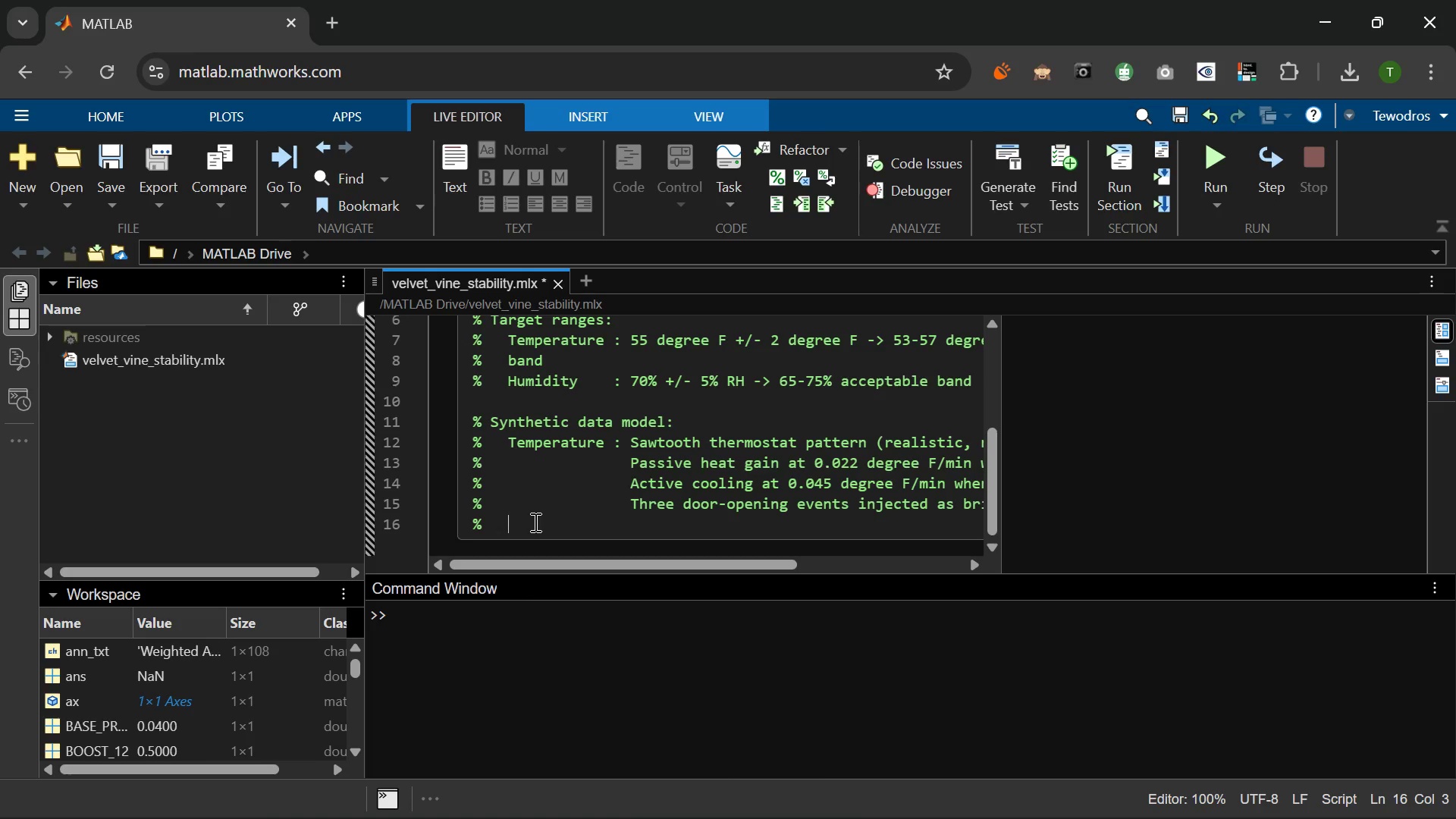 
key(Space)
 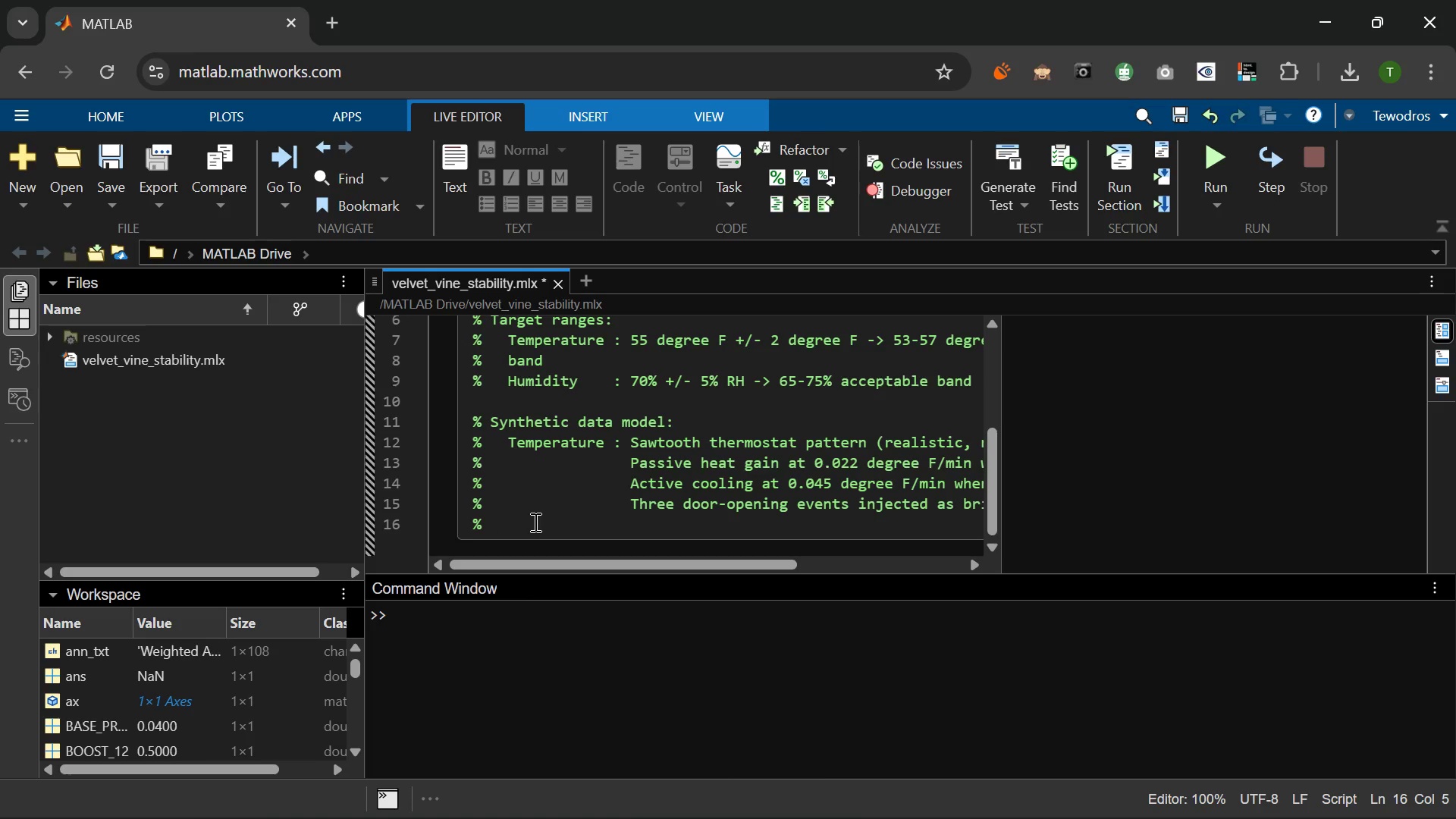 
type(Humidity    : )
 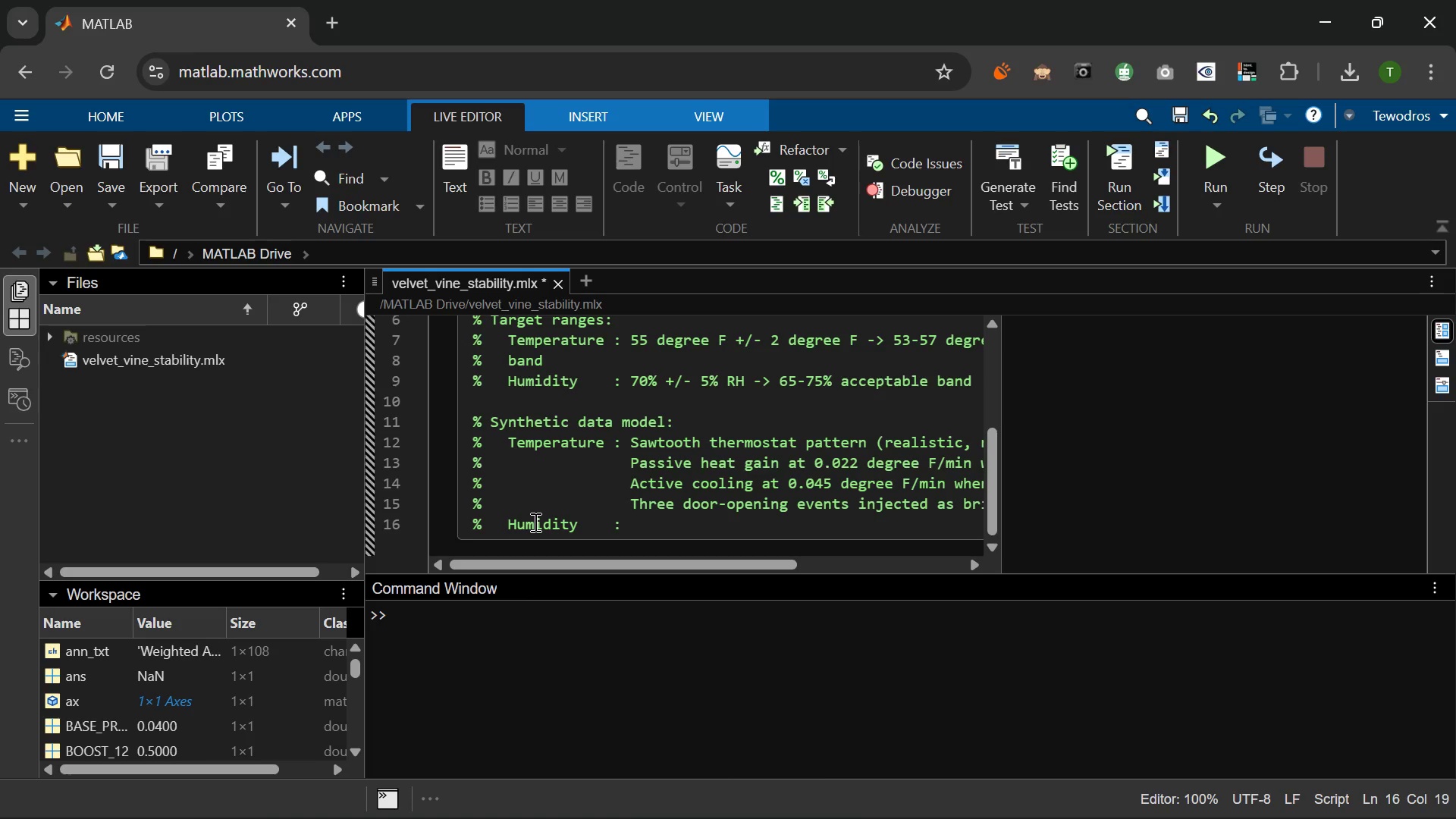 
wait(5.86)
 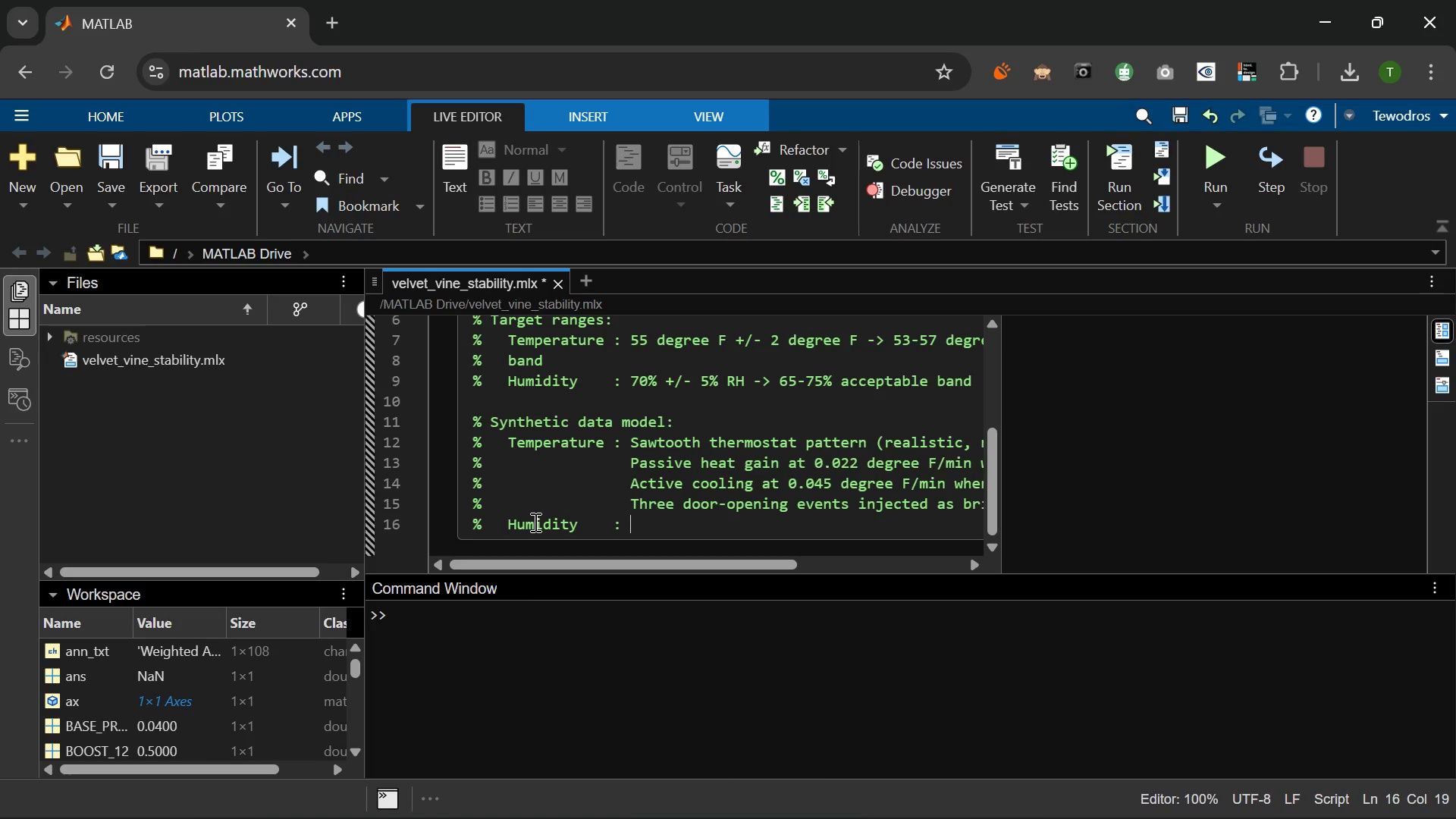 
type(Aln)
key(Backspace)
key(Backspace)
type(nti- )
key(Backspace)
type(correlated with temperature + 8-min lag effect)
 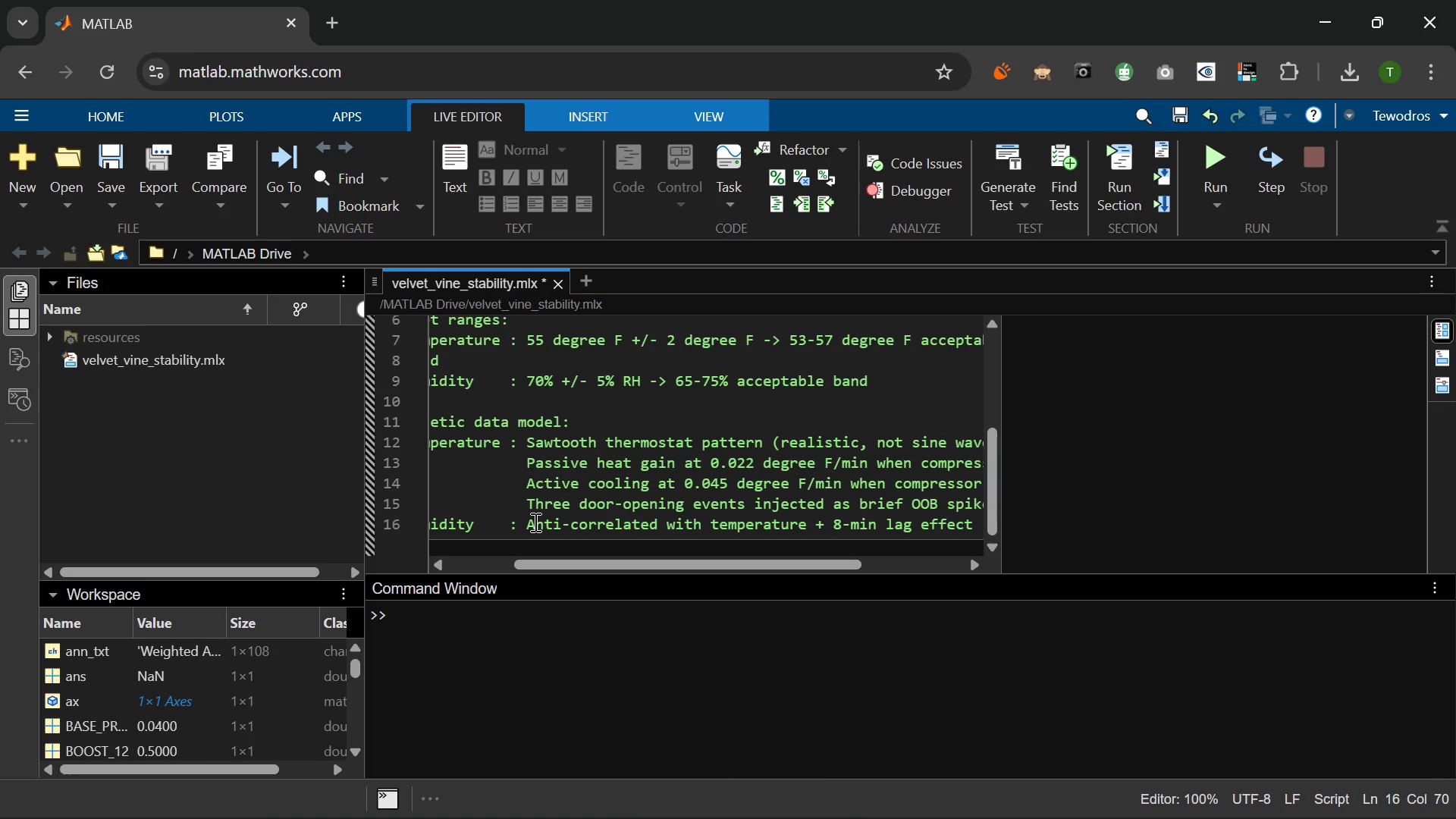 
key(Enter)
 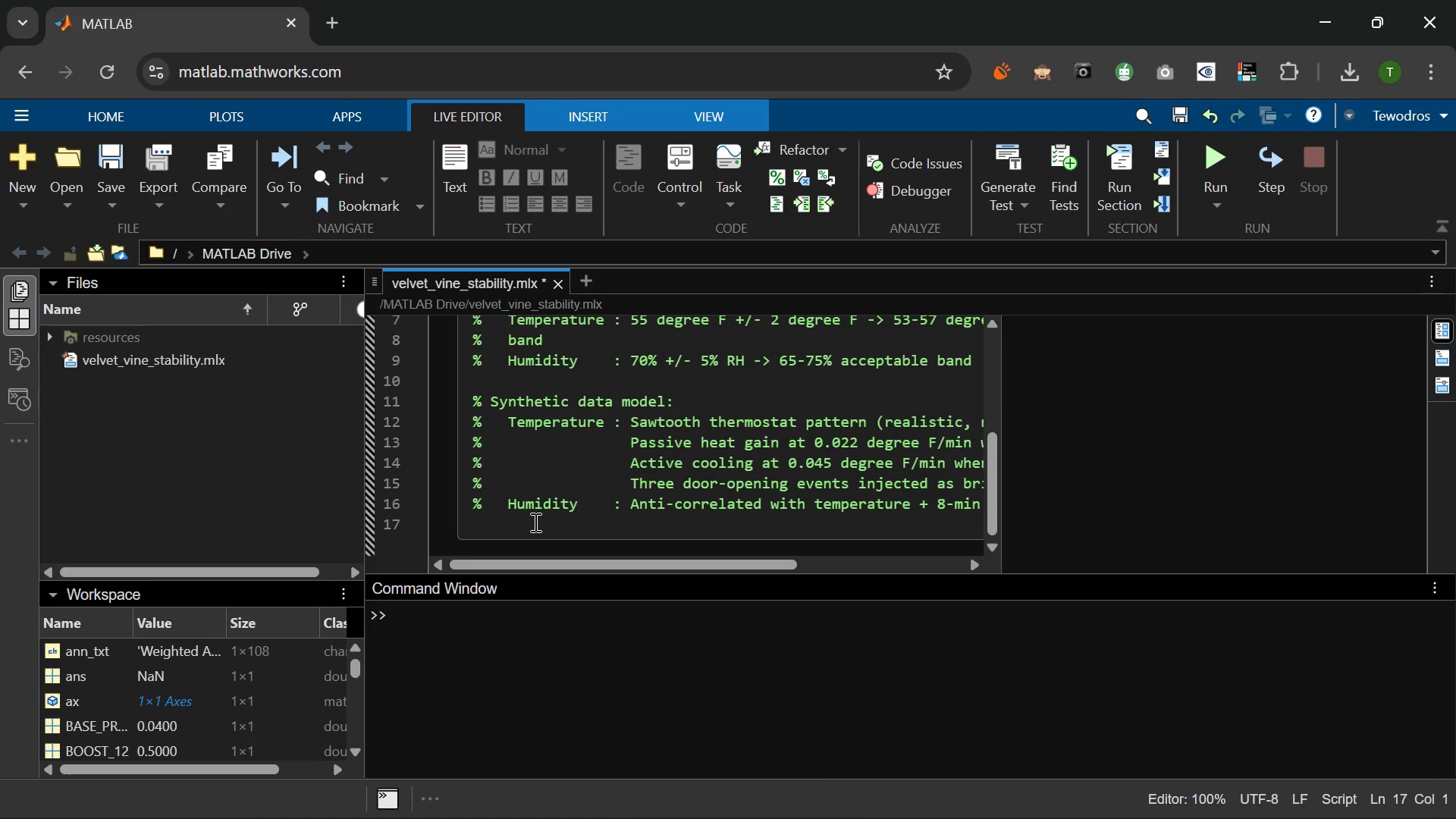 
hold_key(key=Space, duration=0.88)
 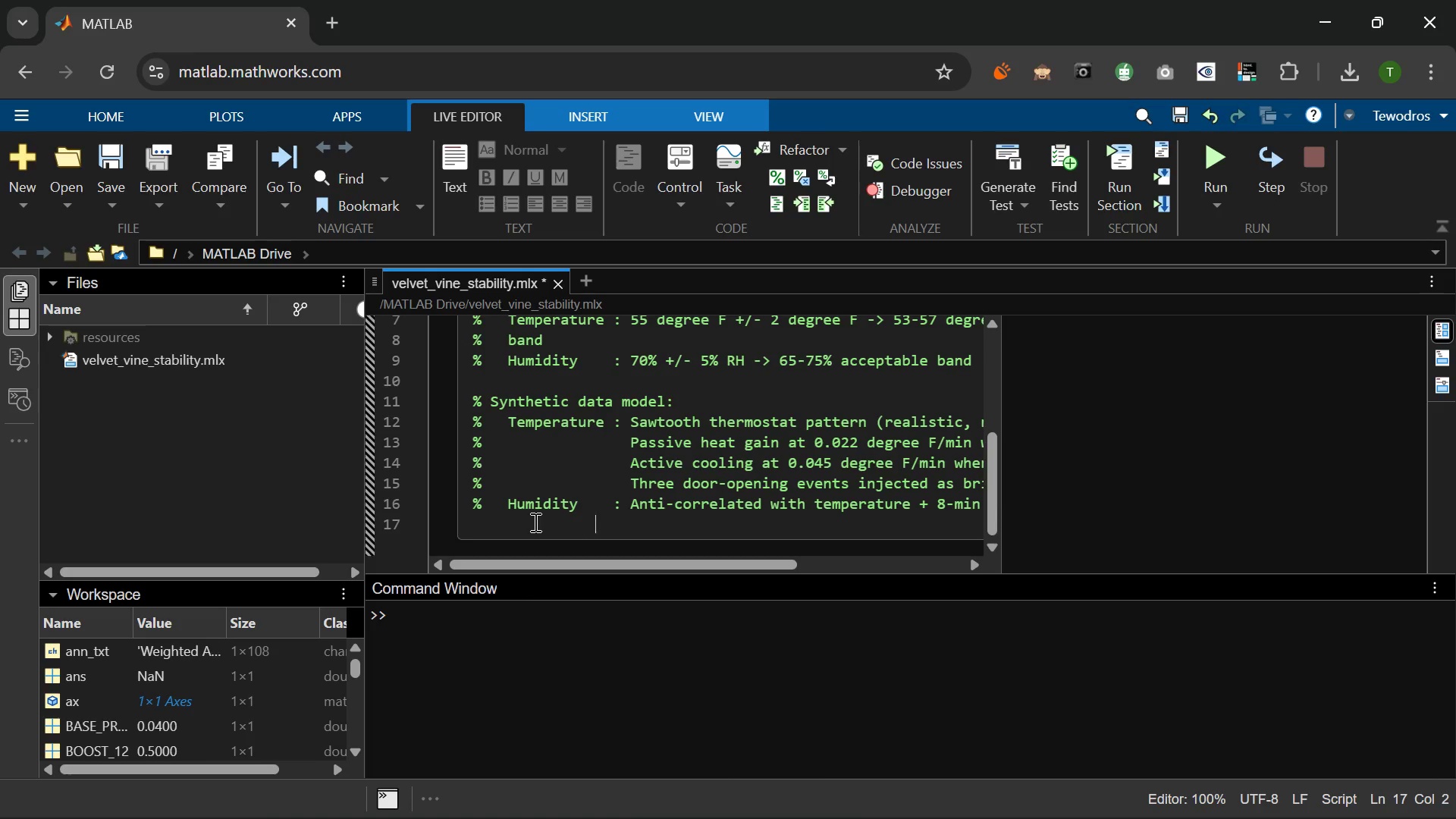 
type(     Ran)
key(Backspace)
key(Backspace)
key(Backspace)
key(Backspace)
key(Backspace)
key(Backspace)
key(Backspace)
key(Backspace)
key(Backspace)
key(Backspace)
key(Backspace)
key(Backspace)
type(%     Random drift componet added for realism)
 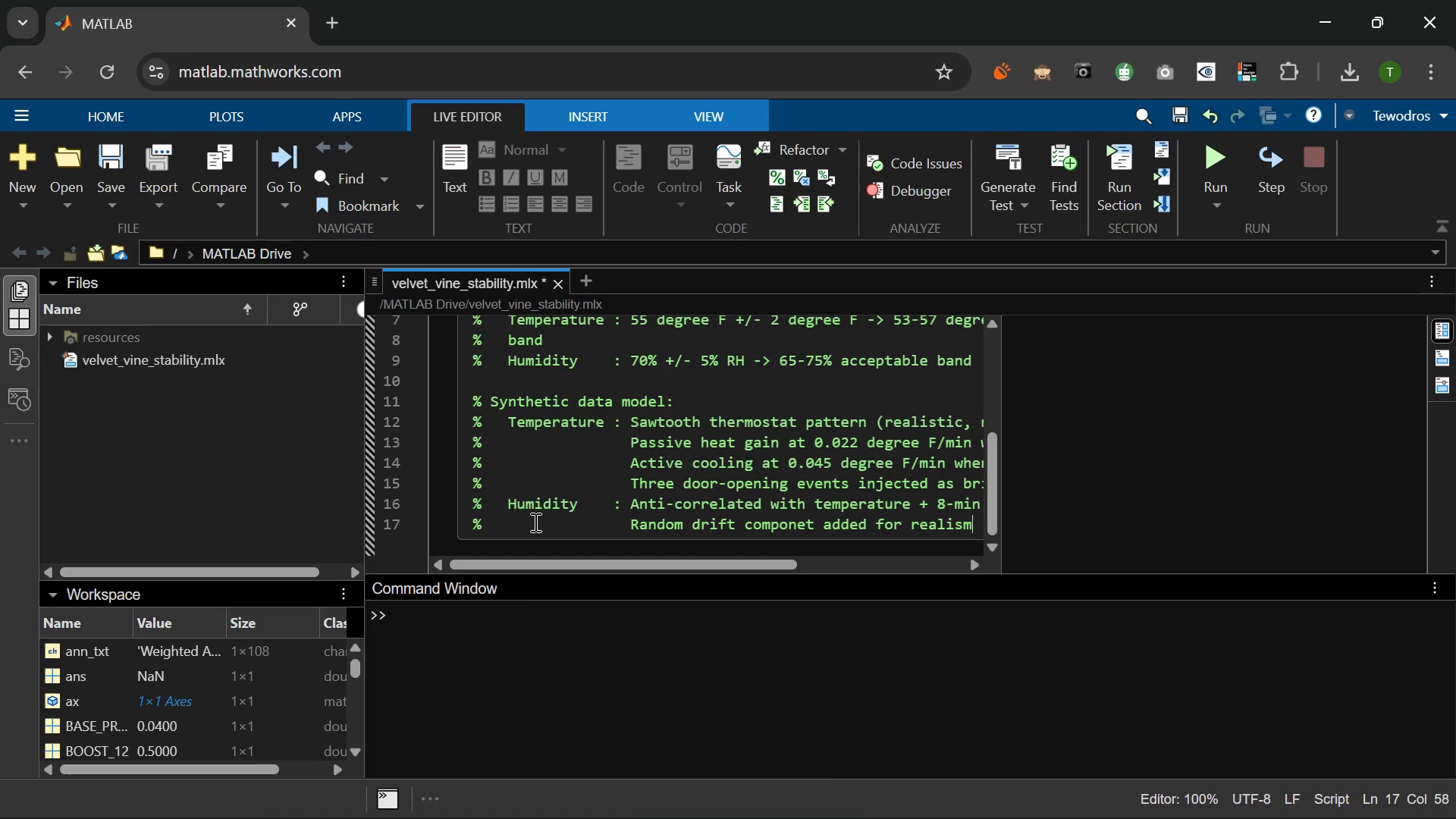 
key(Enter)
 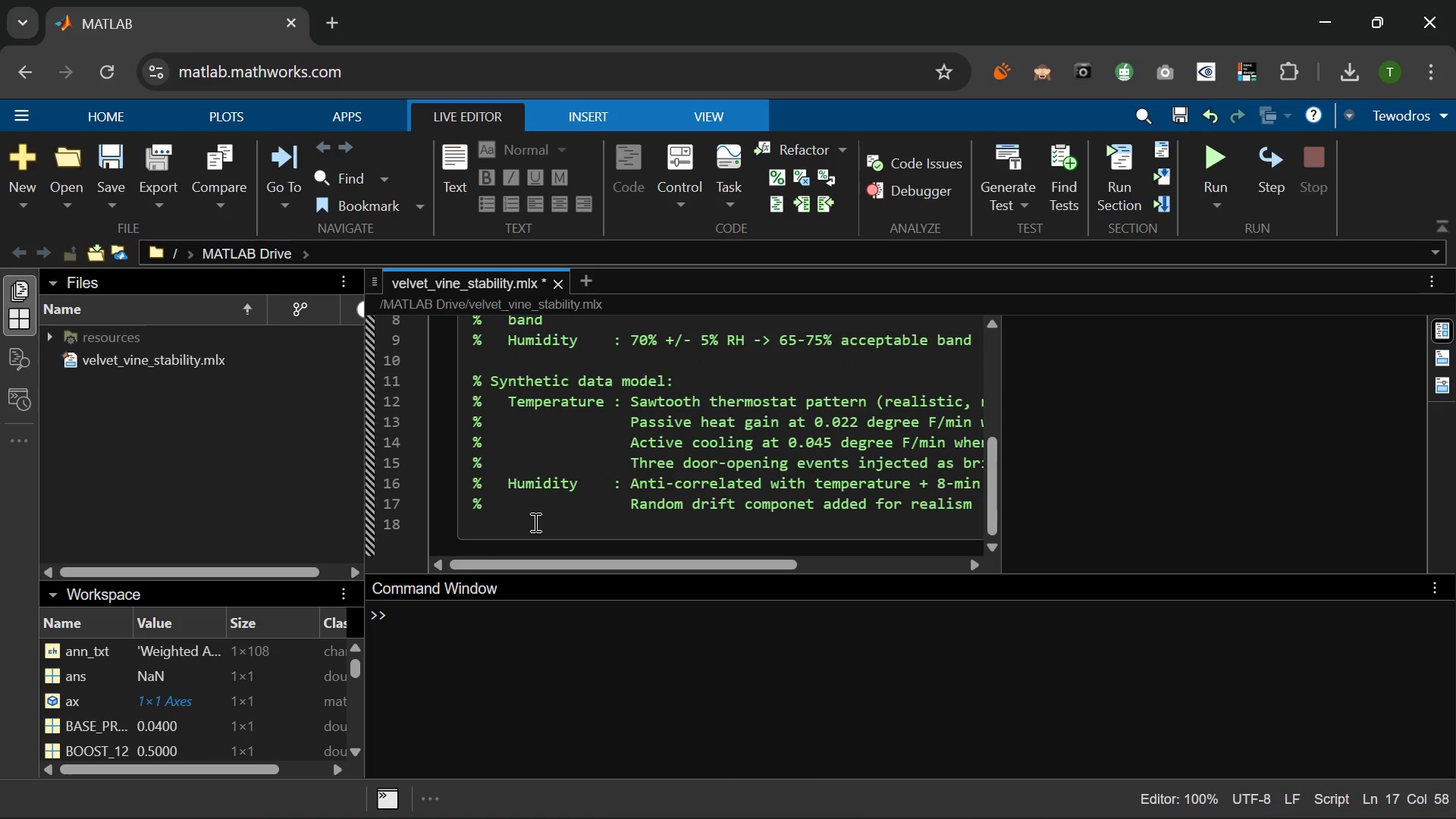 
type(5    One humidiry spike event inkj)
key(Backspace)
key(Backspace)
type(jected)
 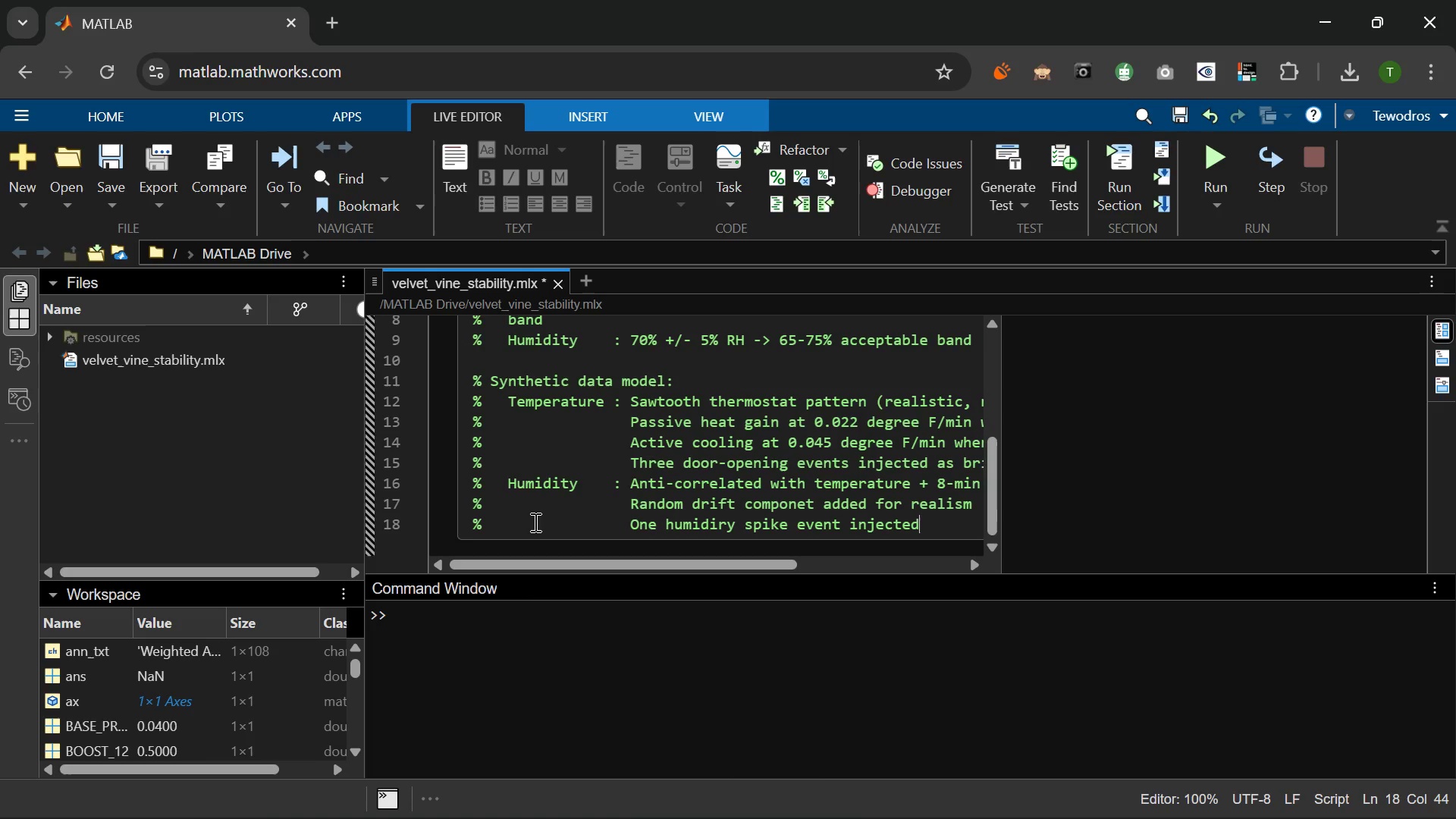 
key(Enter)
 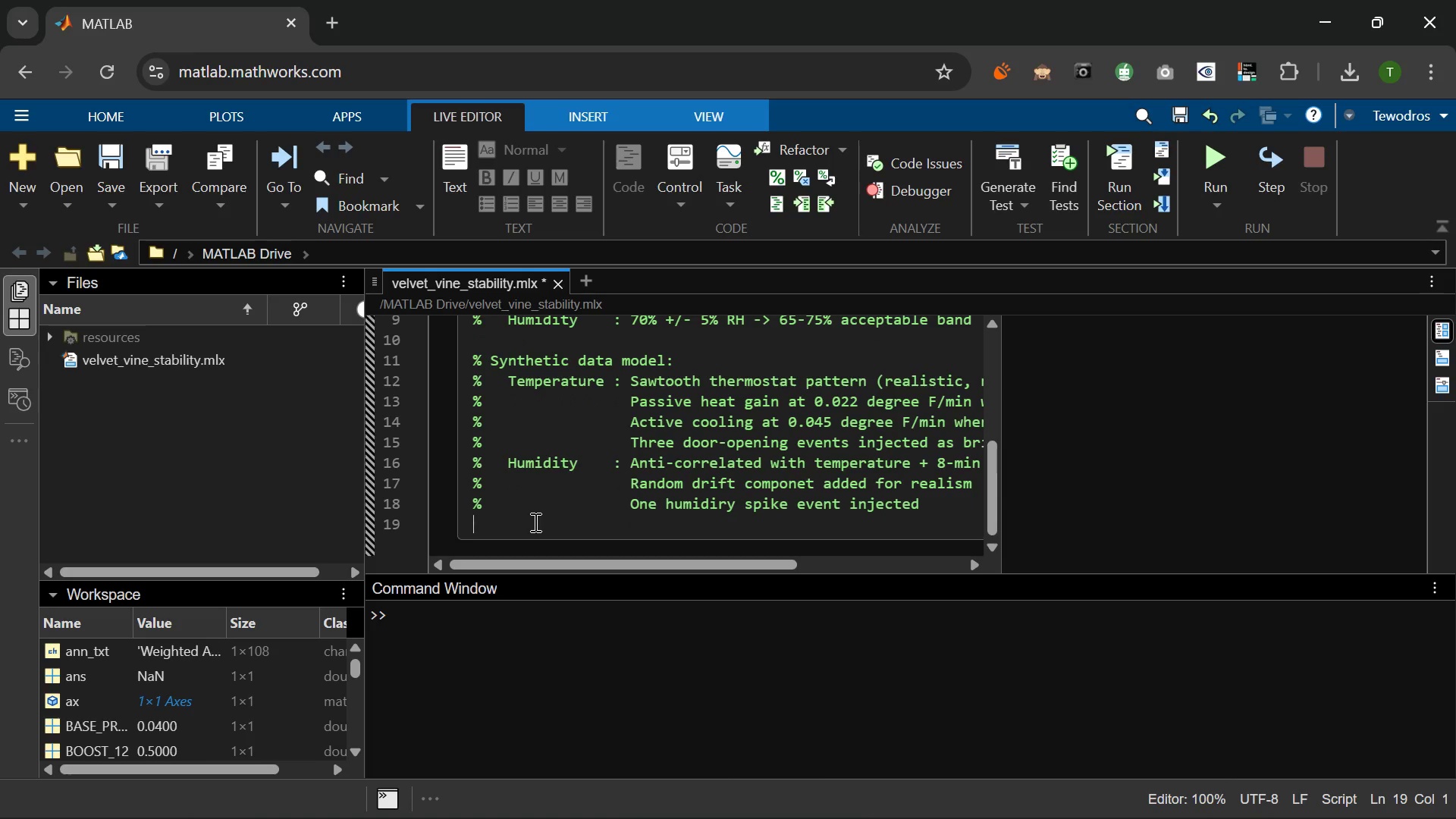 
key(Enter)
 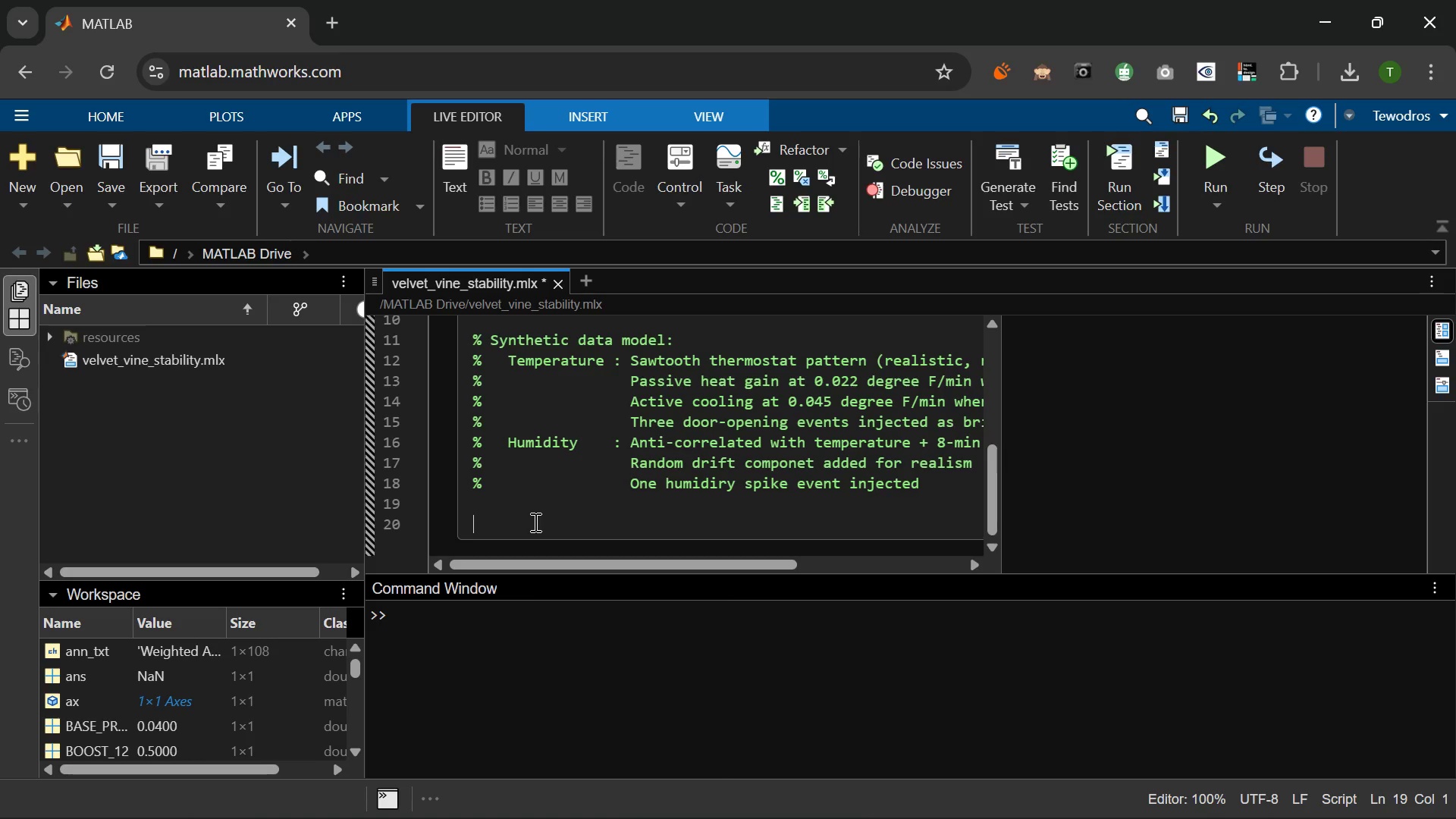 
type(% Requiremtn)
key(Backspace)
key(Backspace)
type(ents: MATLAB base (no toolboxes required))
 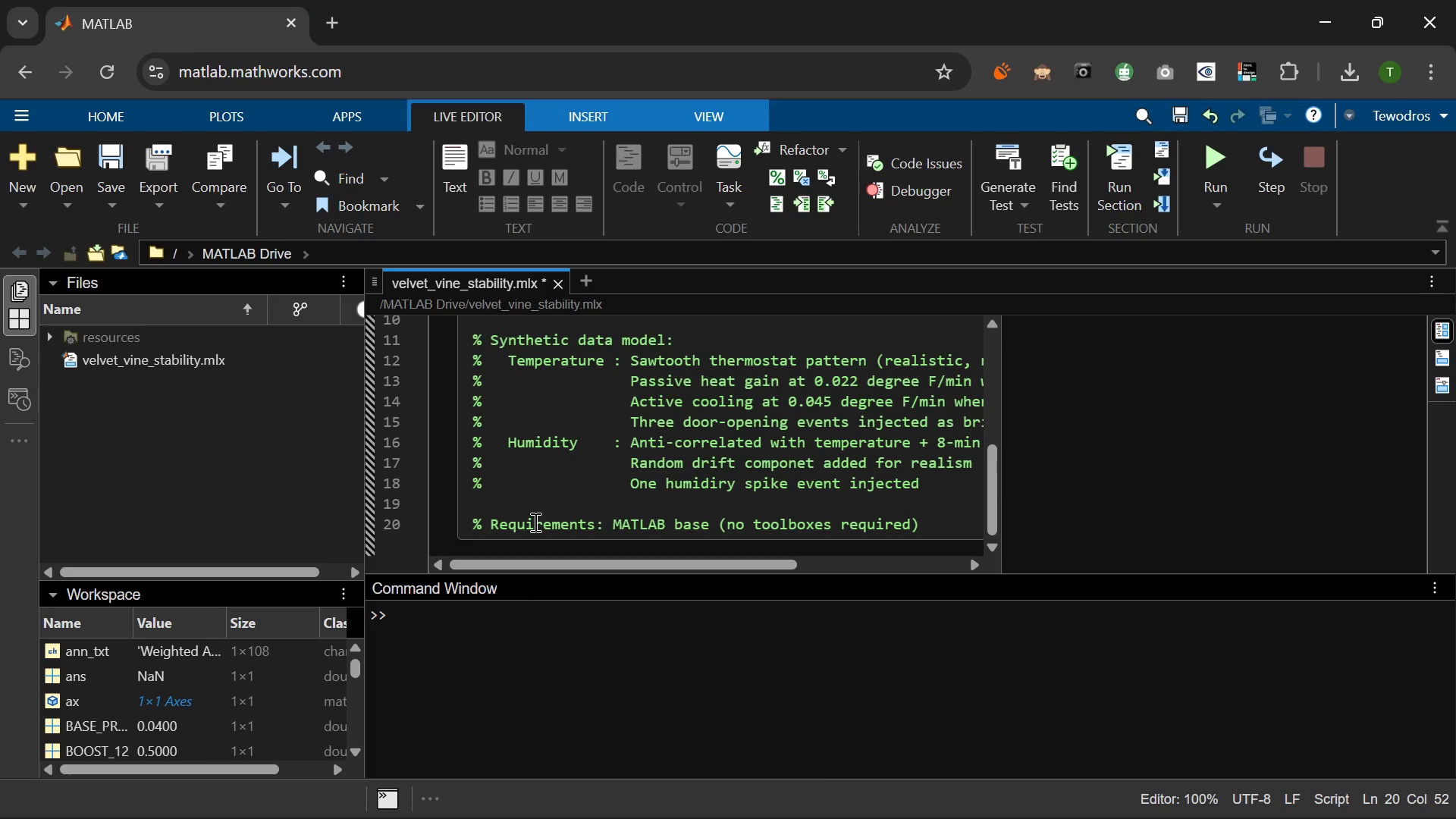 
key(Enter)
 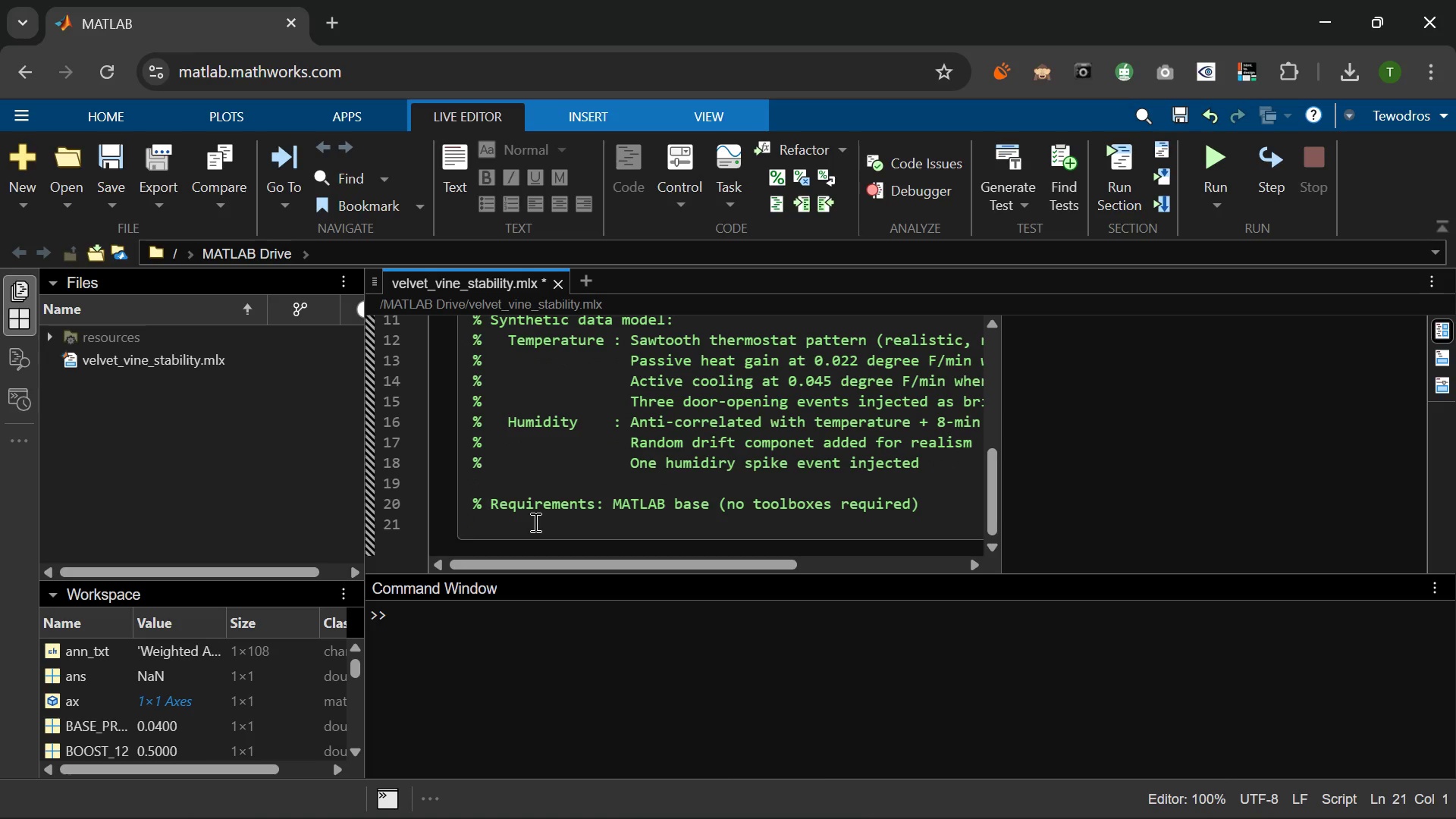 
key(Enter)
 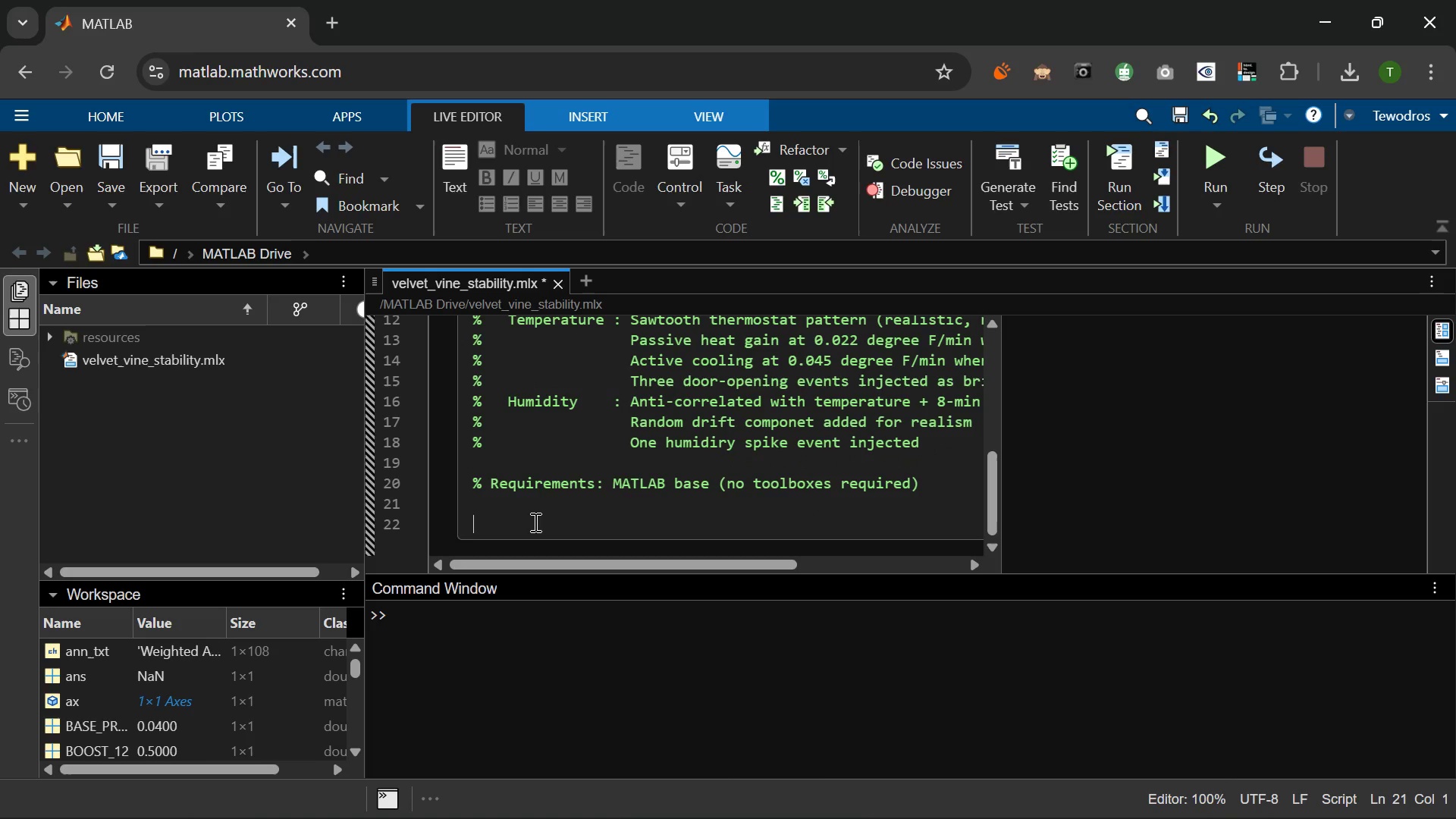 
type(%% 1. Confu)
key(Backspace)
type(igua)
key(Backspace)
type(ration)
 